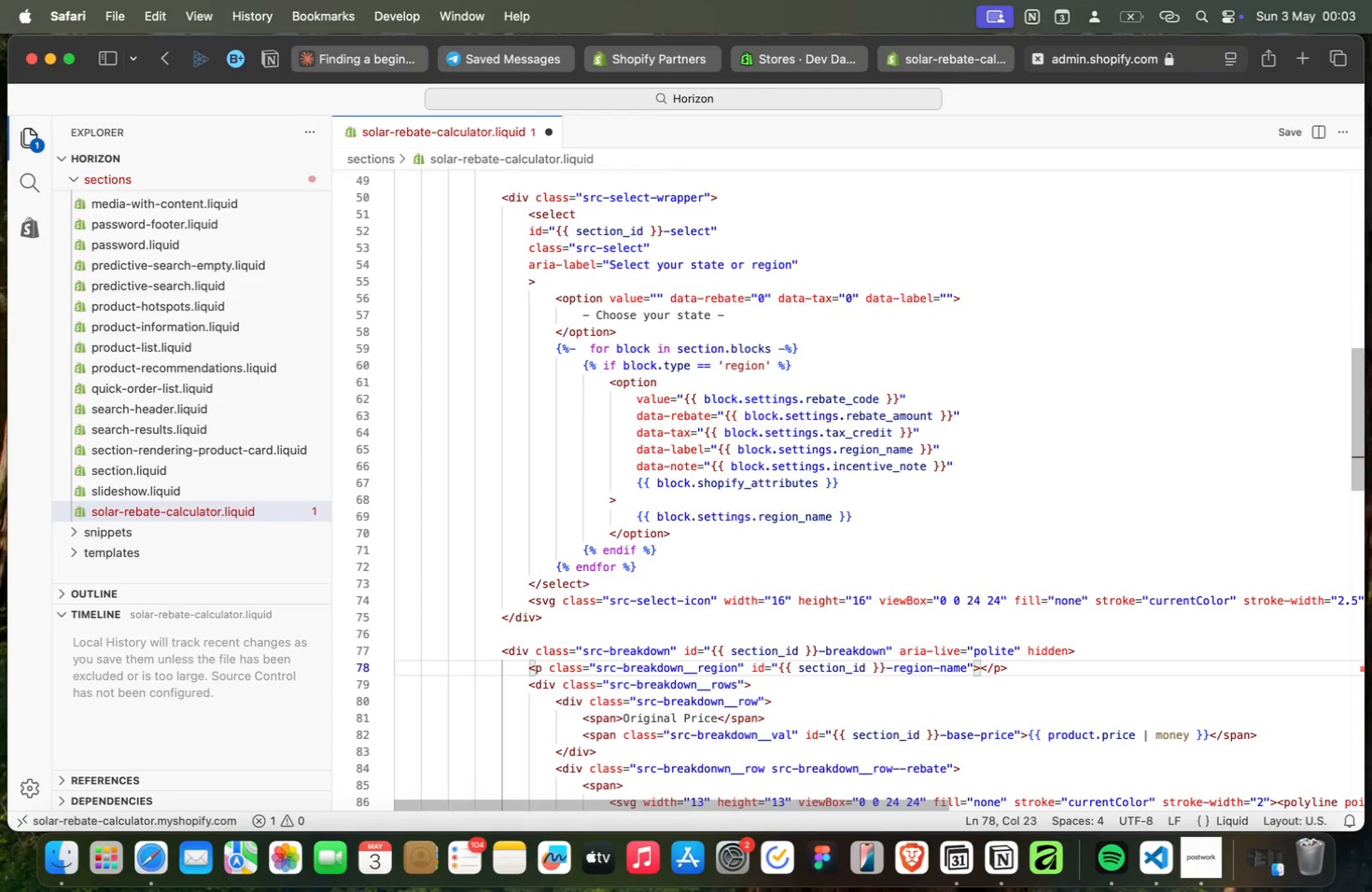 
key(ArrowDown)
 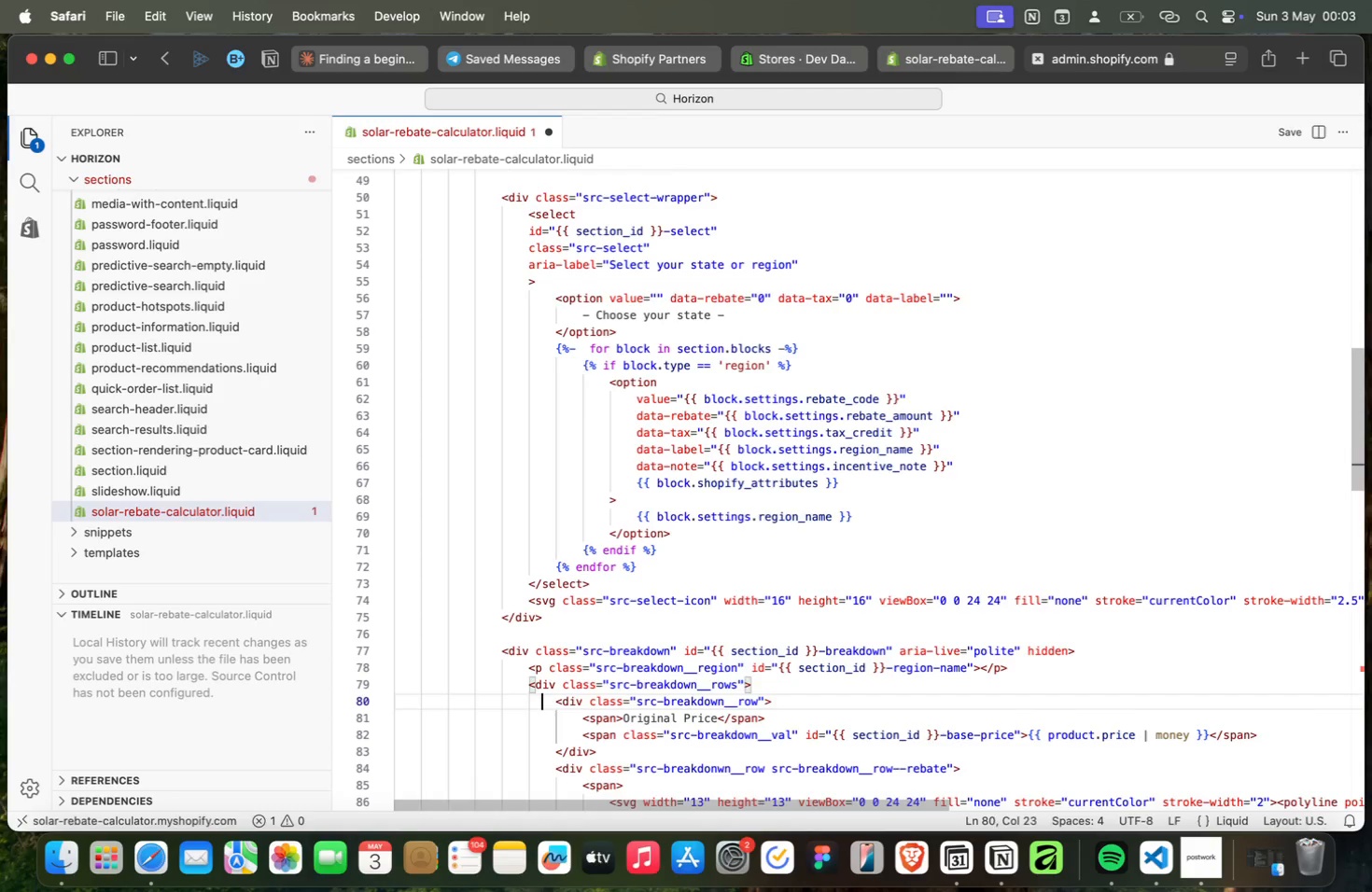 
key(ArrowDown)
 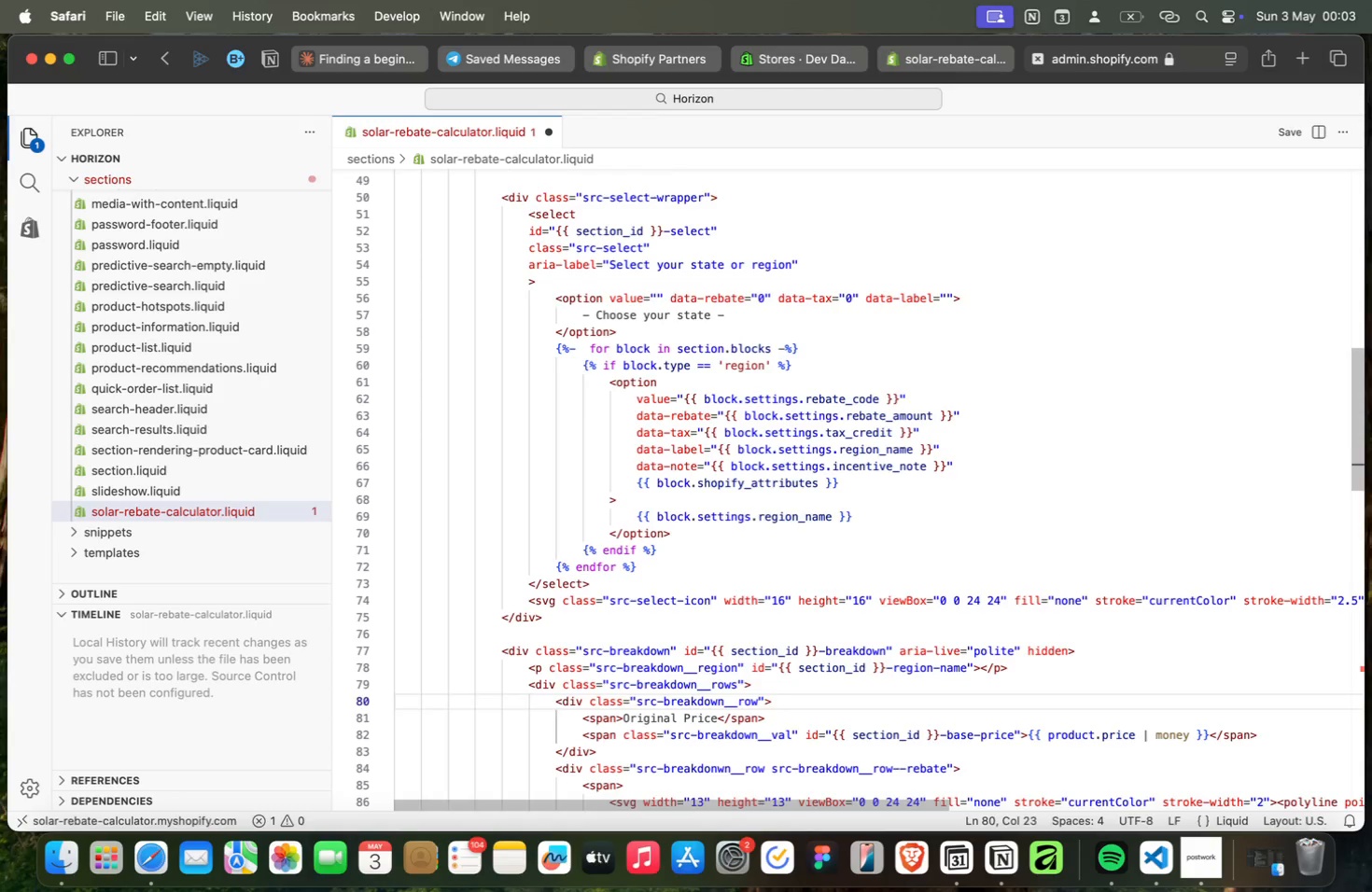 
key(ArrowDown)
 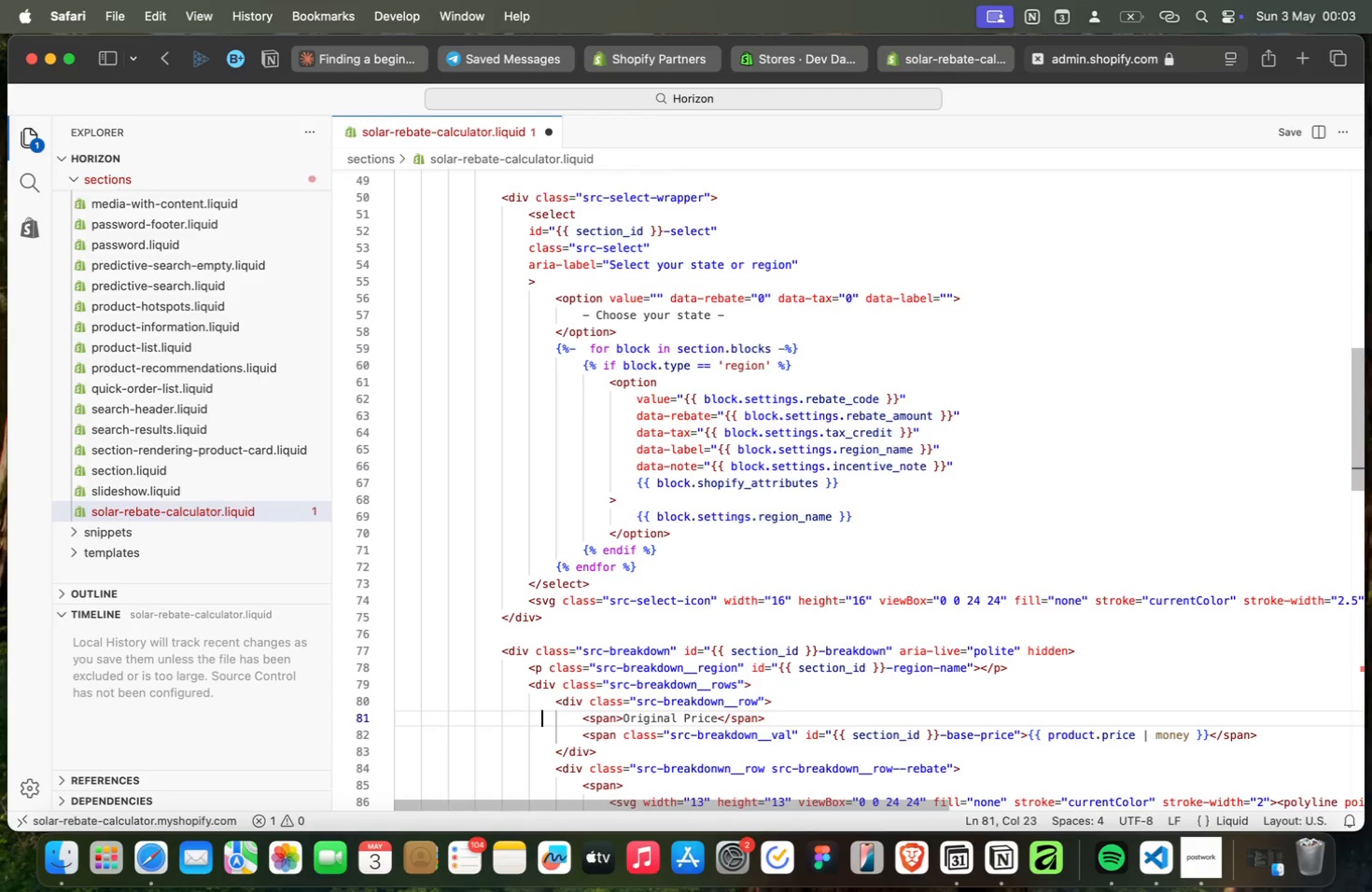 
key(ArrowUp)
 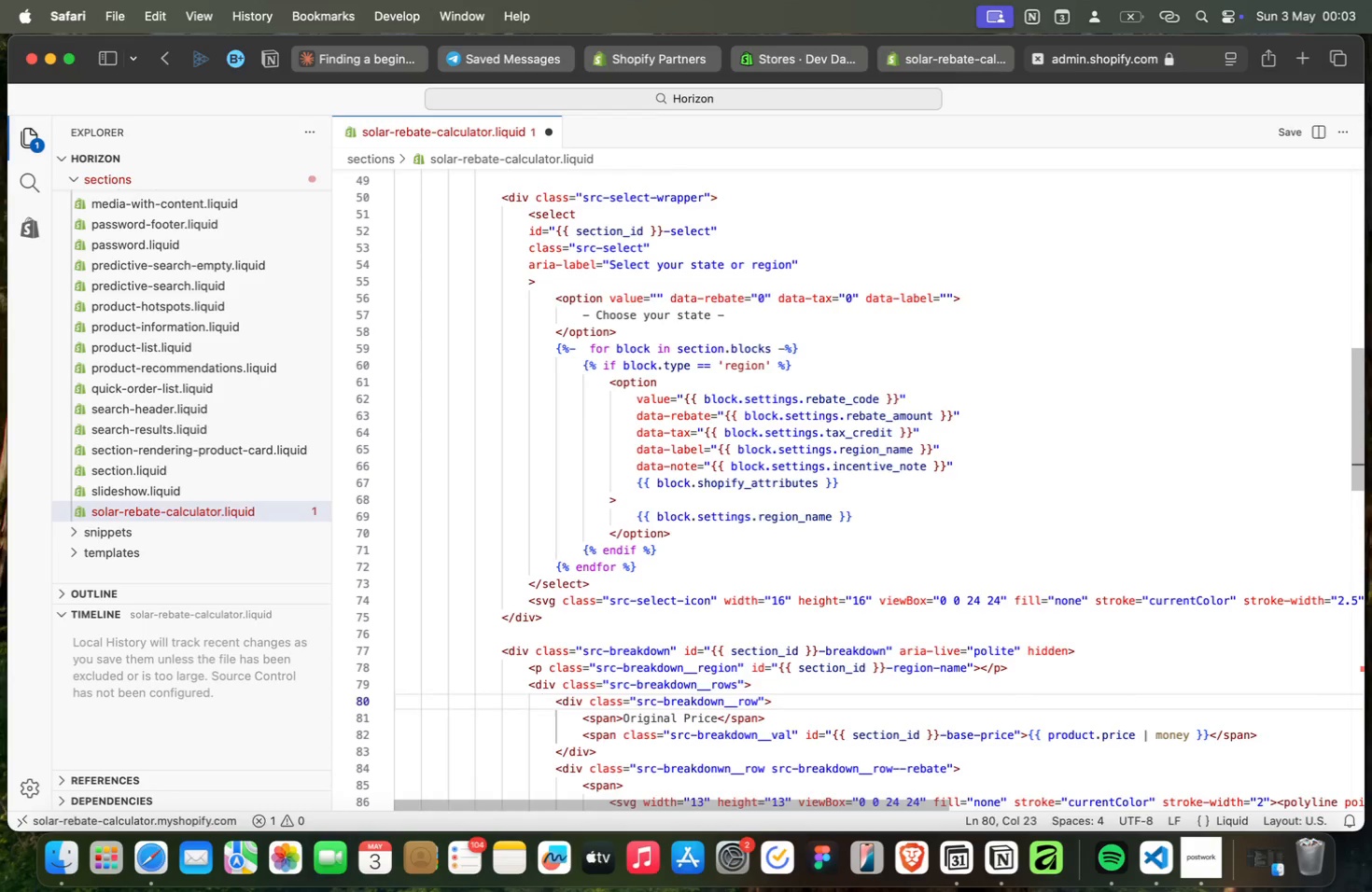 
key(ArrowUp)
 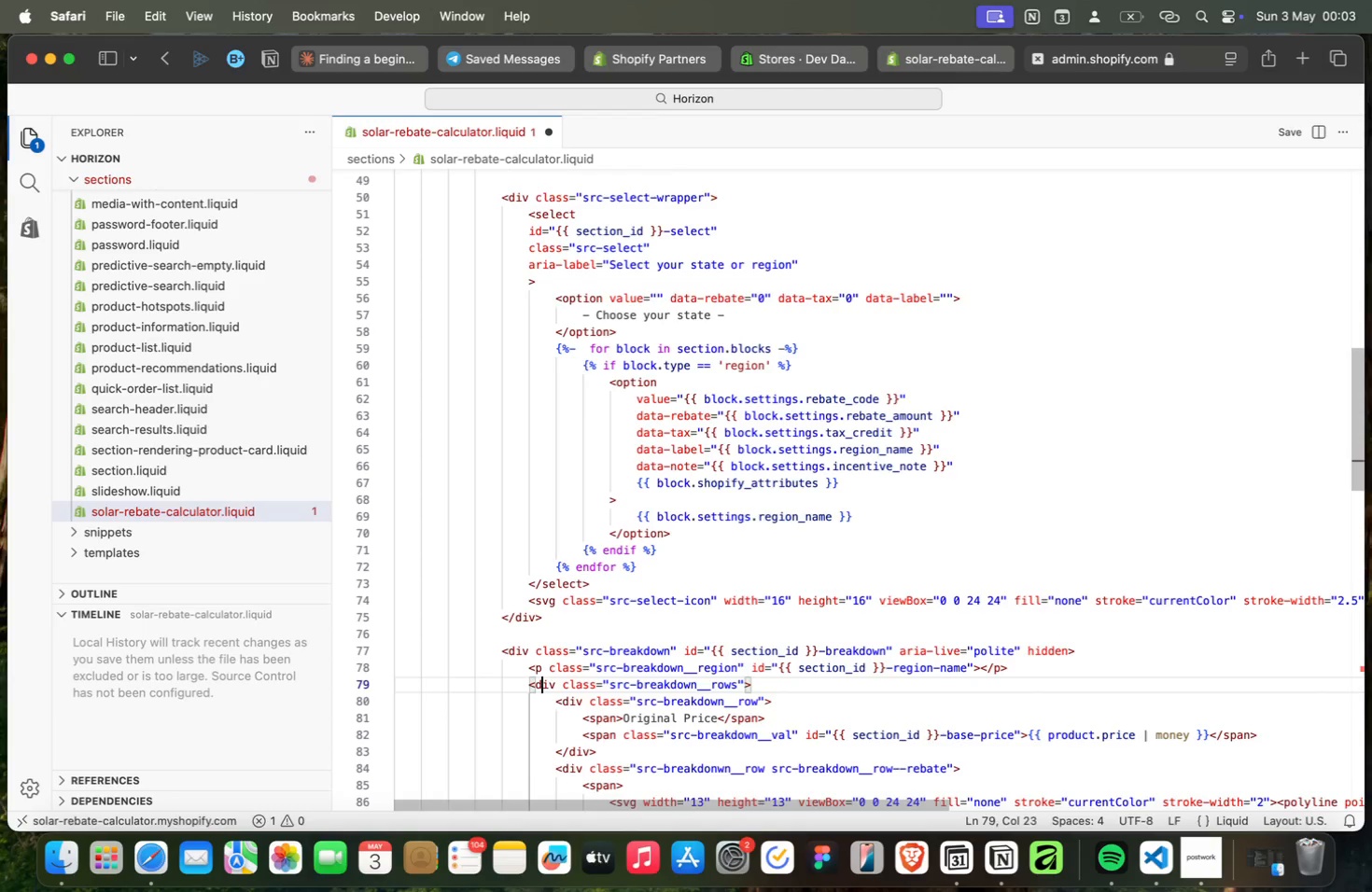 
key(ArrowUp)
 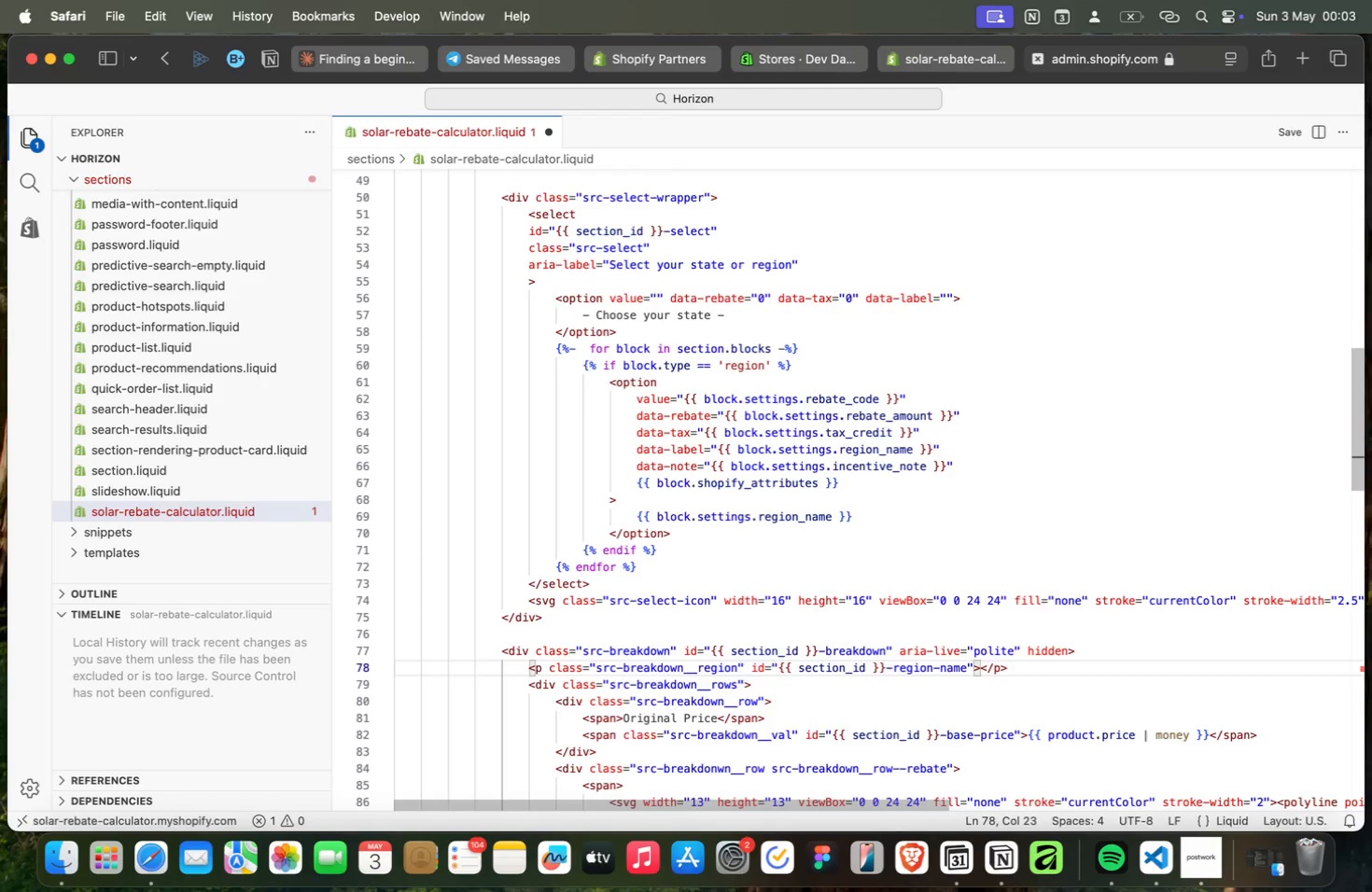 
key(ArrowDown)
 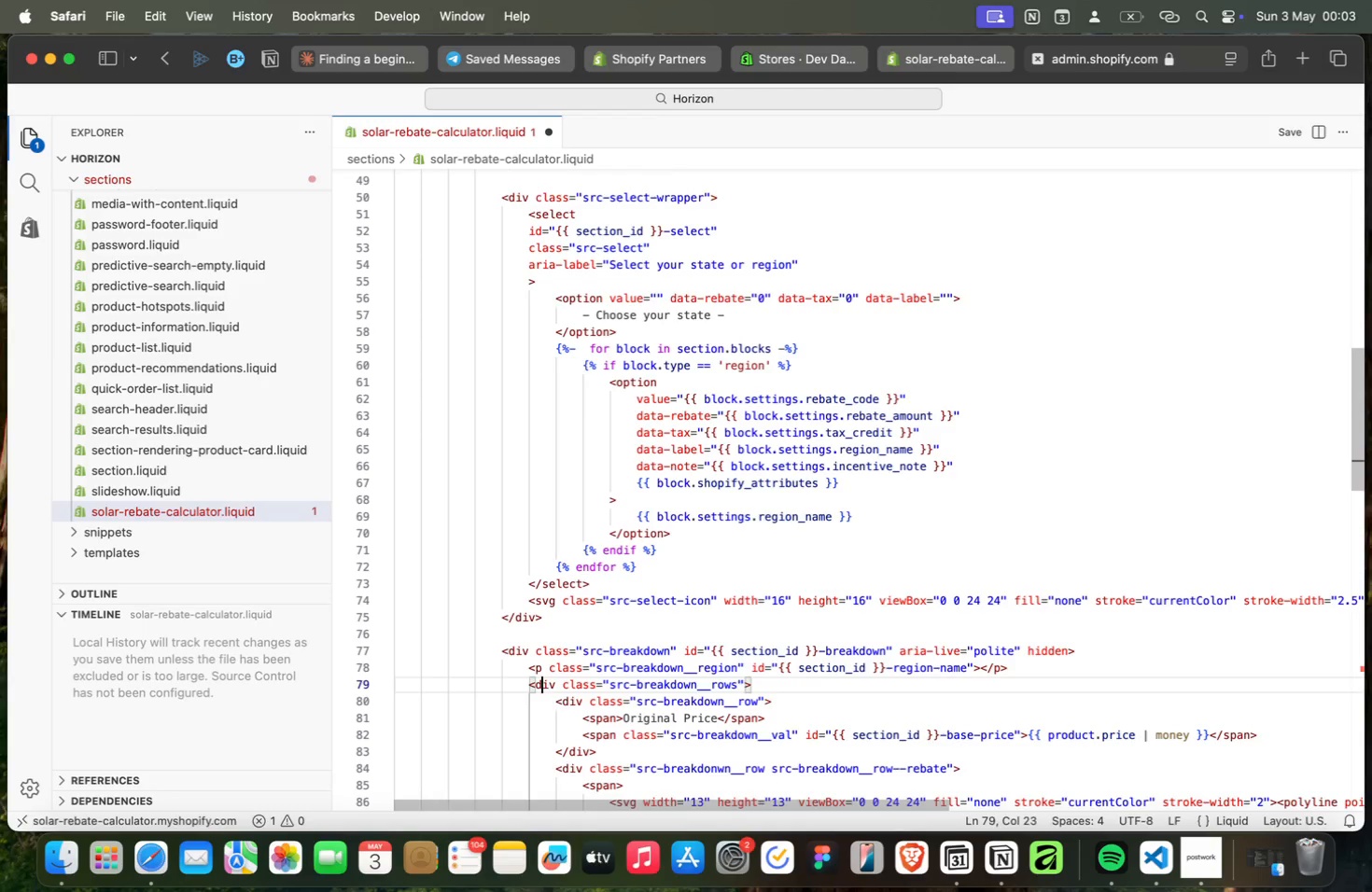 
key(ArrowDown)
 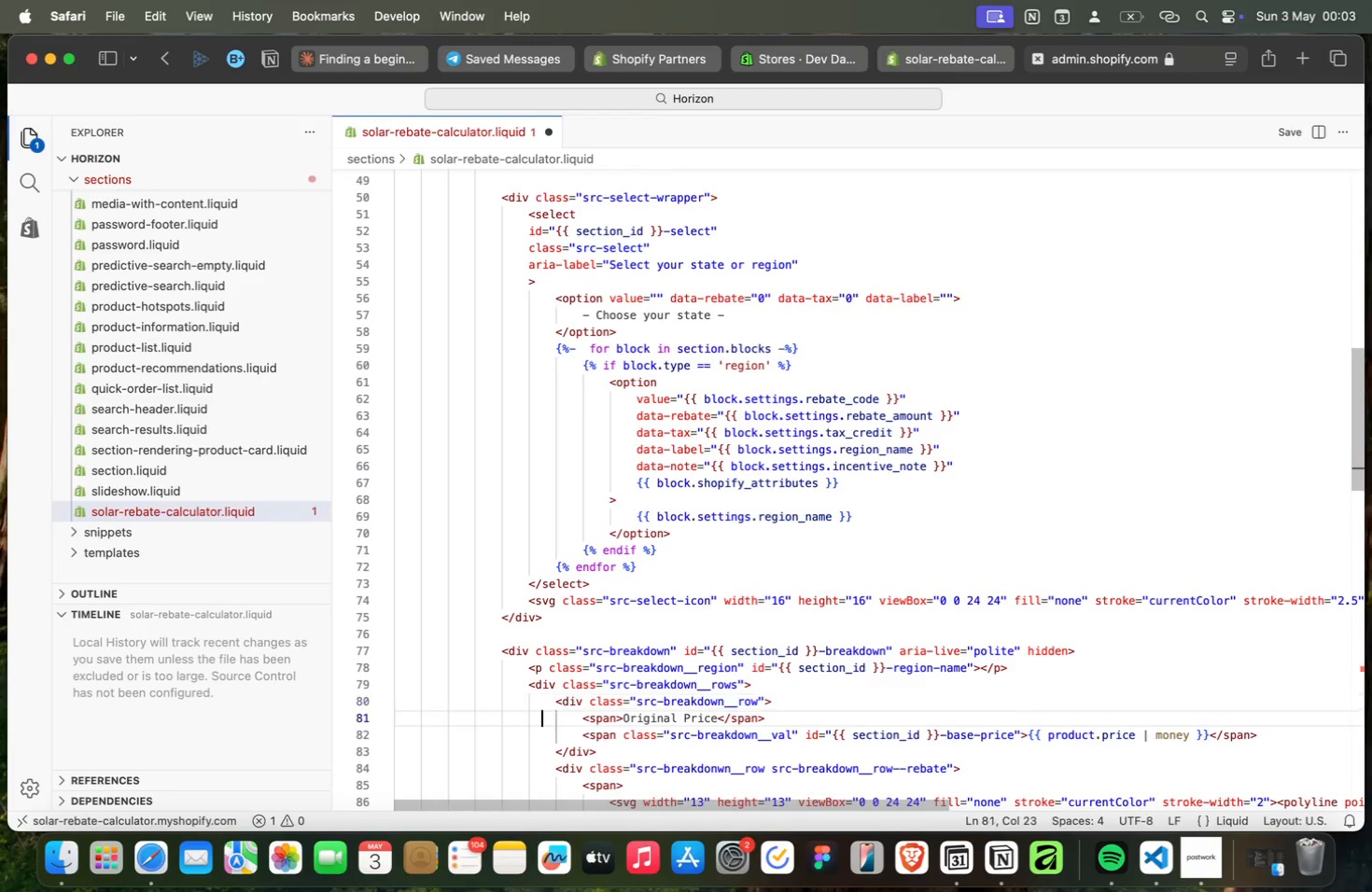 
key(ArrowDown)
 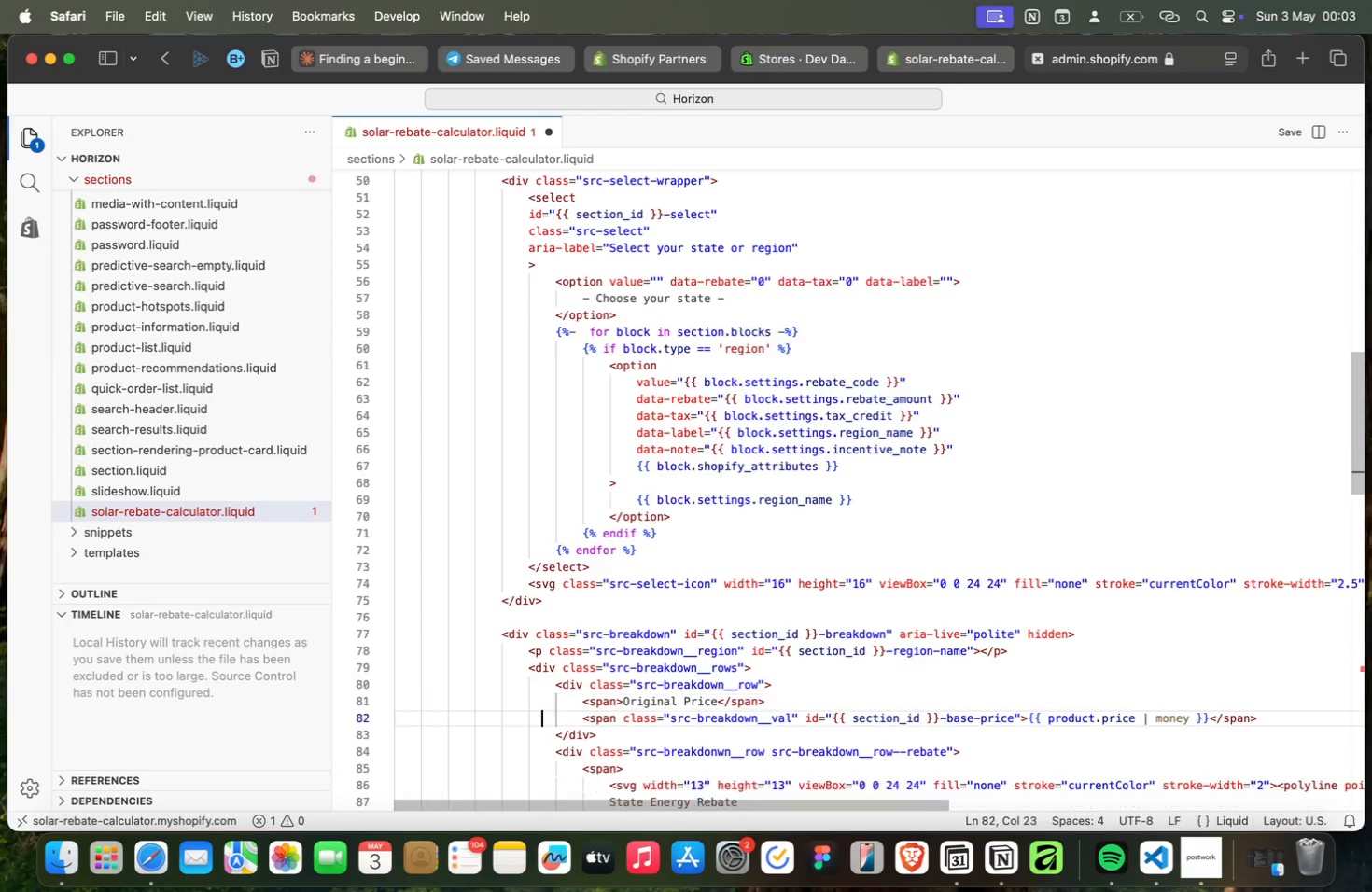 
key(ArrowDown)
 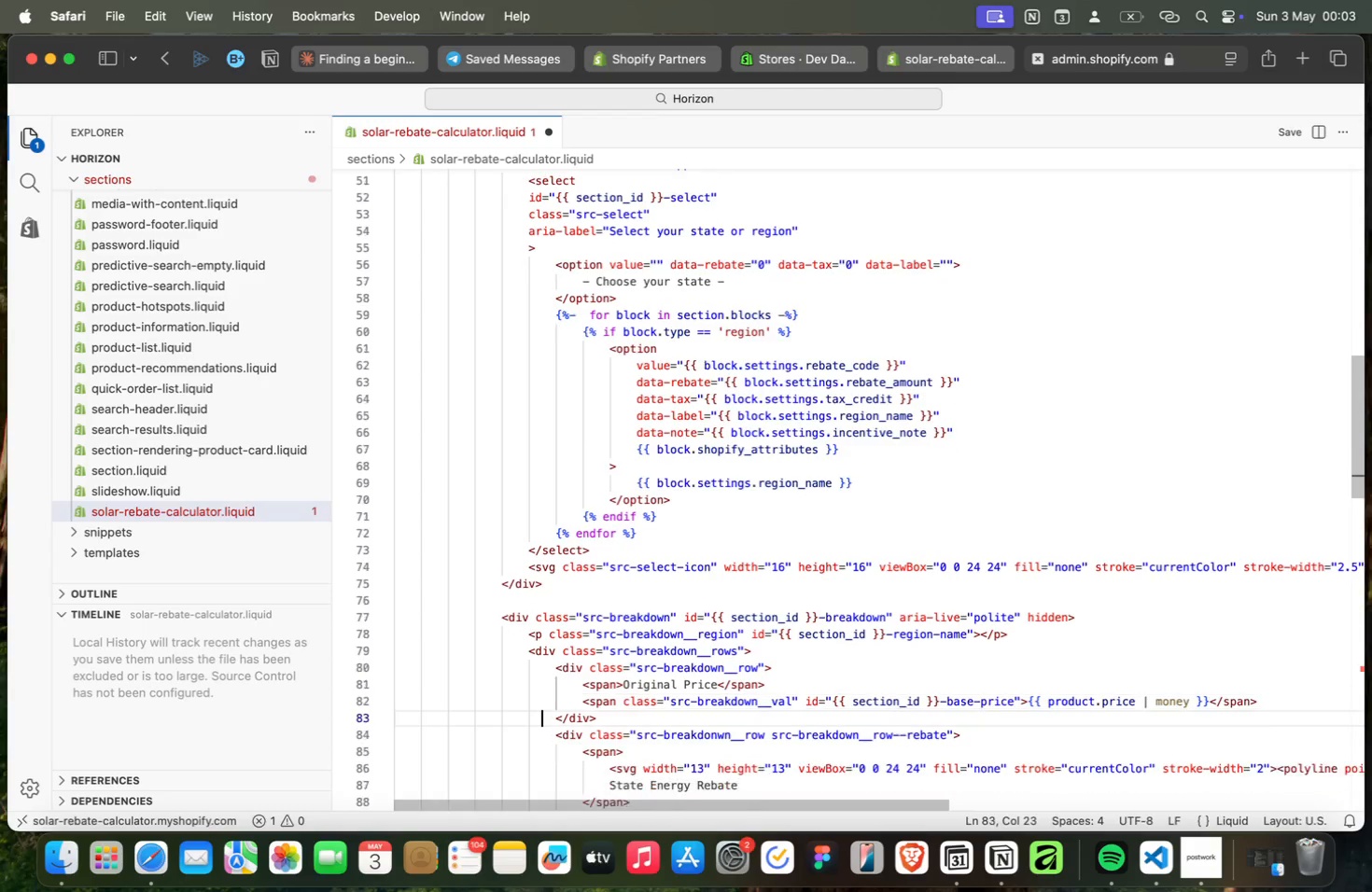 
key(ArrowDown)
 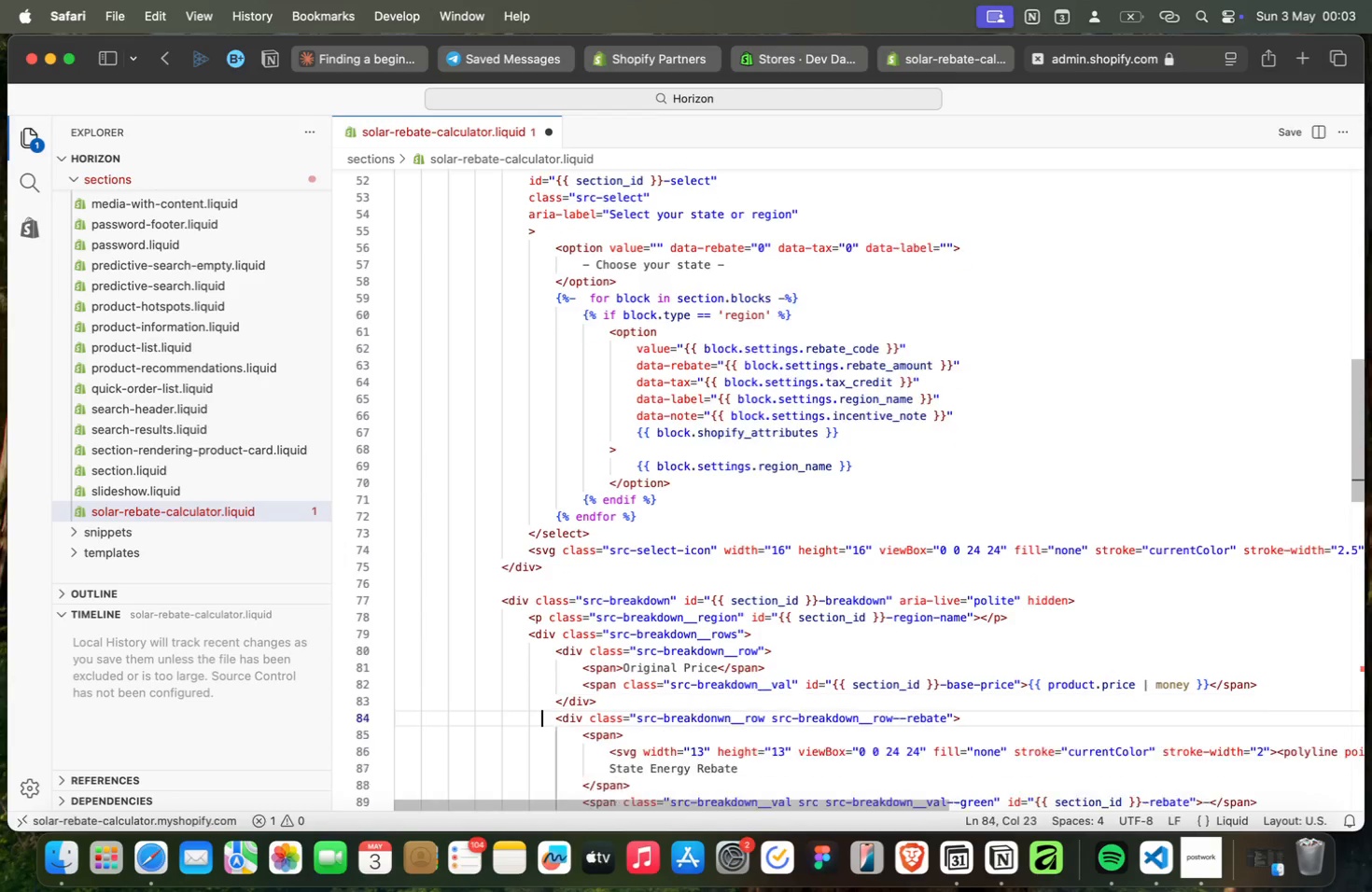 
key(ArrowDown)
 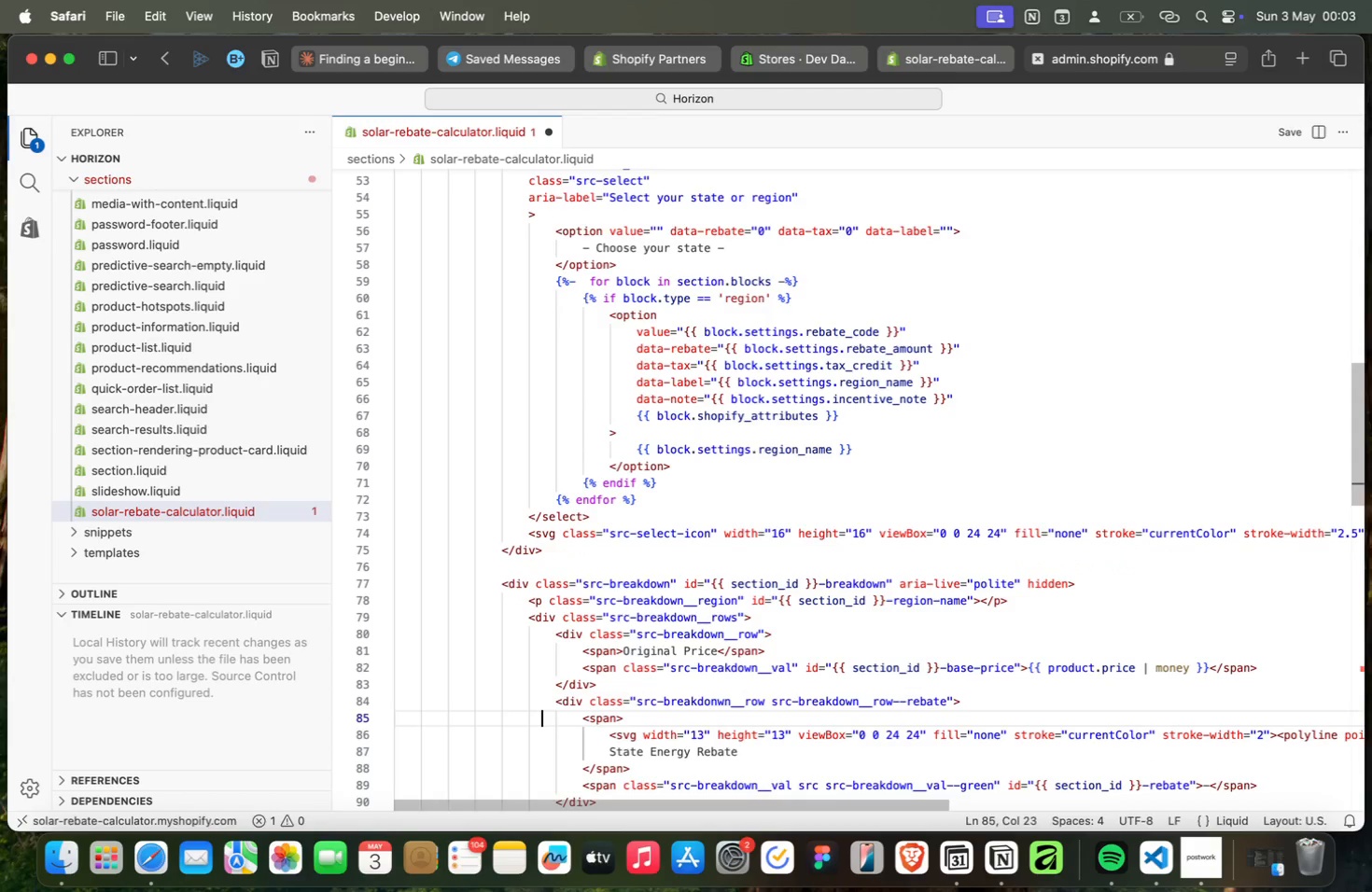 
key(ArrowDown)
 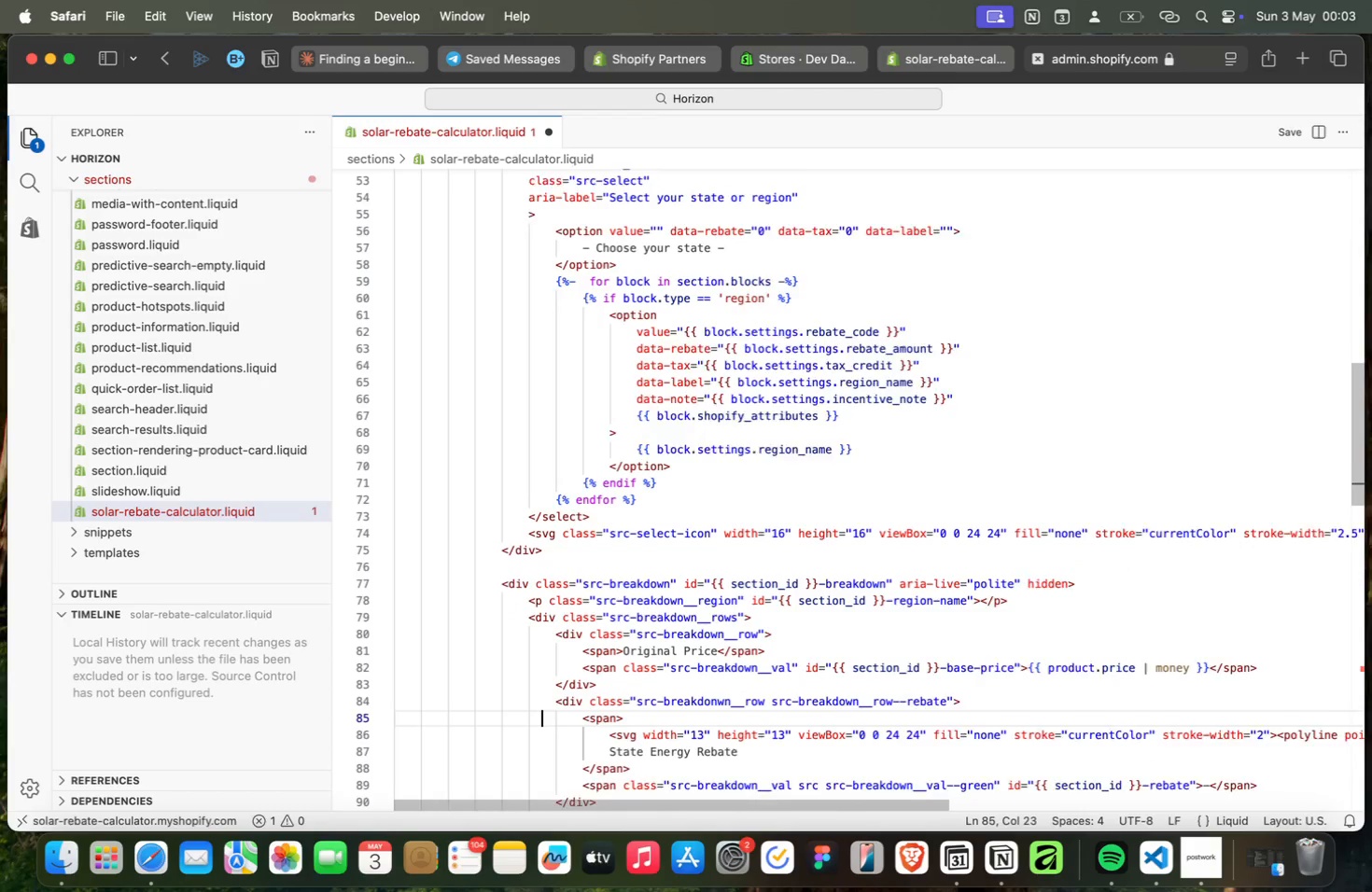 
key(ArrowDown)
 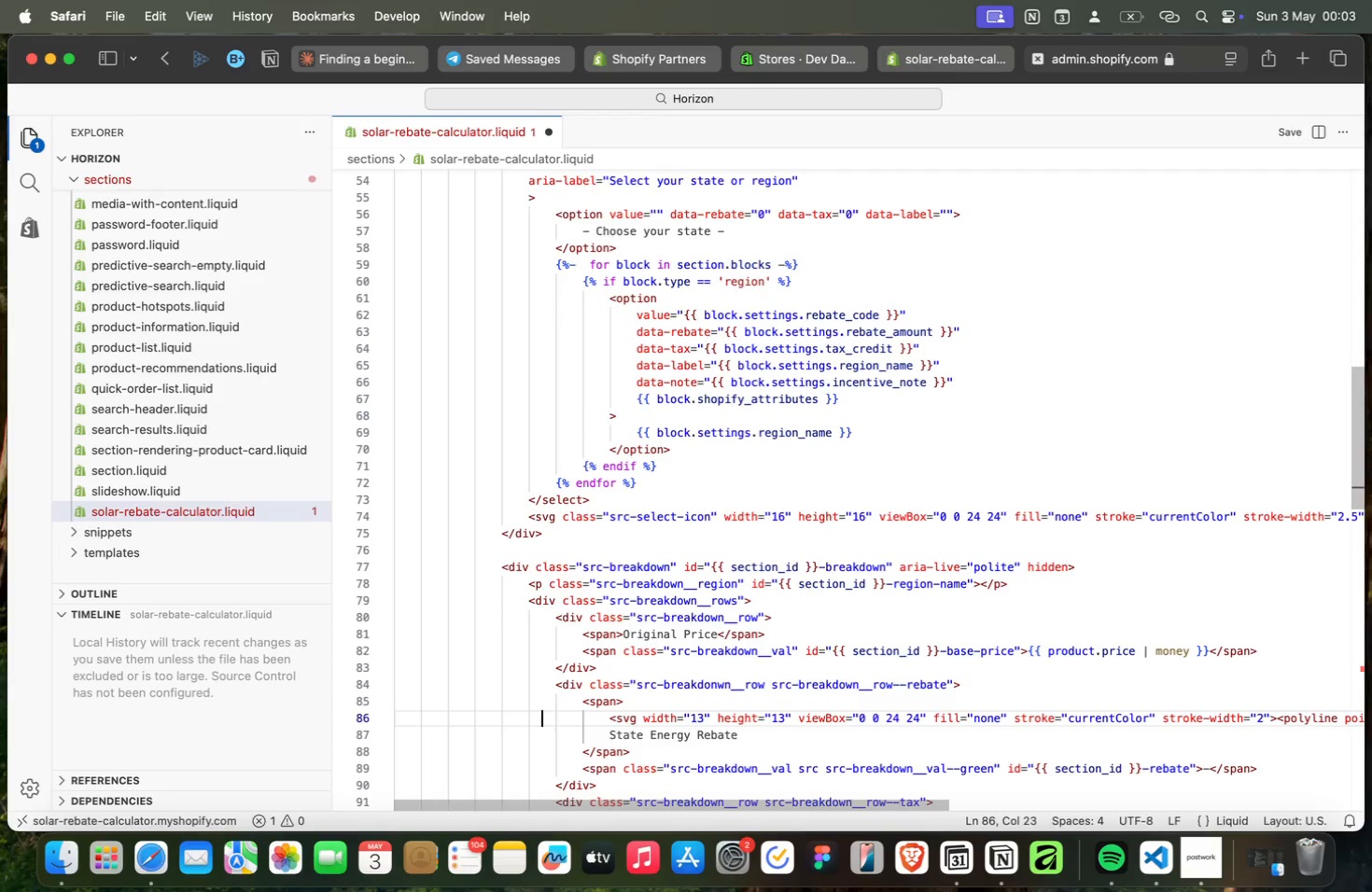 
key(ArrowDown)
 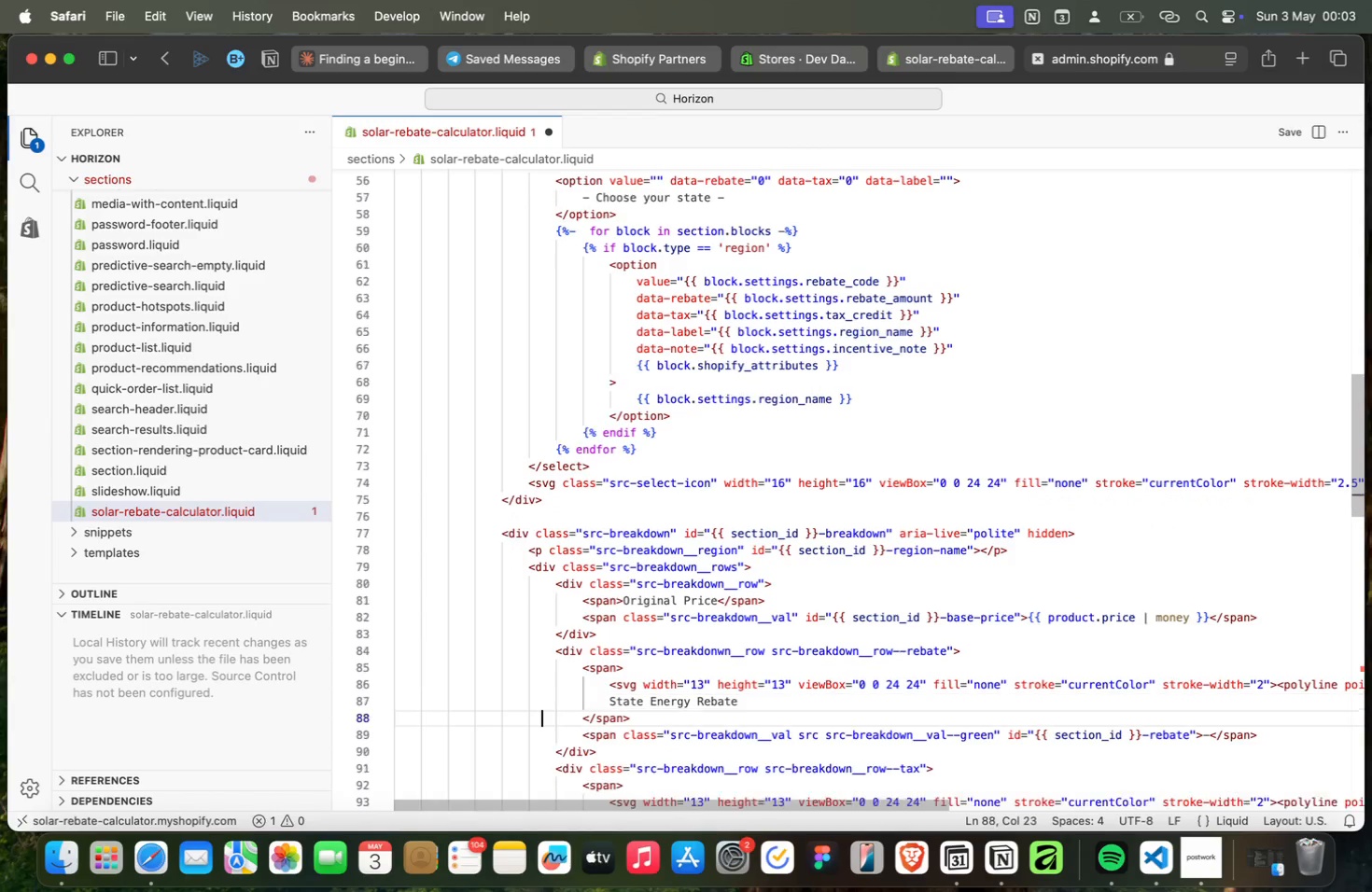 
key(ArrowDown)
 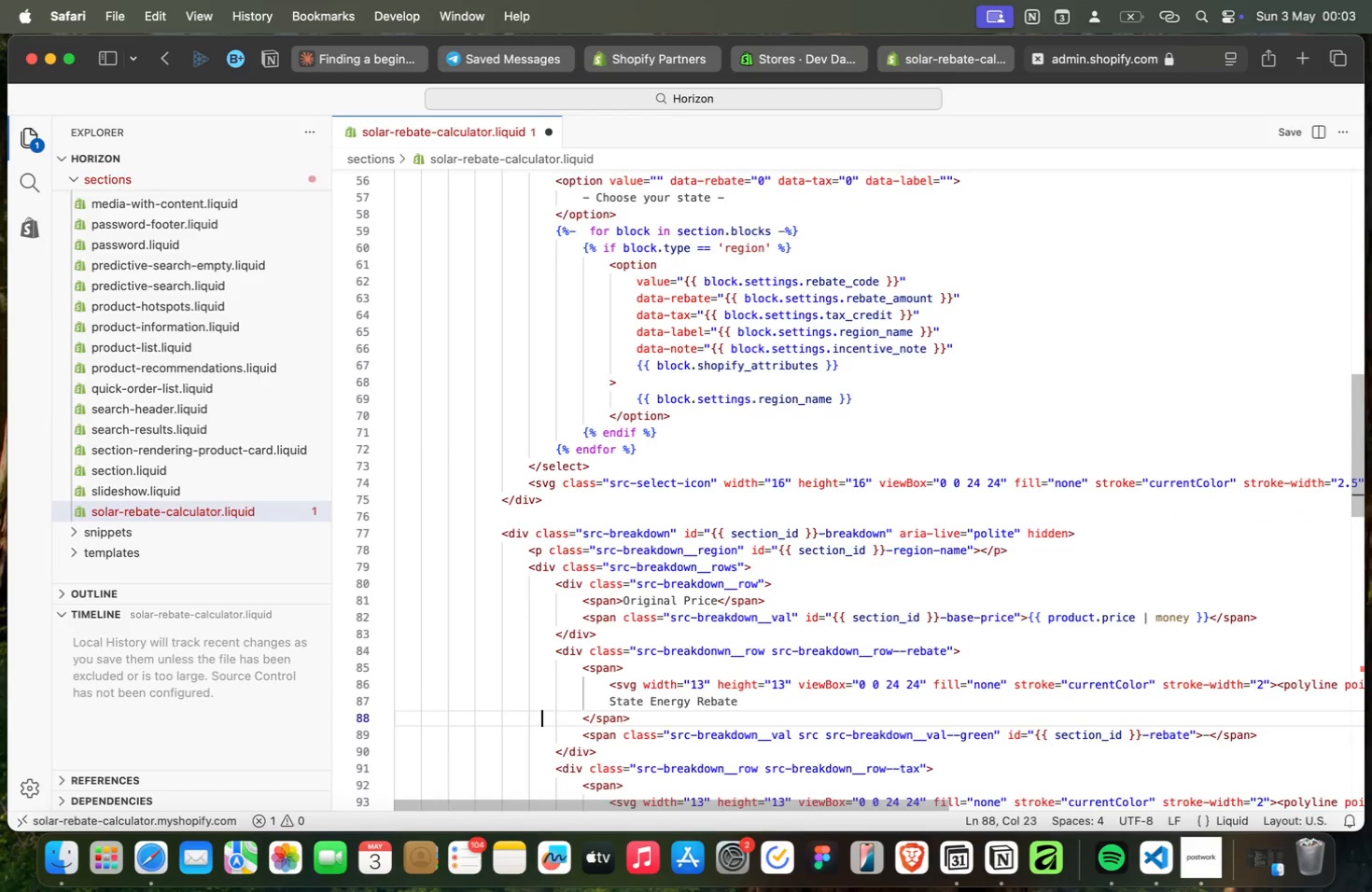 
key(ArrowDown)
 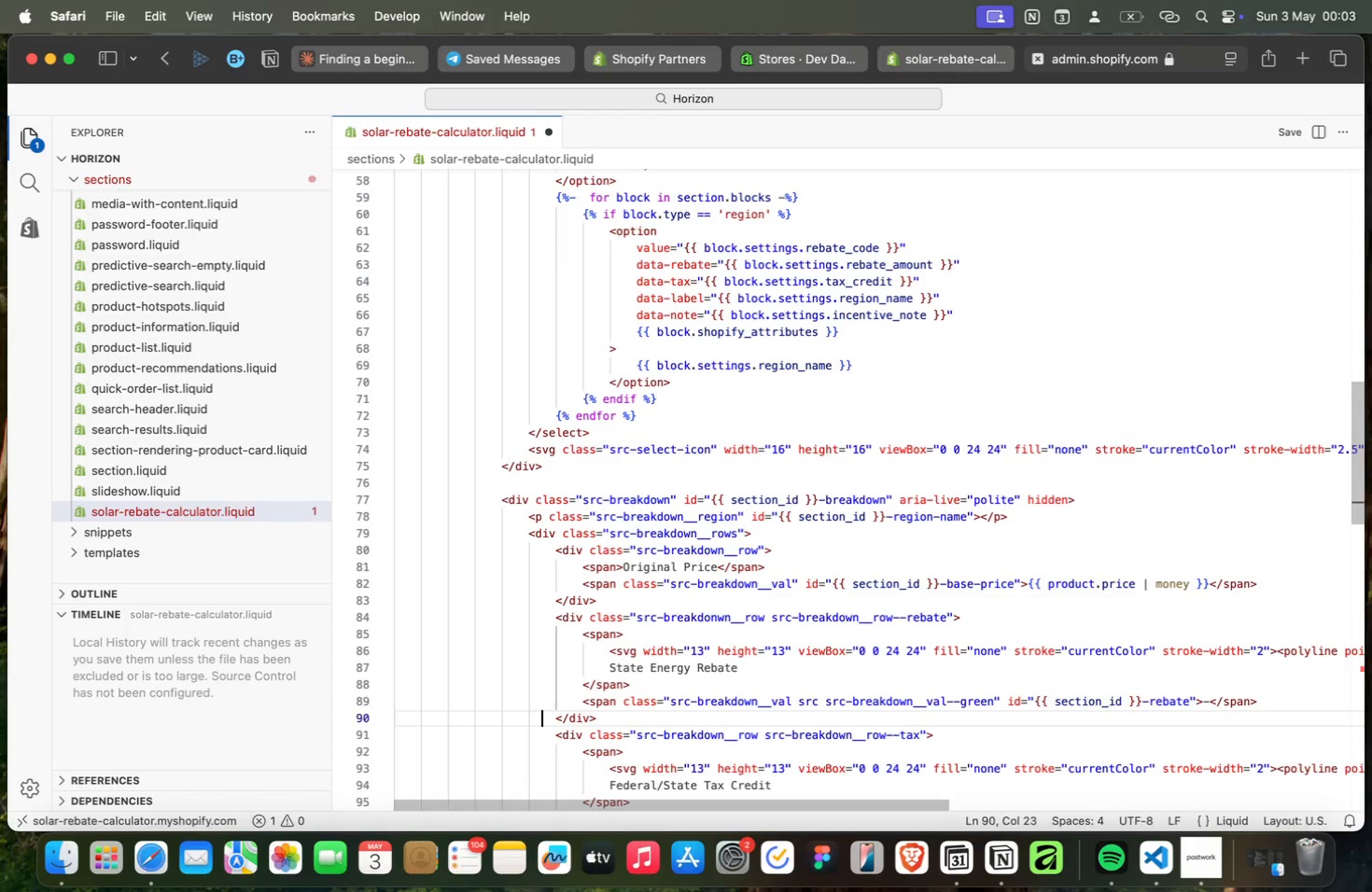 
key(ArrowDown)
 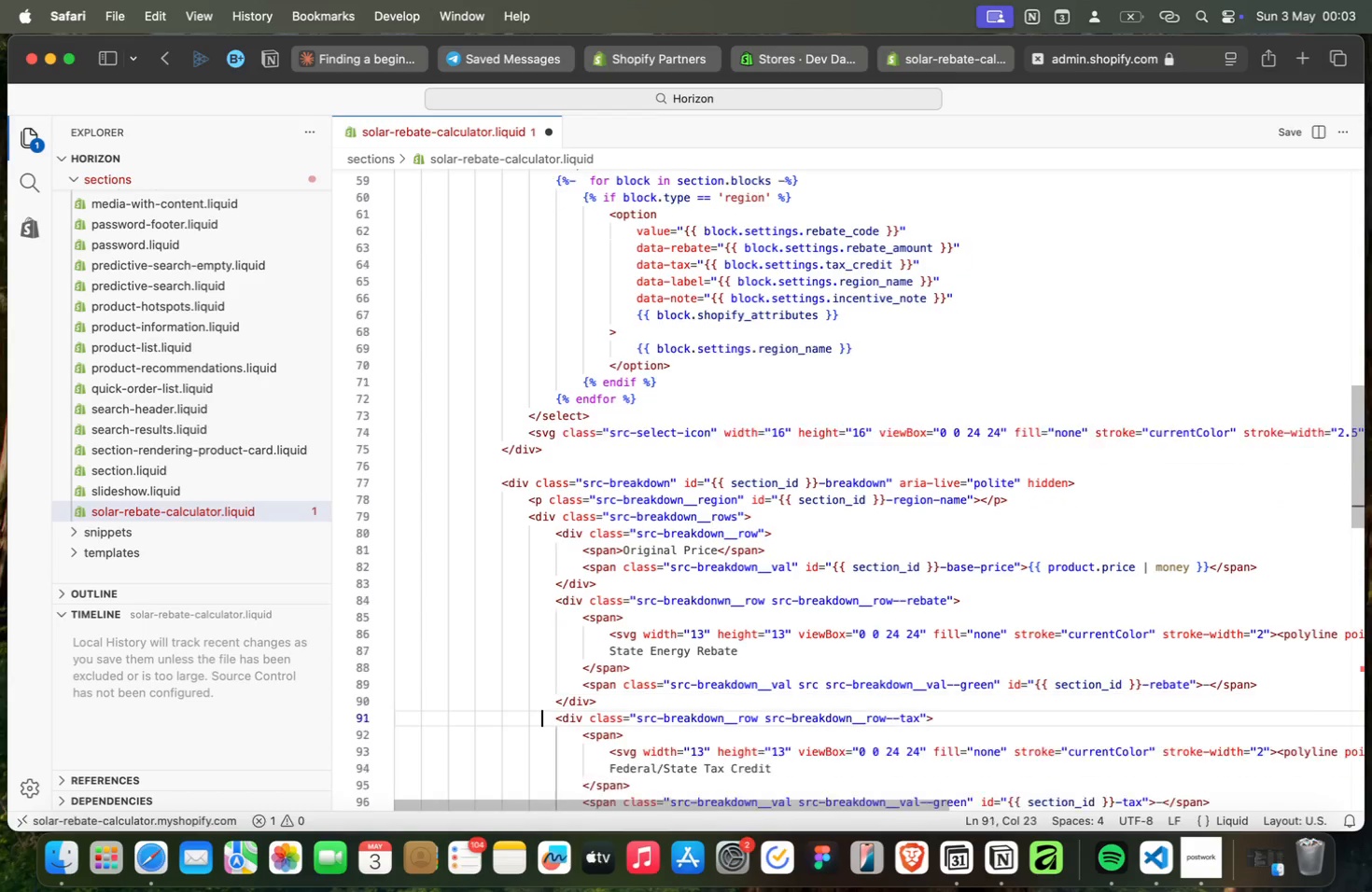 
key(ArrowDown)
 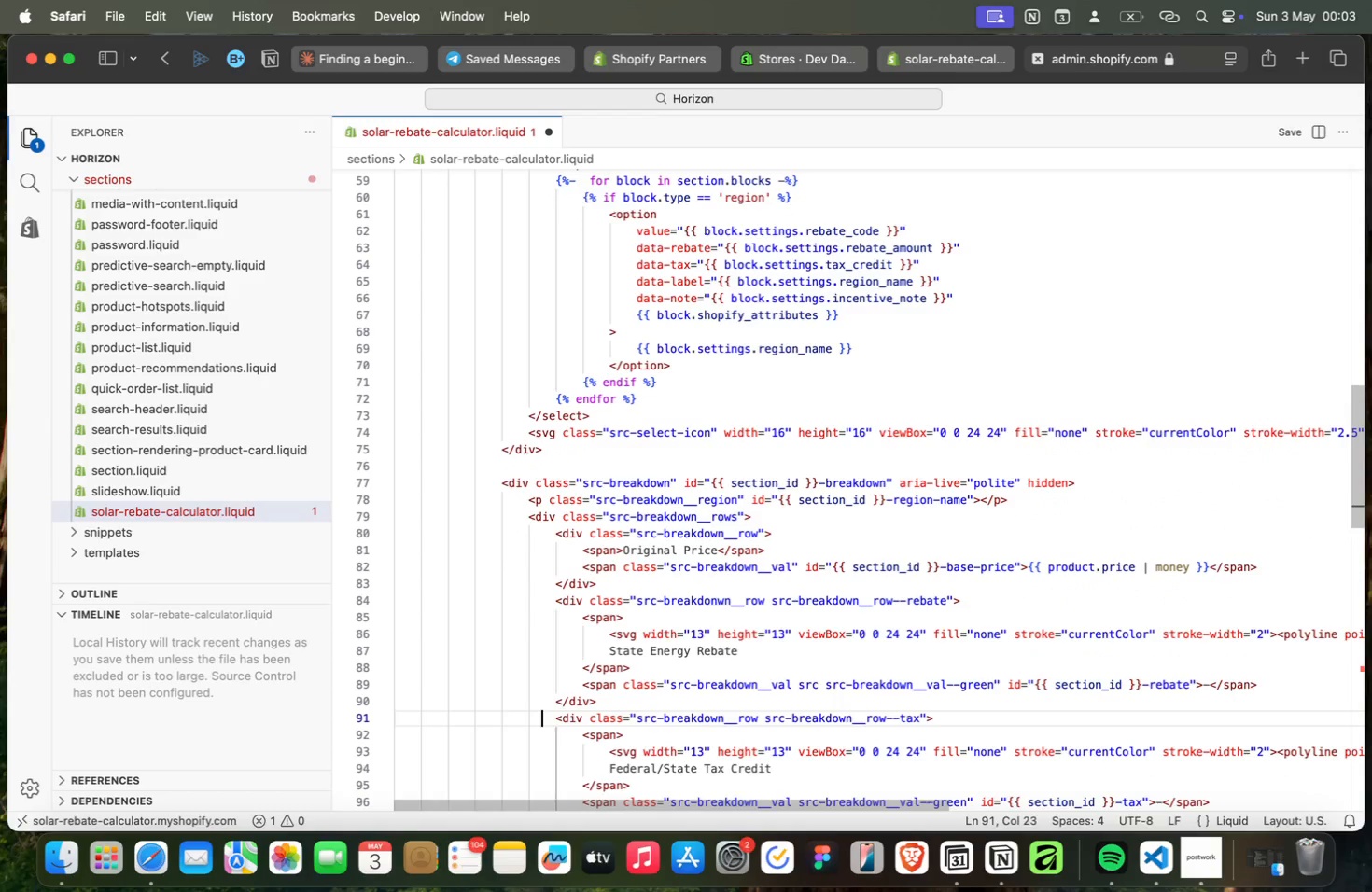 
key(ArrowDown)
 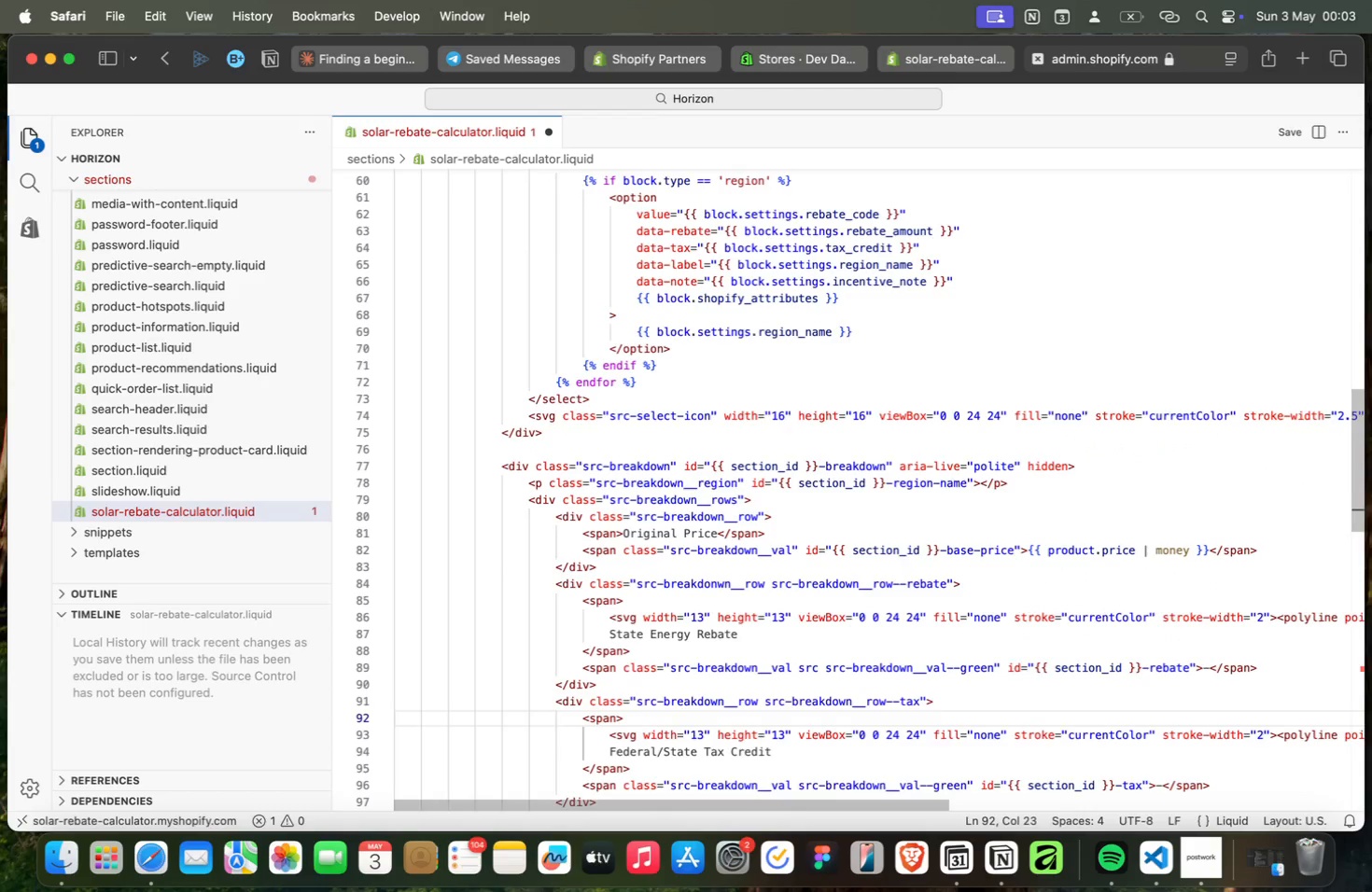 
key(ArrowDown)
 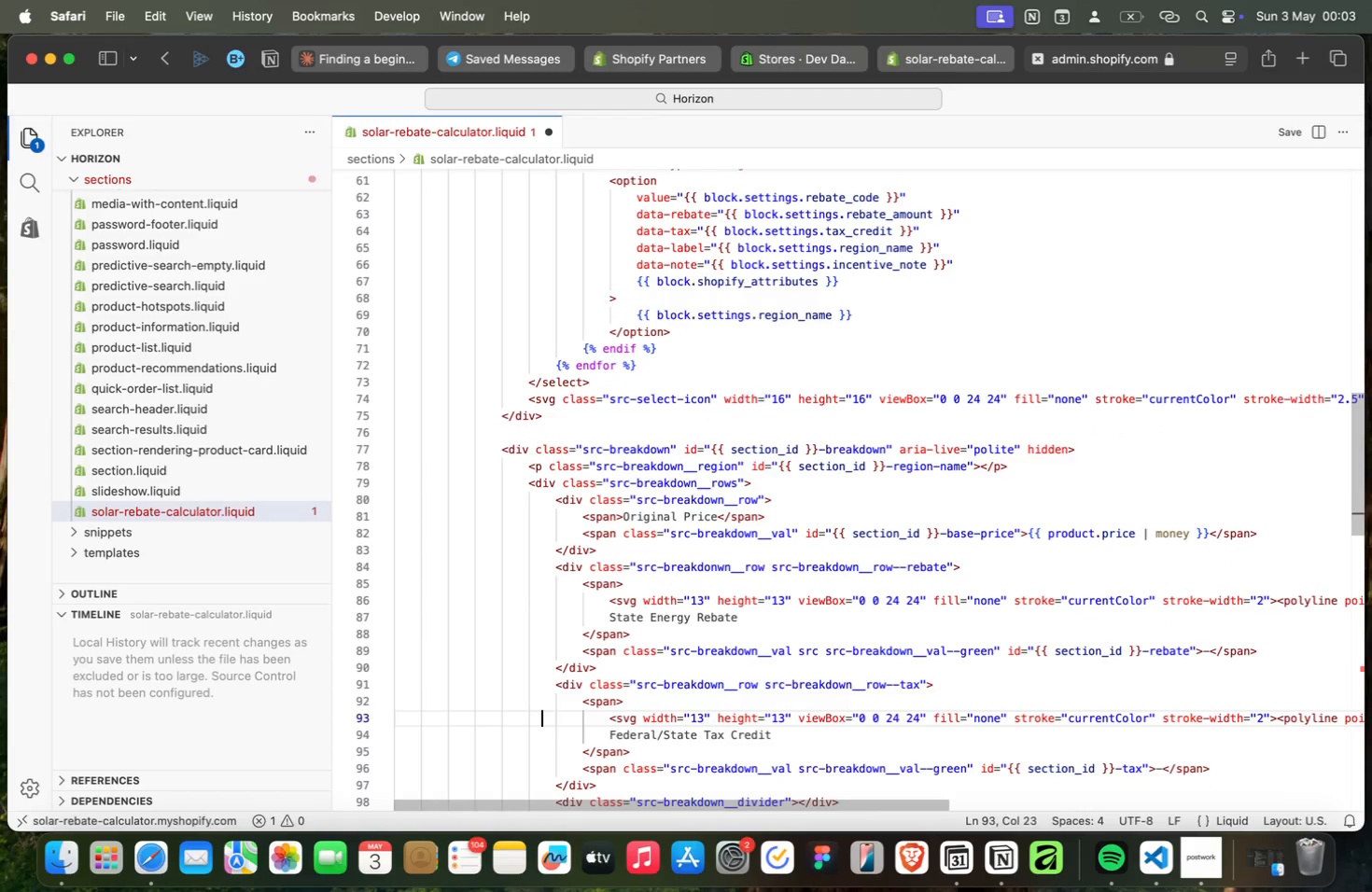 
key(ArrowDown)
 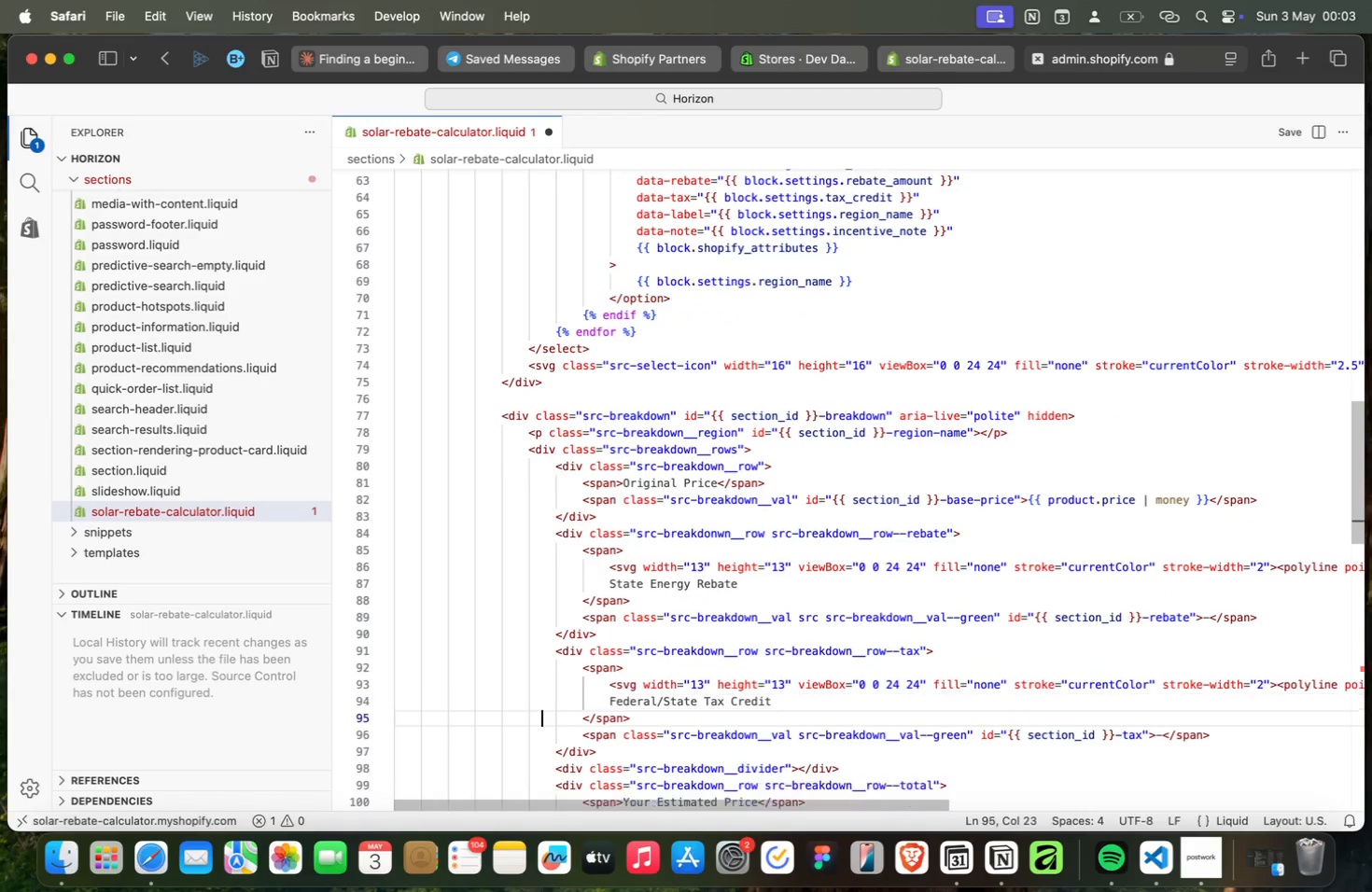 
key(ArrowDown)
 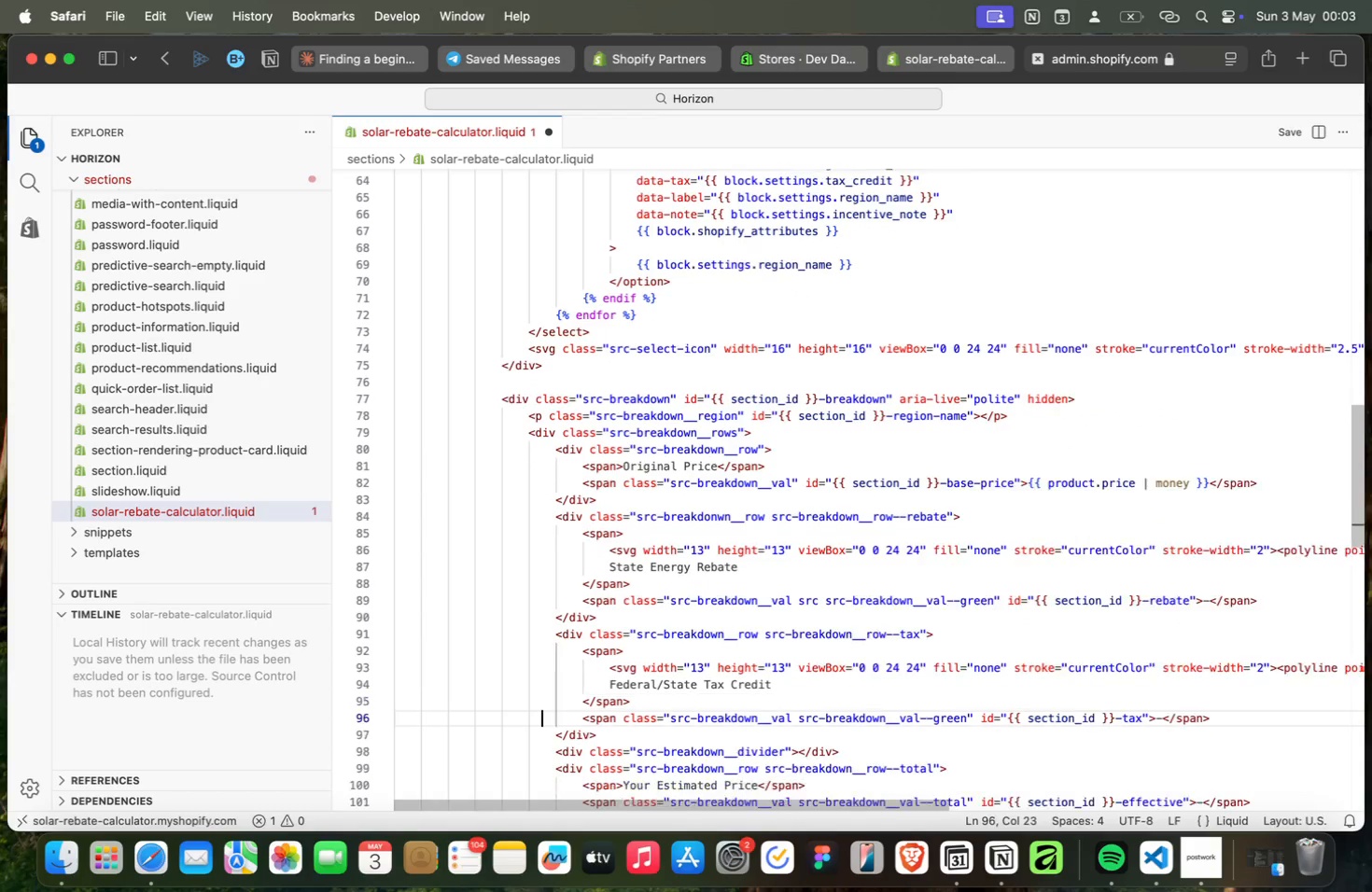 
key(ArrowDown)
 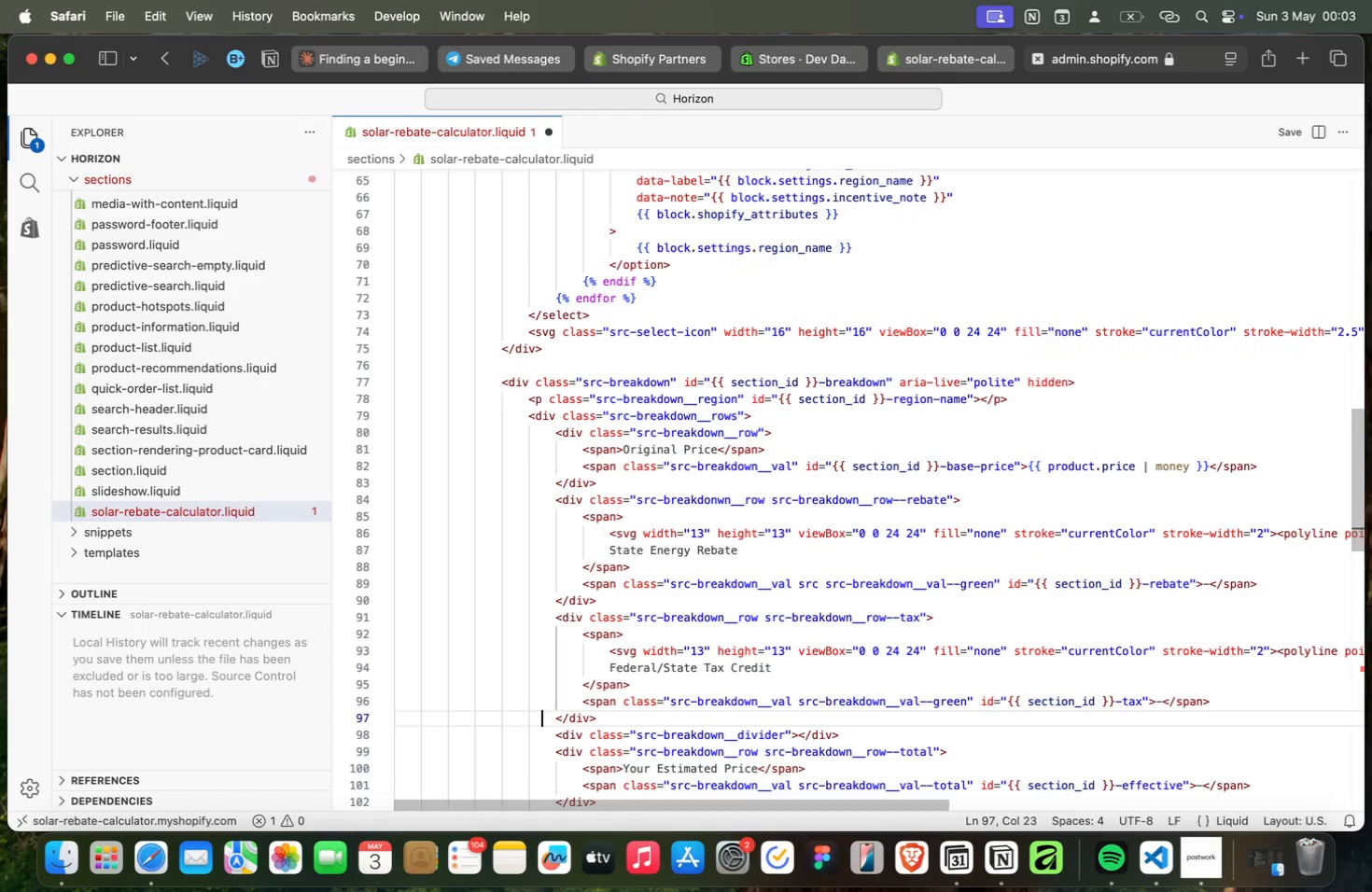 
key(ArrowDown)
 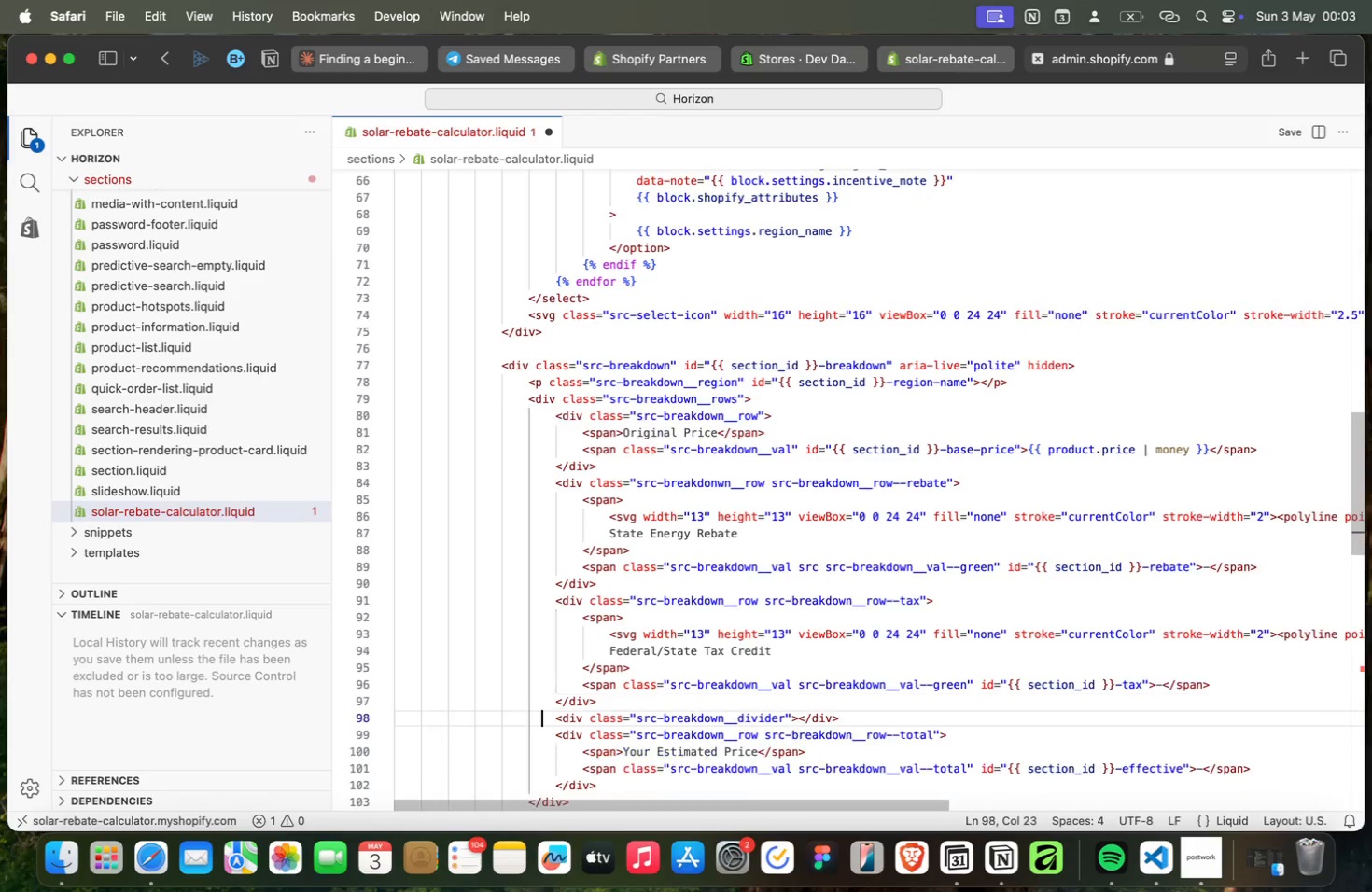 
key(ArrowDown)
 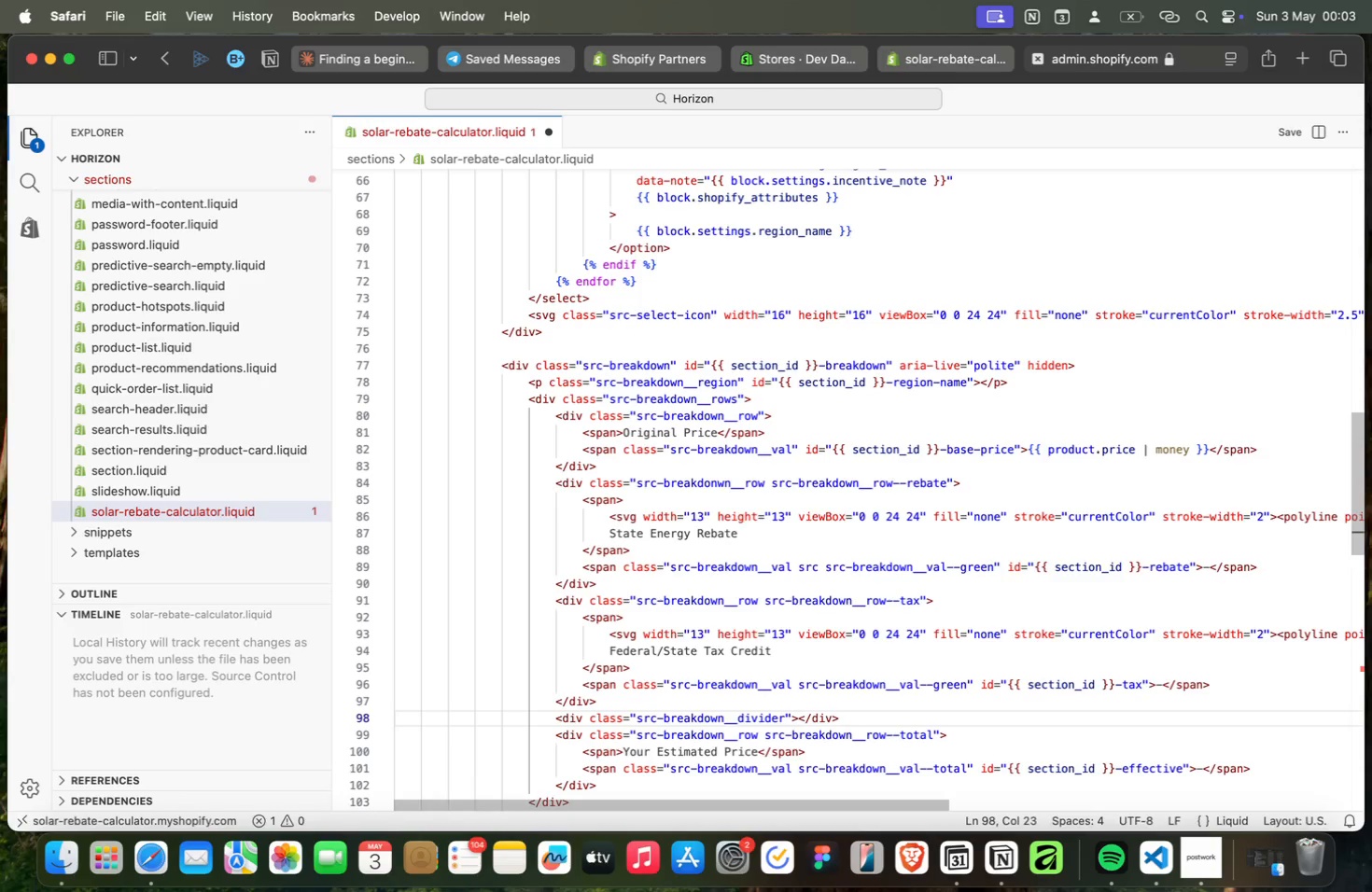 
key(ArrowDown)
 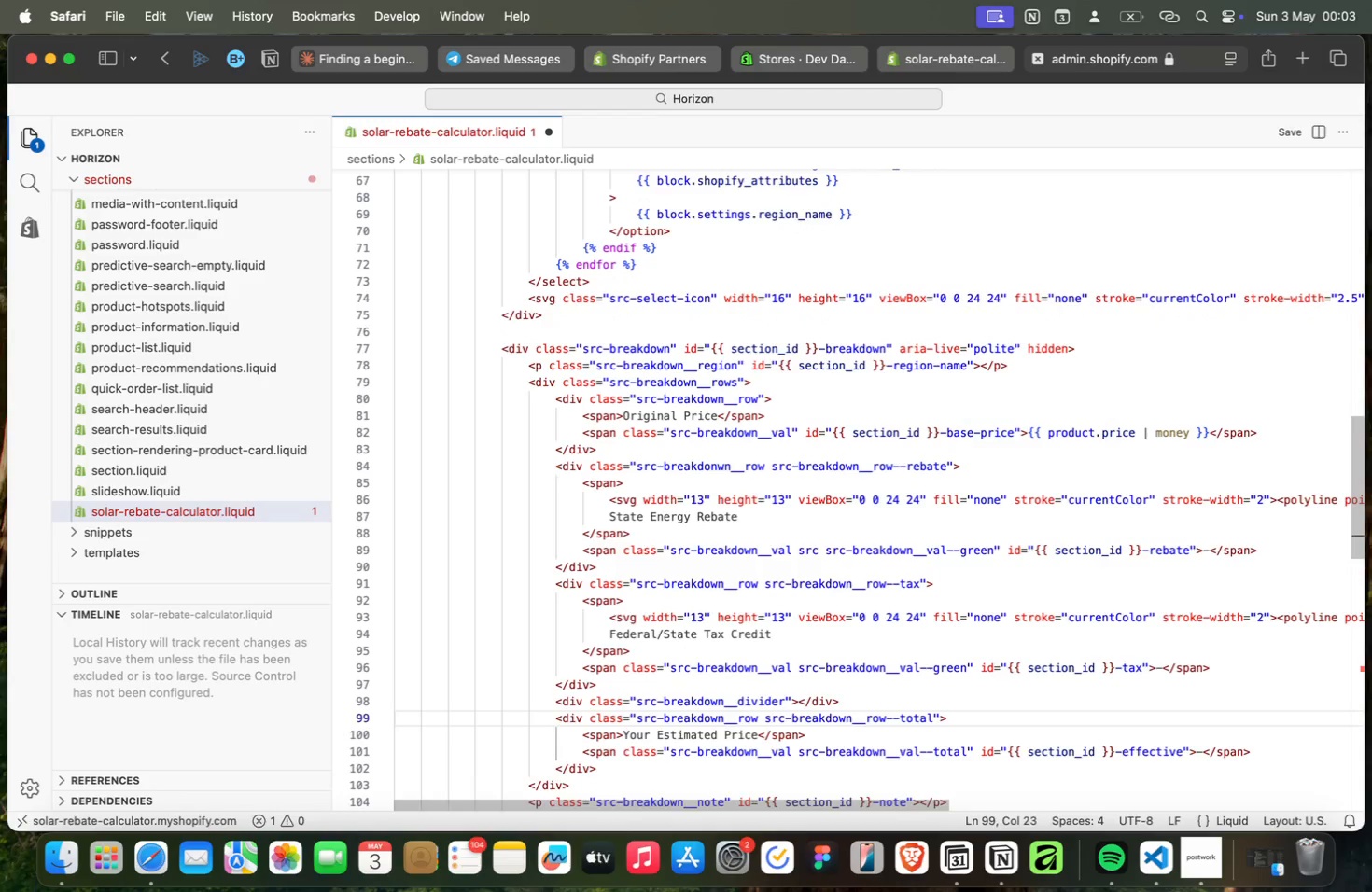 
key(ArrowDown)
 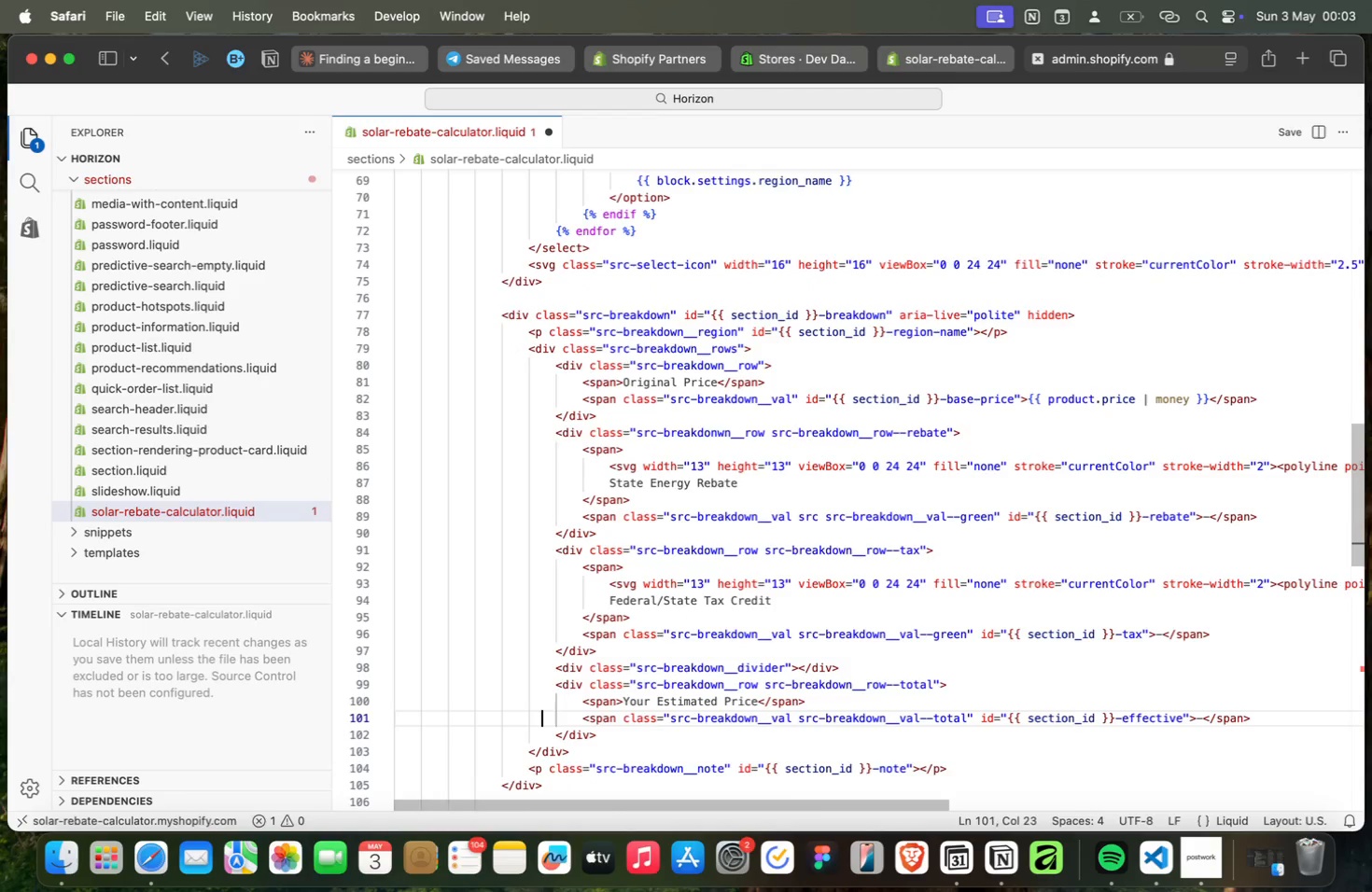 
key(ArrowDown)
 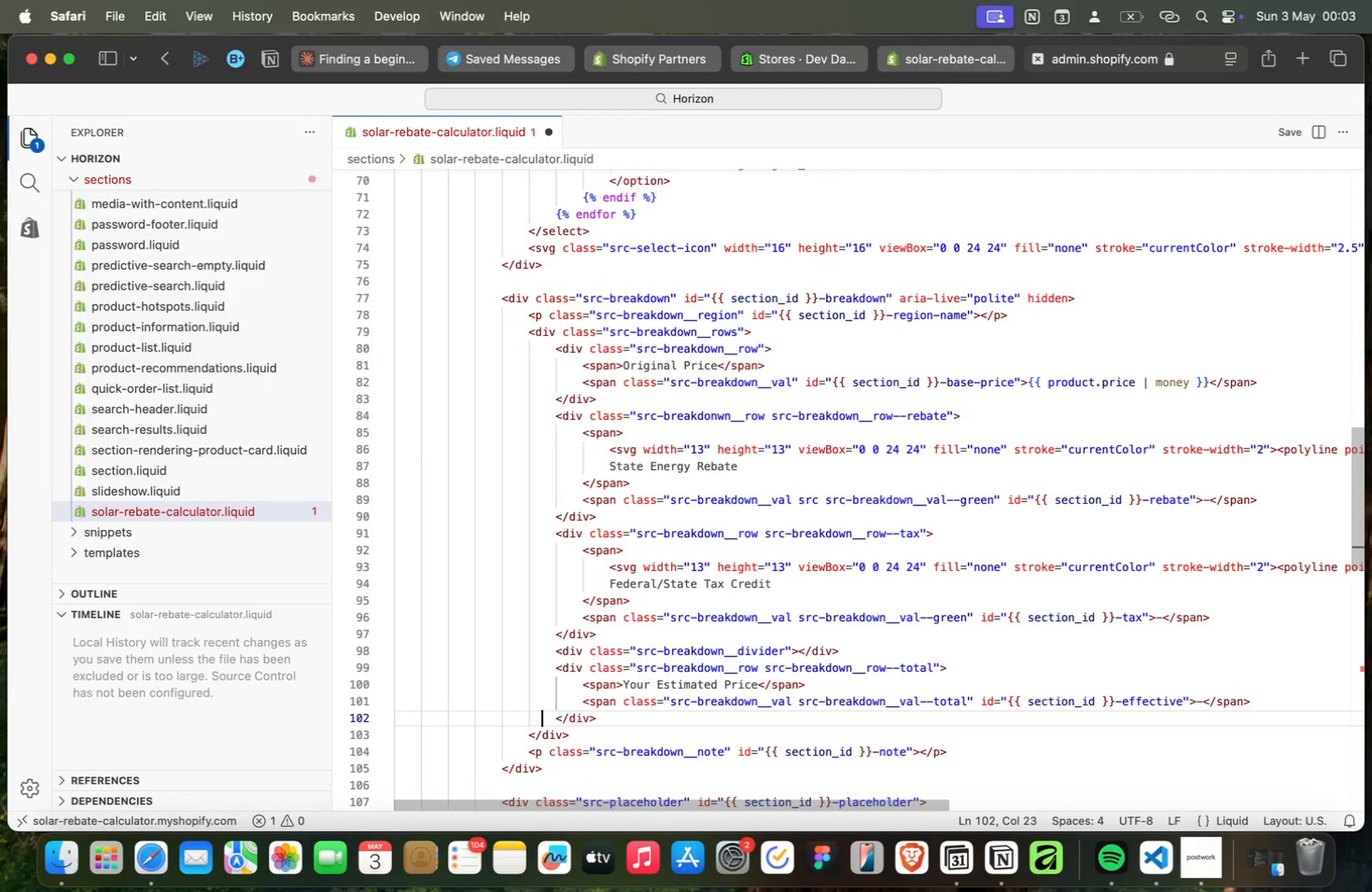 
key(ArrowDown)
 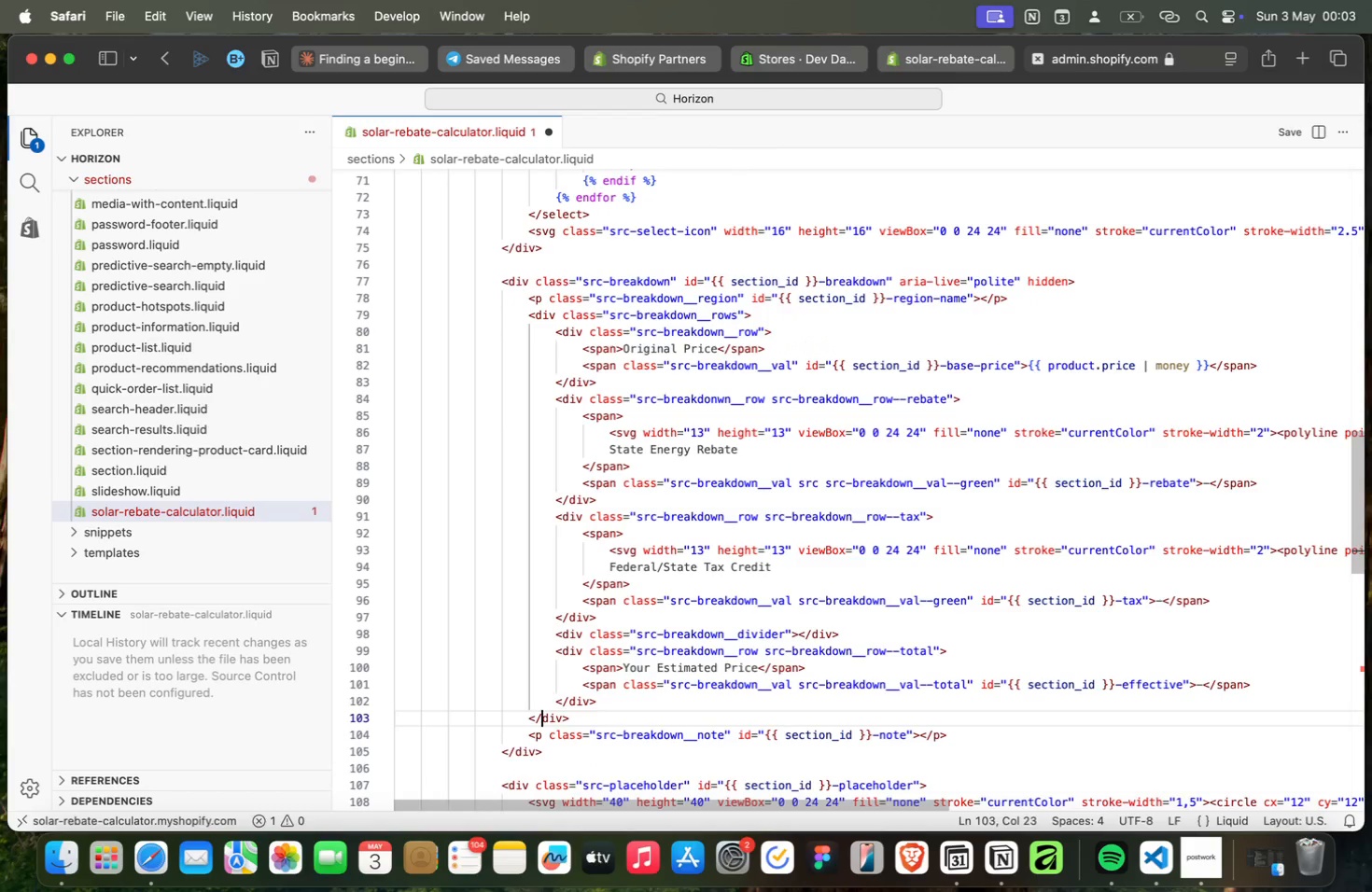 
key(ArrowDown)
 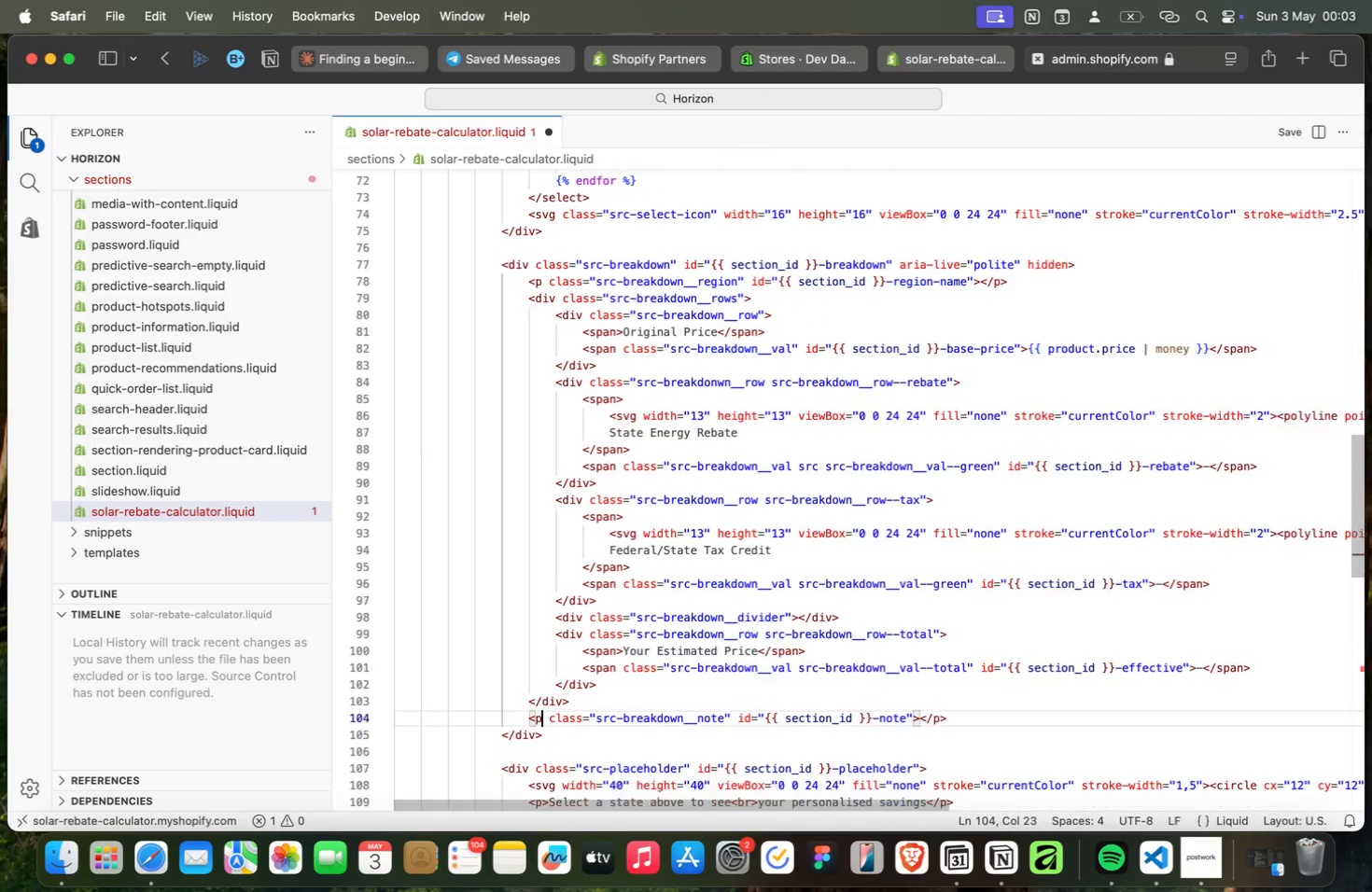 
key(ArrowDown)
 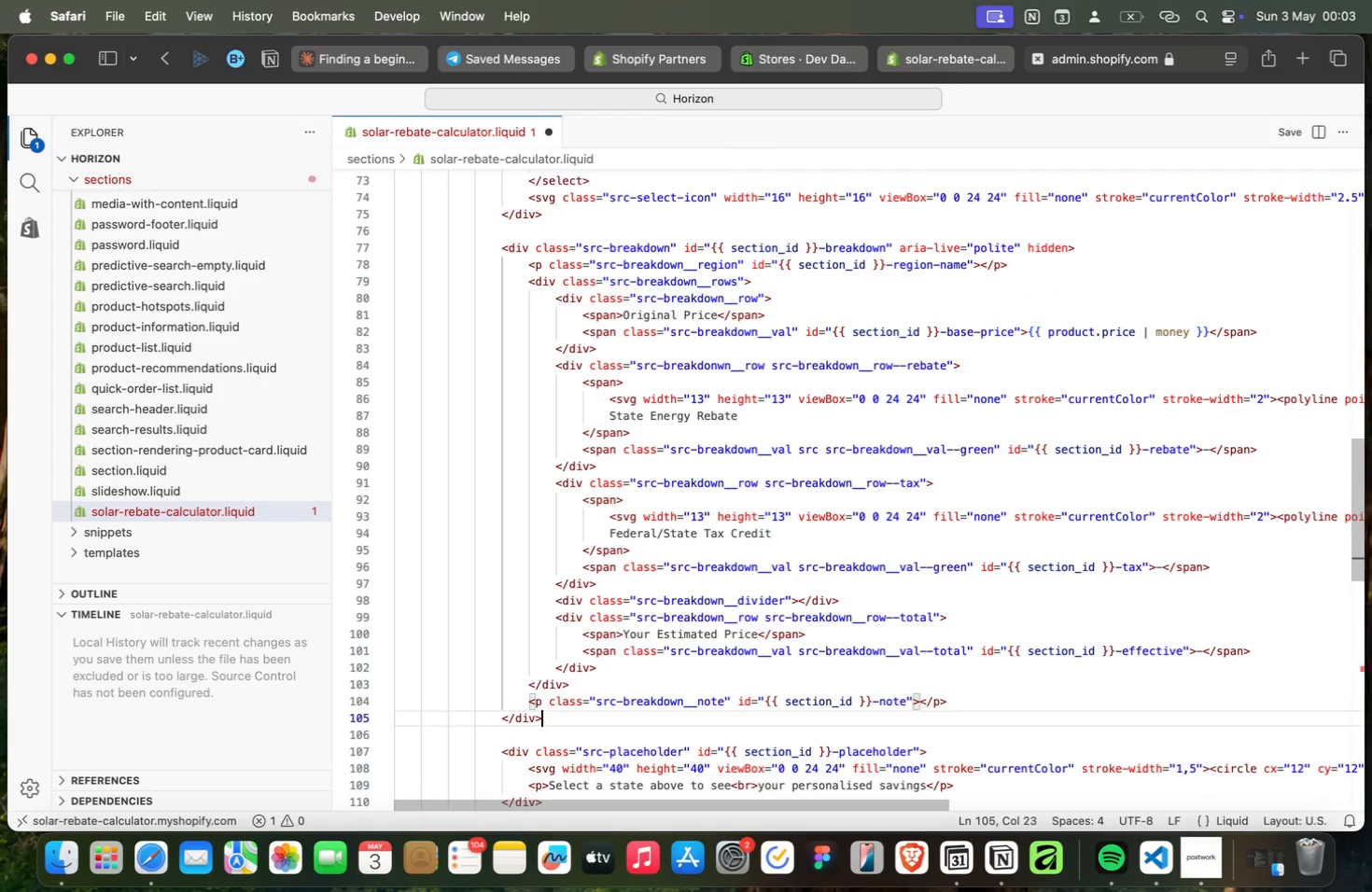 
key(ArrowDown)
 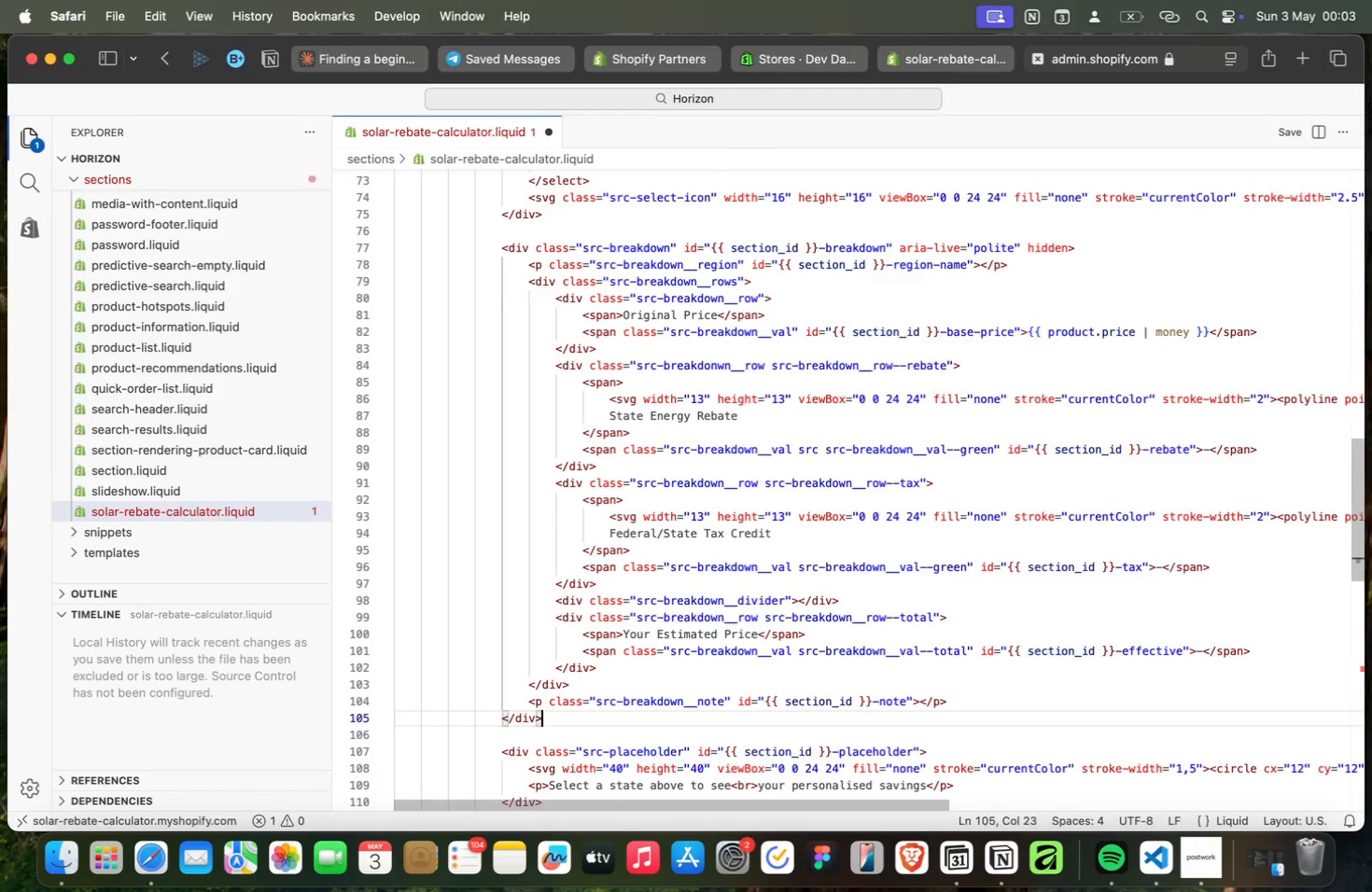 
key(ArrowDown)
 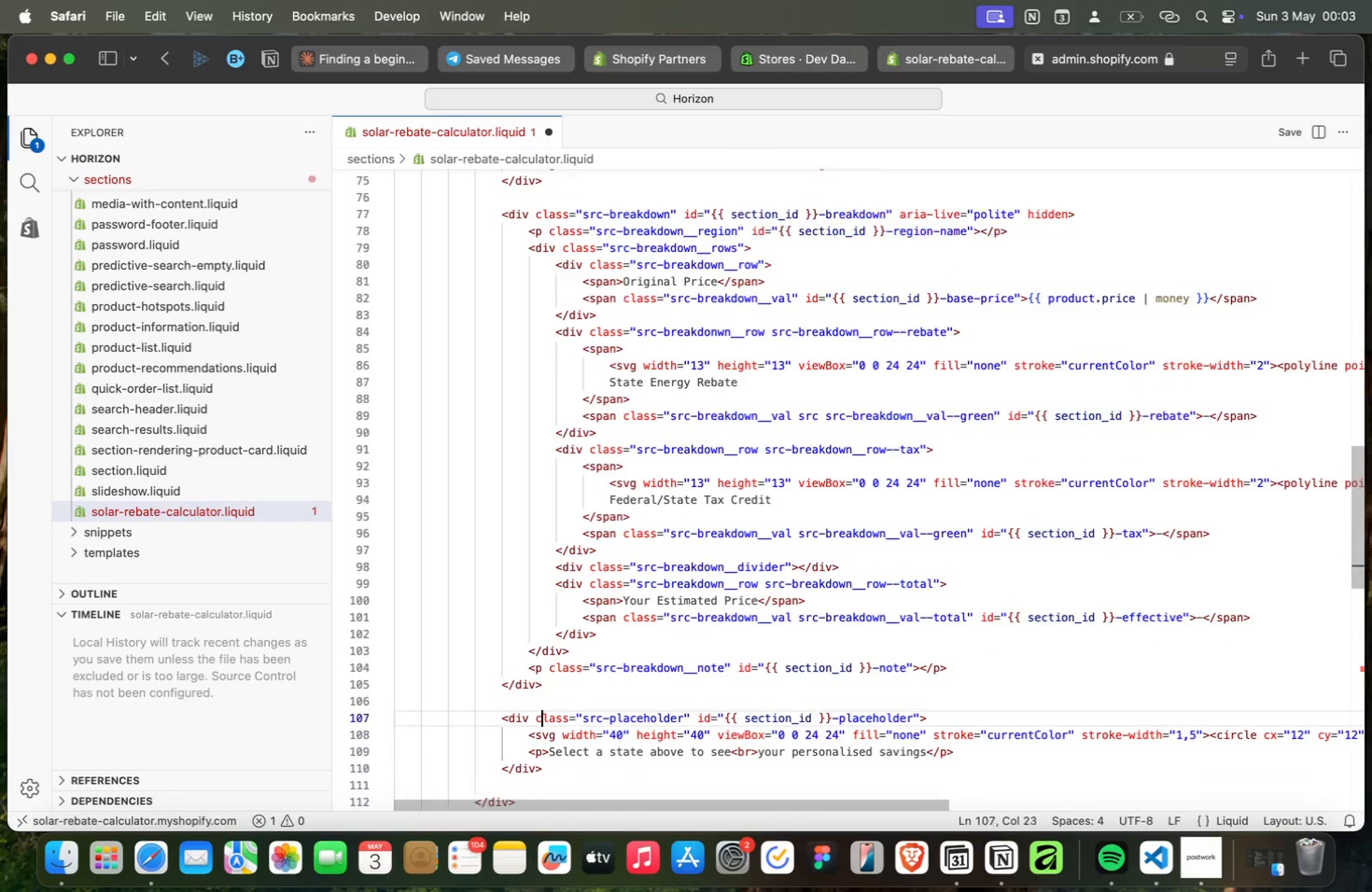 
key(ArrowDown)
 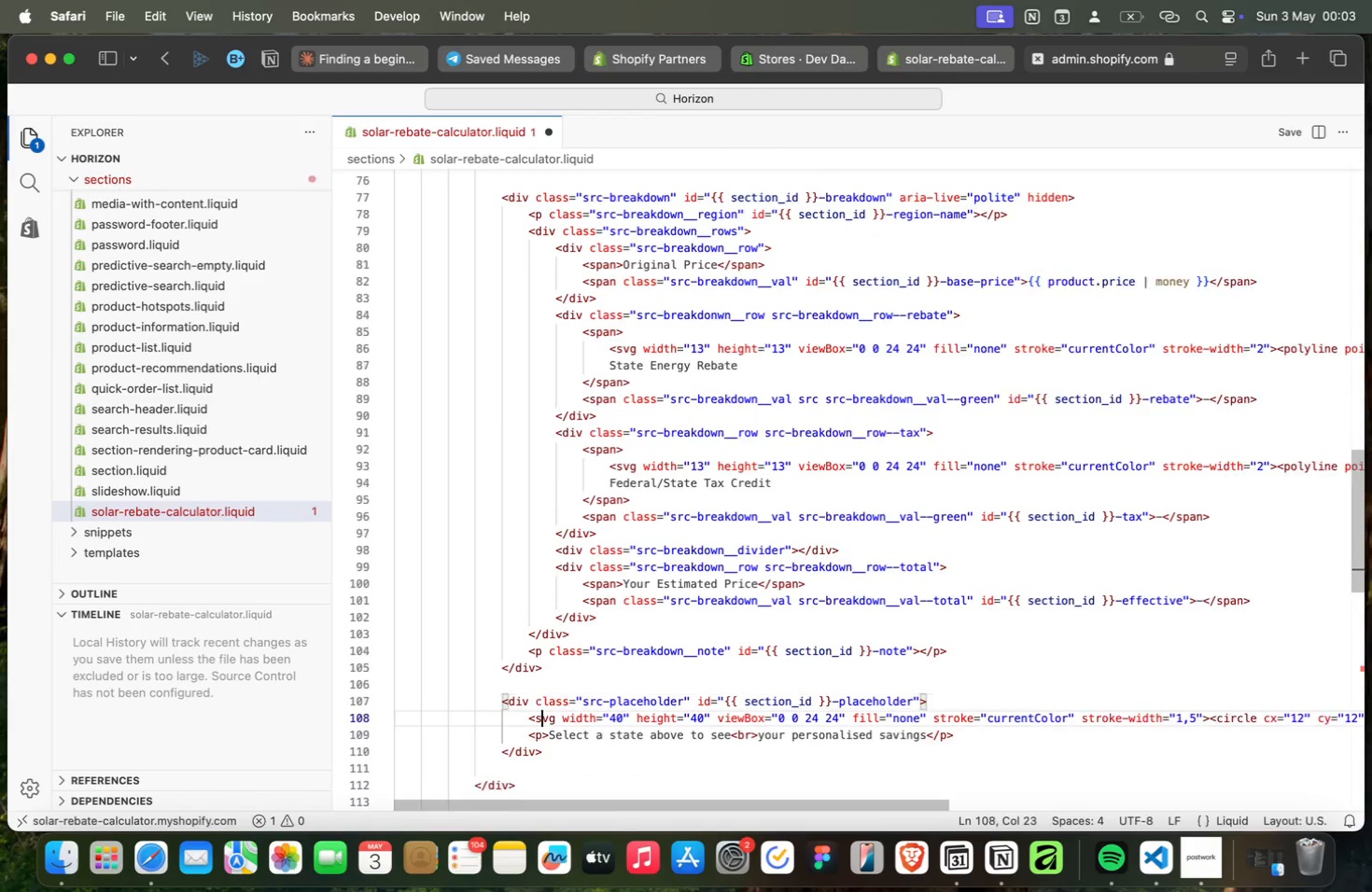 
key(ArrowDown)
 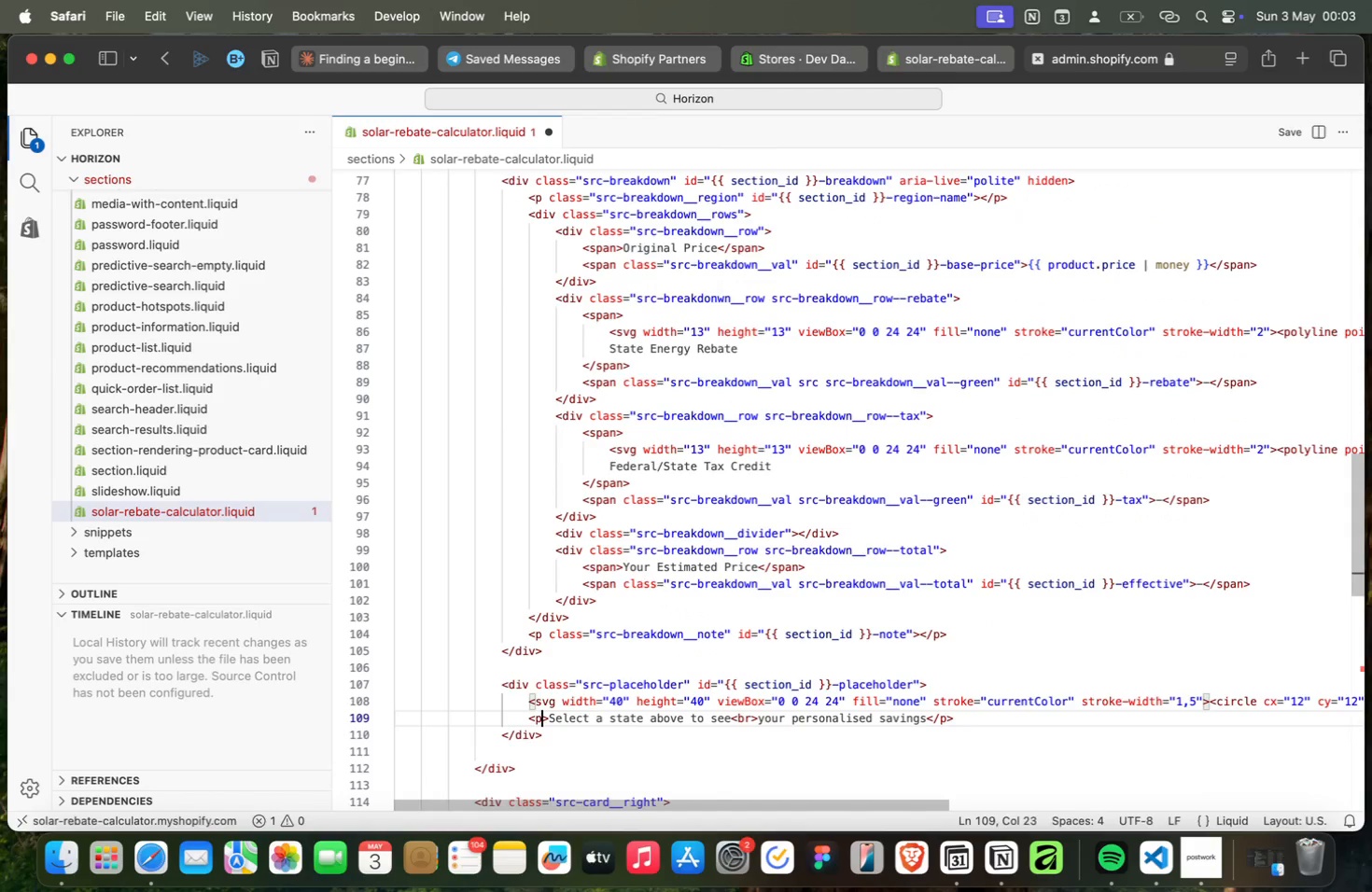 
key(ArrowDown)
 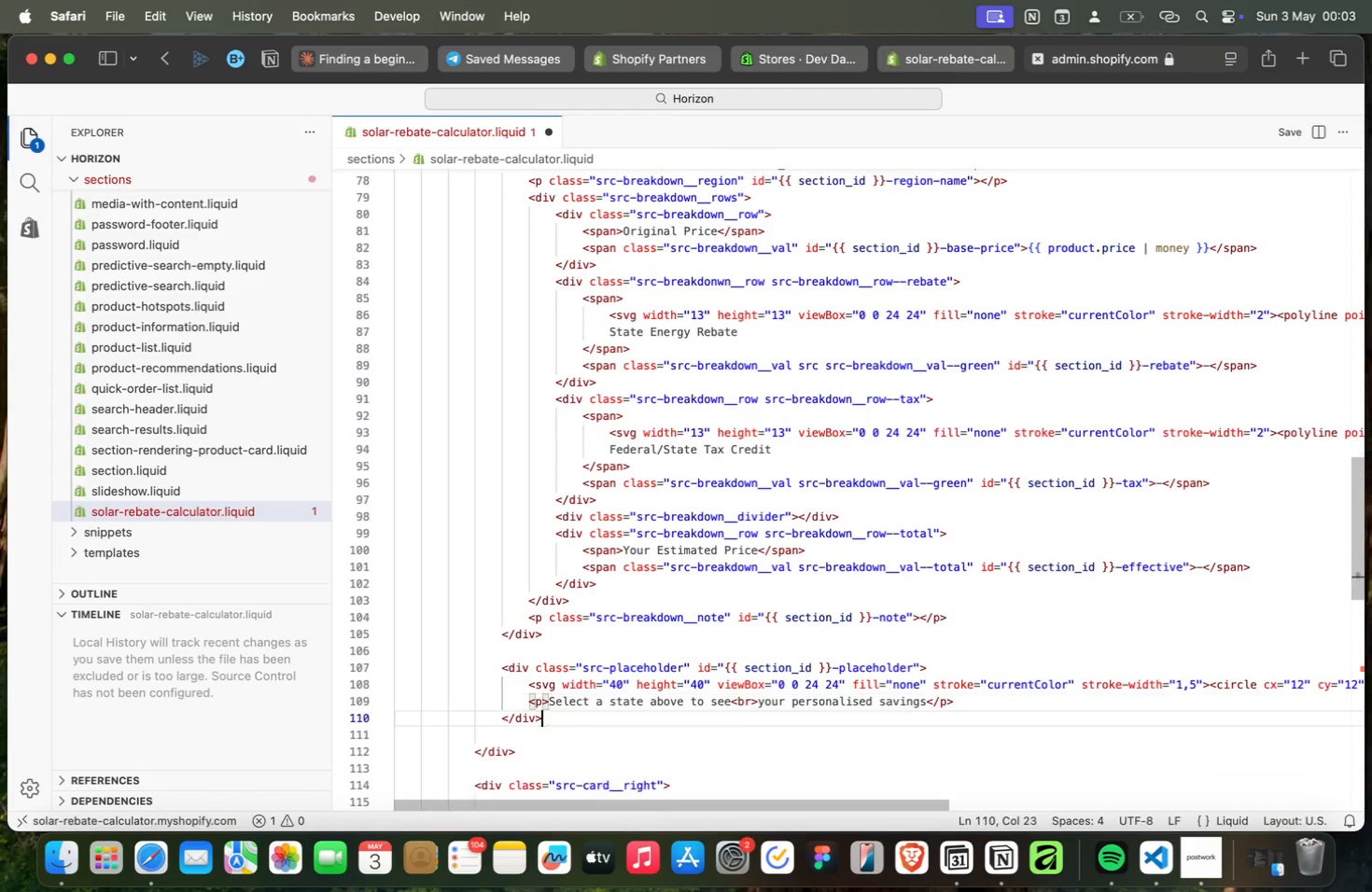 
key(ArrowDown)
 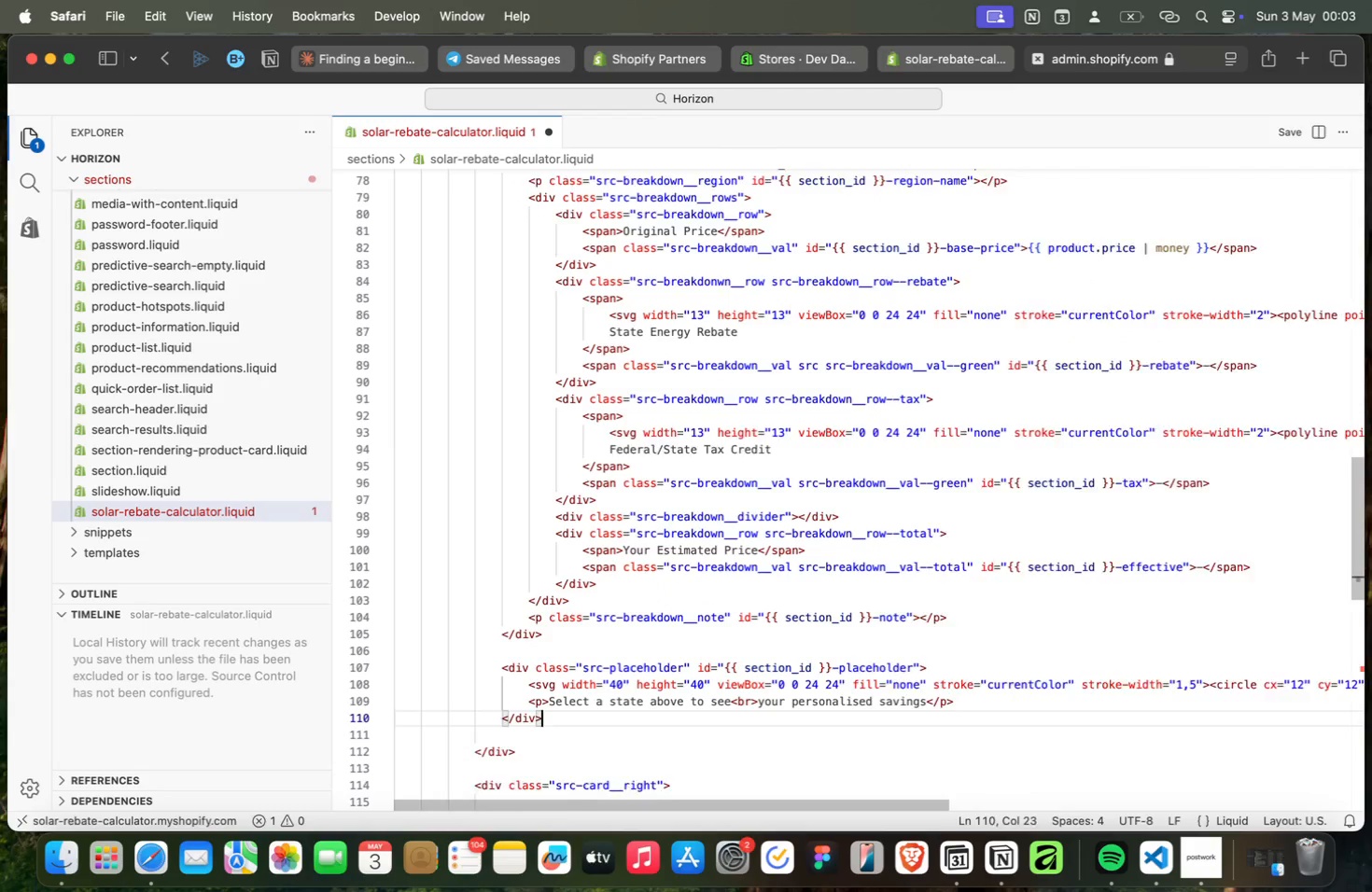 
key(ArrowDown)
 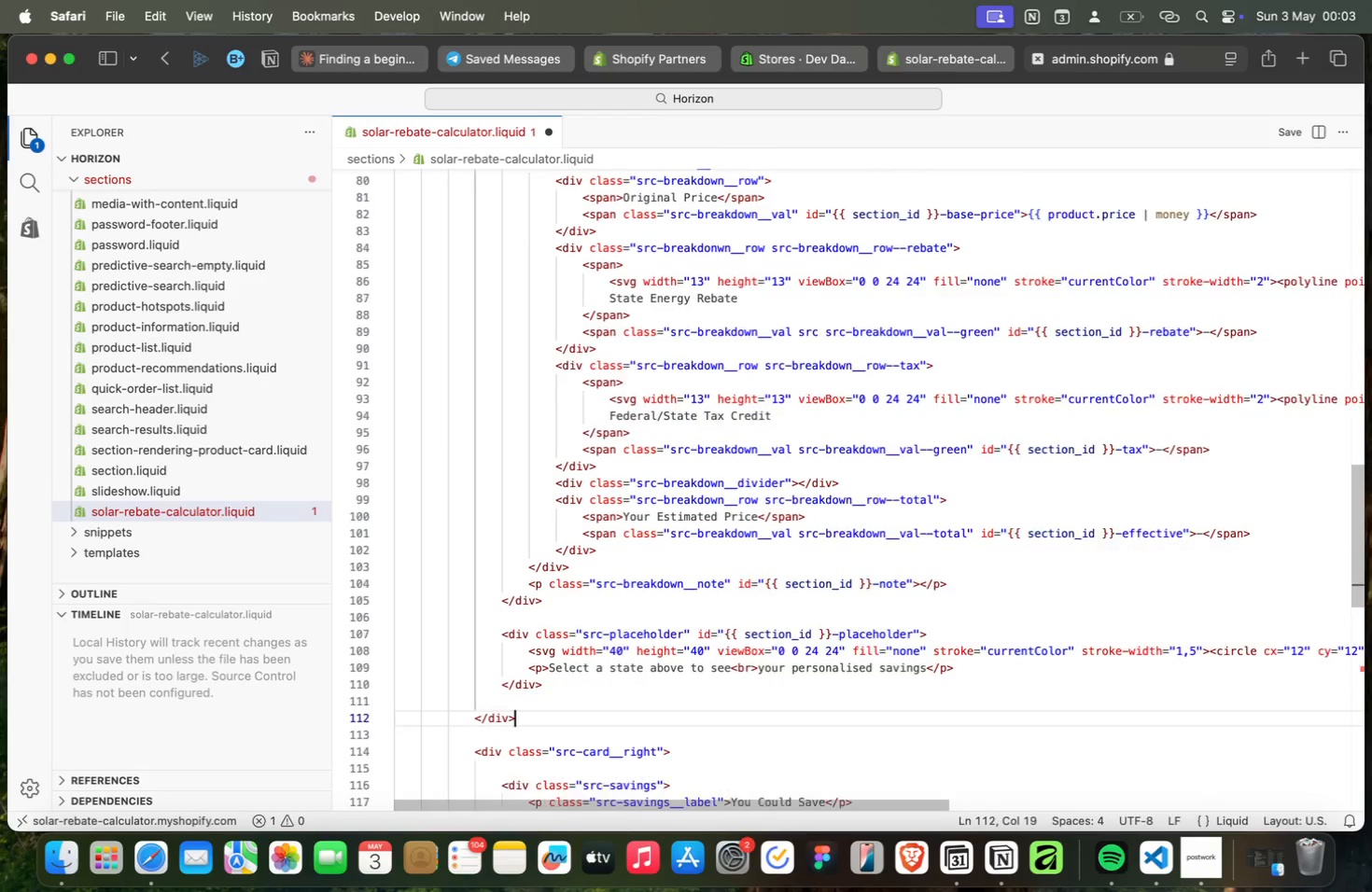 
key(ArrowDown)
 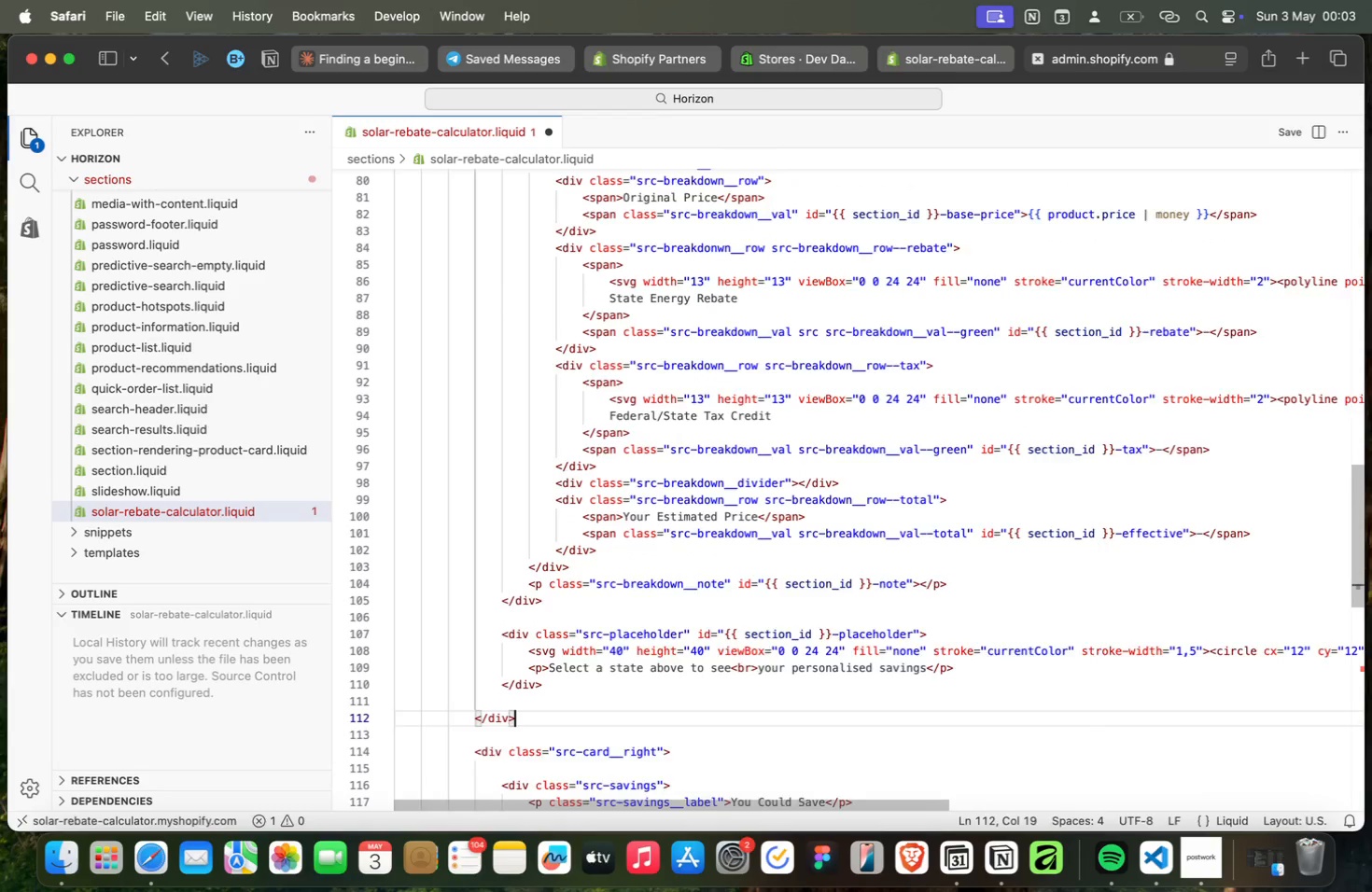 
key(ArrowDown)
 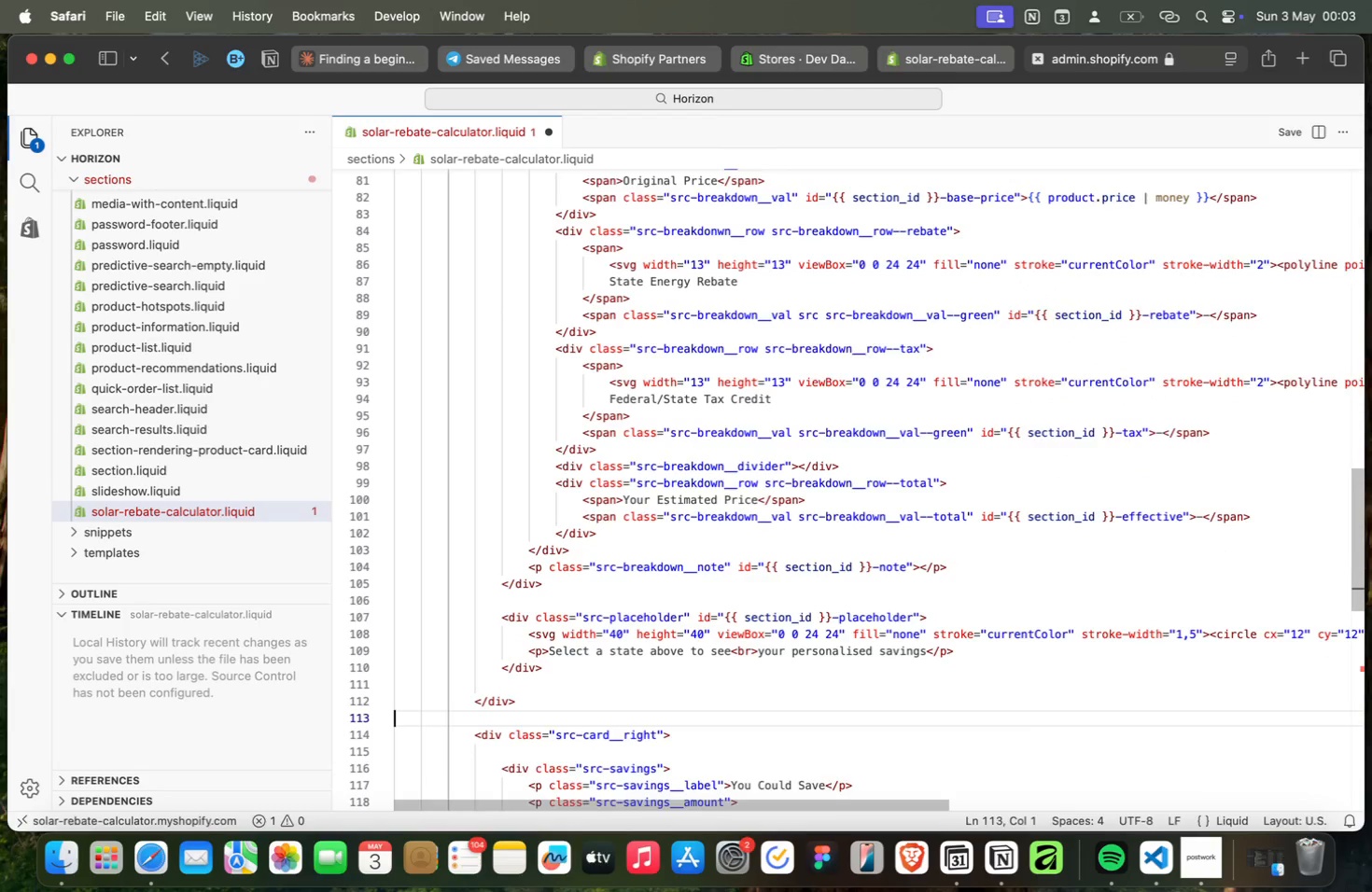 
key(ArrowDown)
 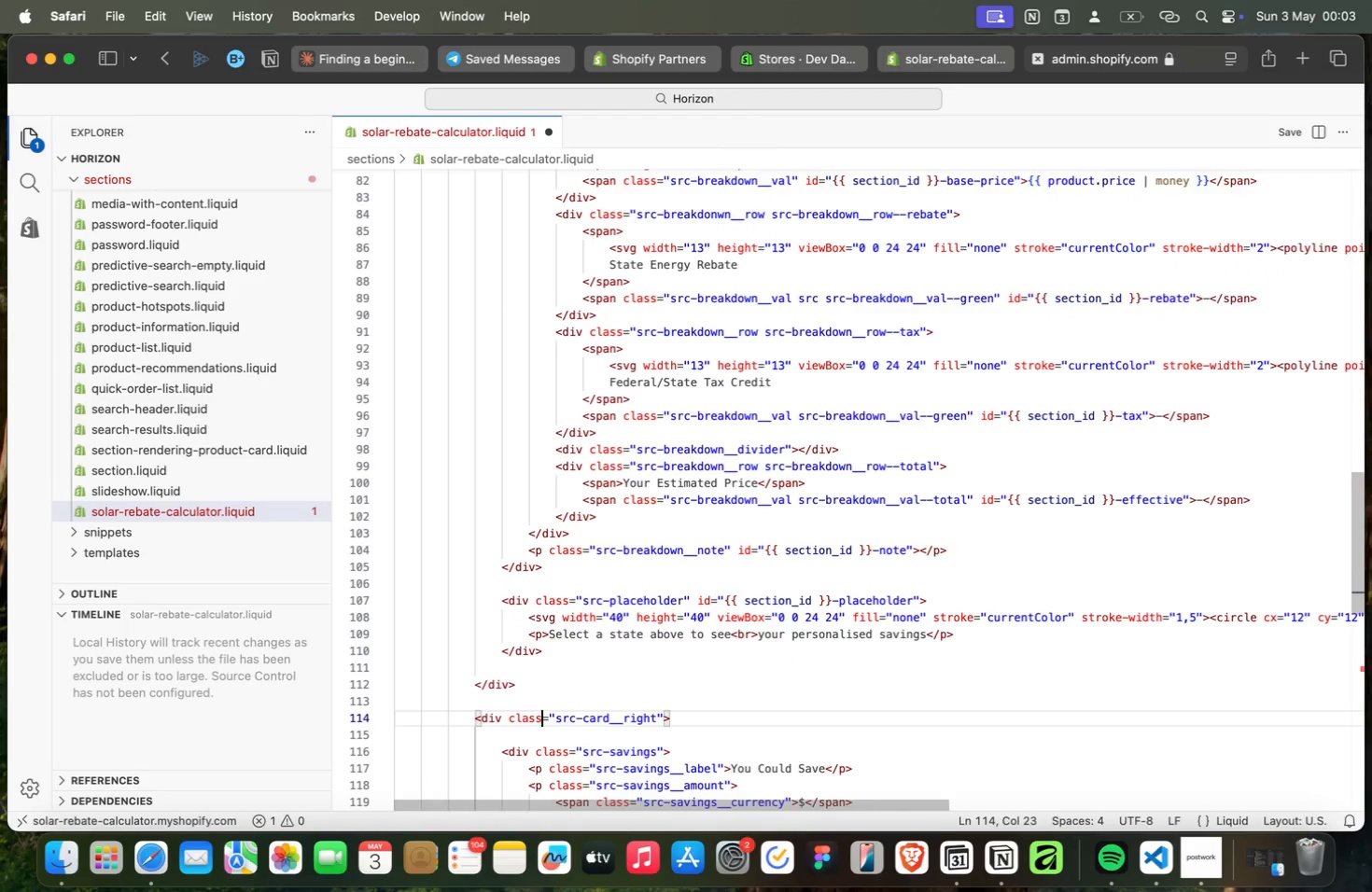 
key(ArrowDown)
 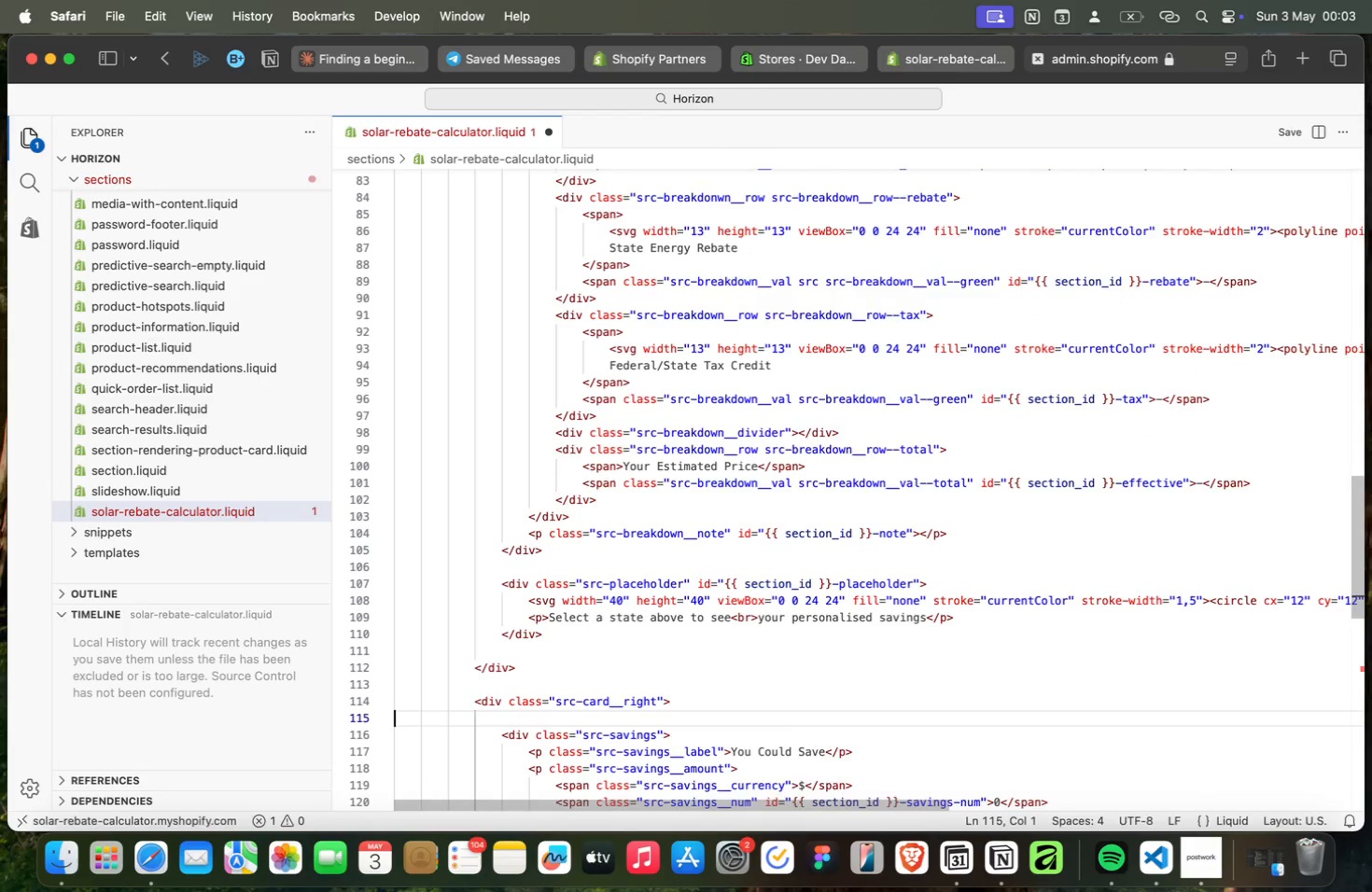 
key(ArrowDown)
 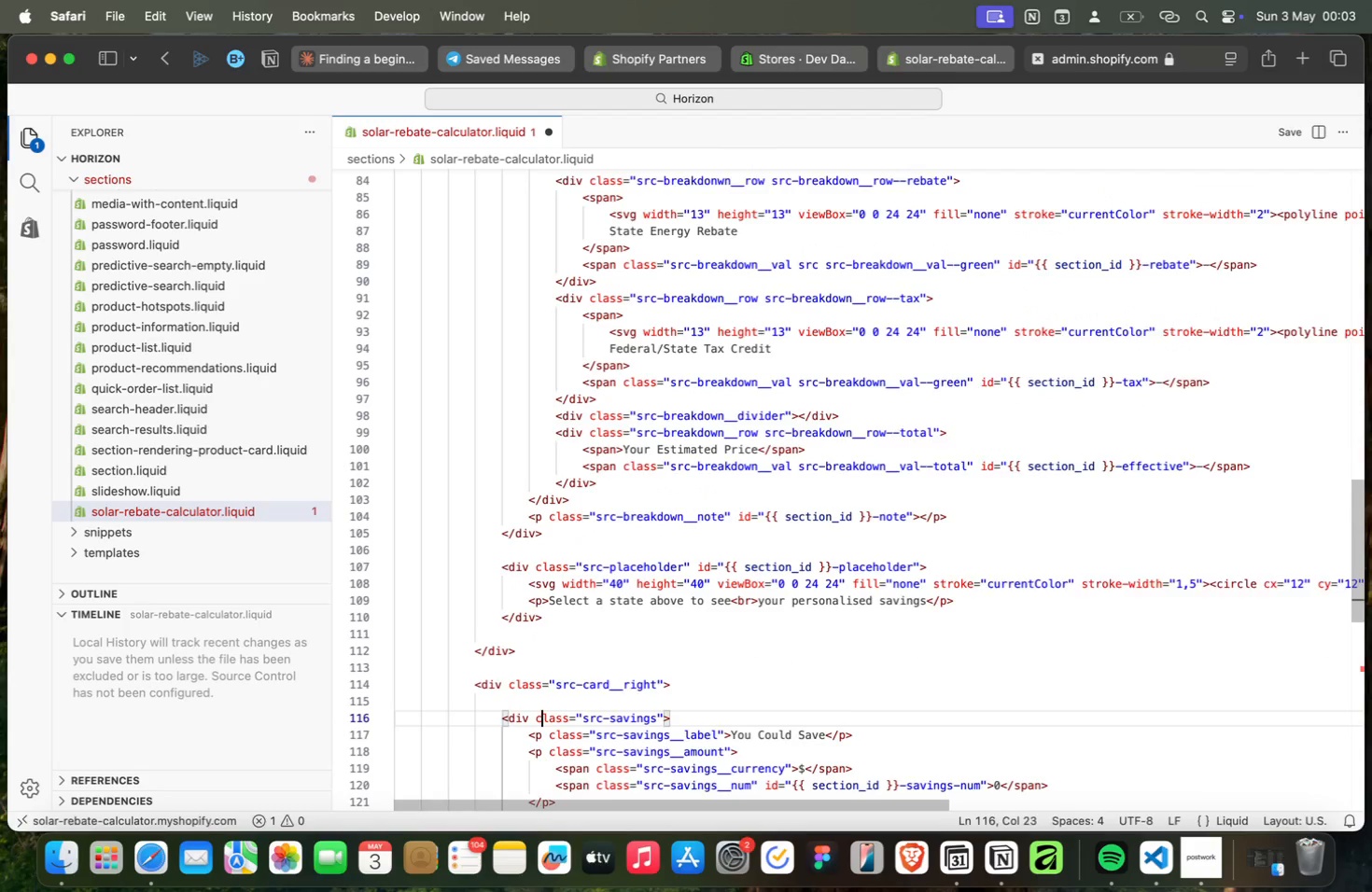 
key(ArrowDown)
 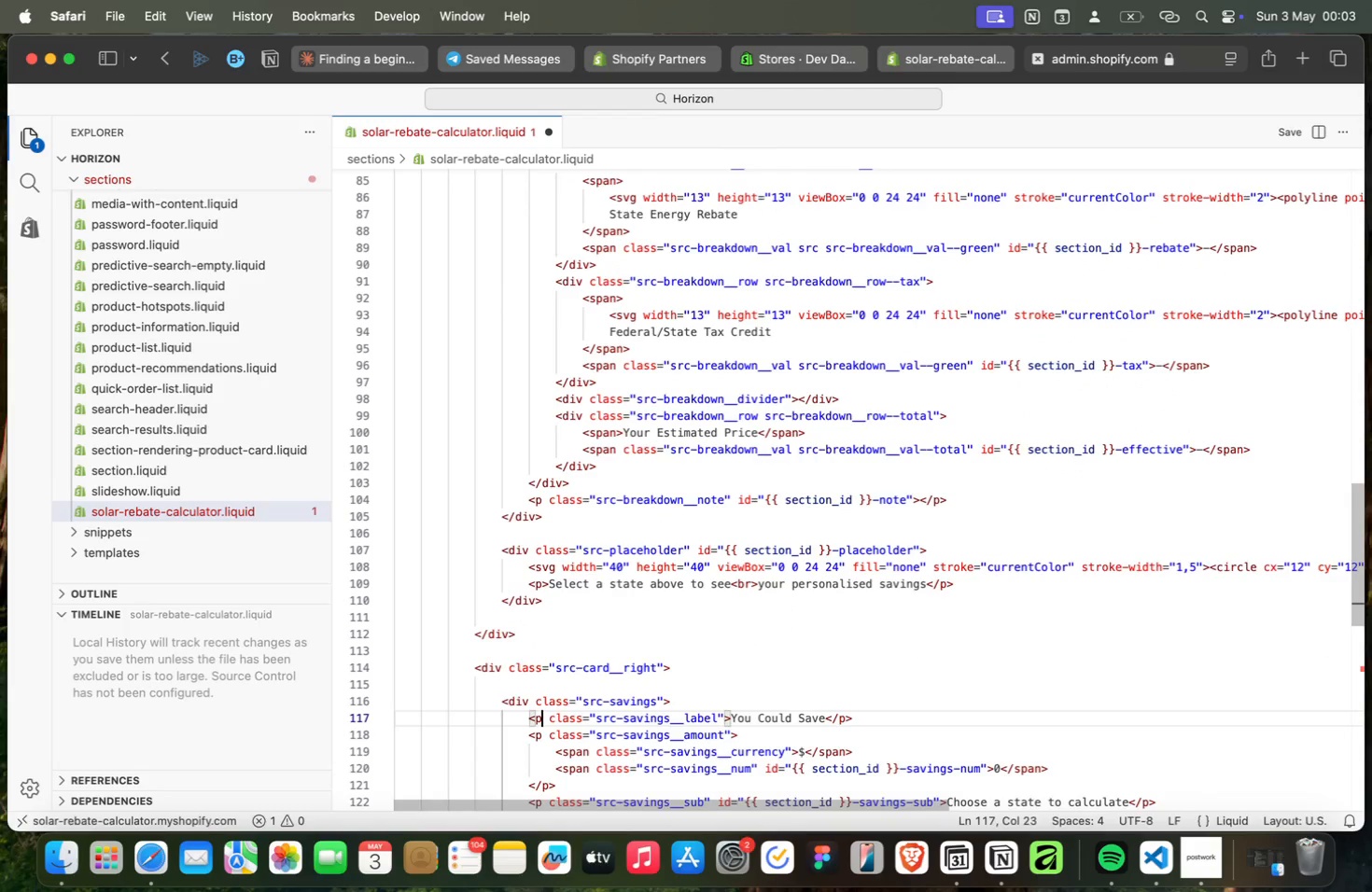 
key(ArrowDown)
 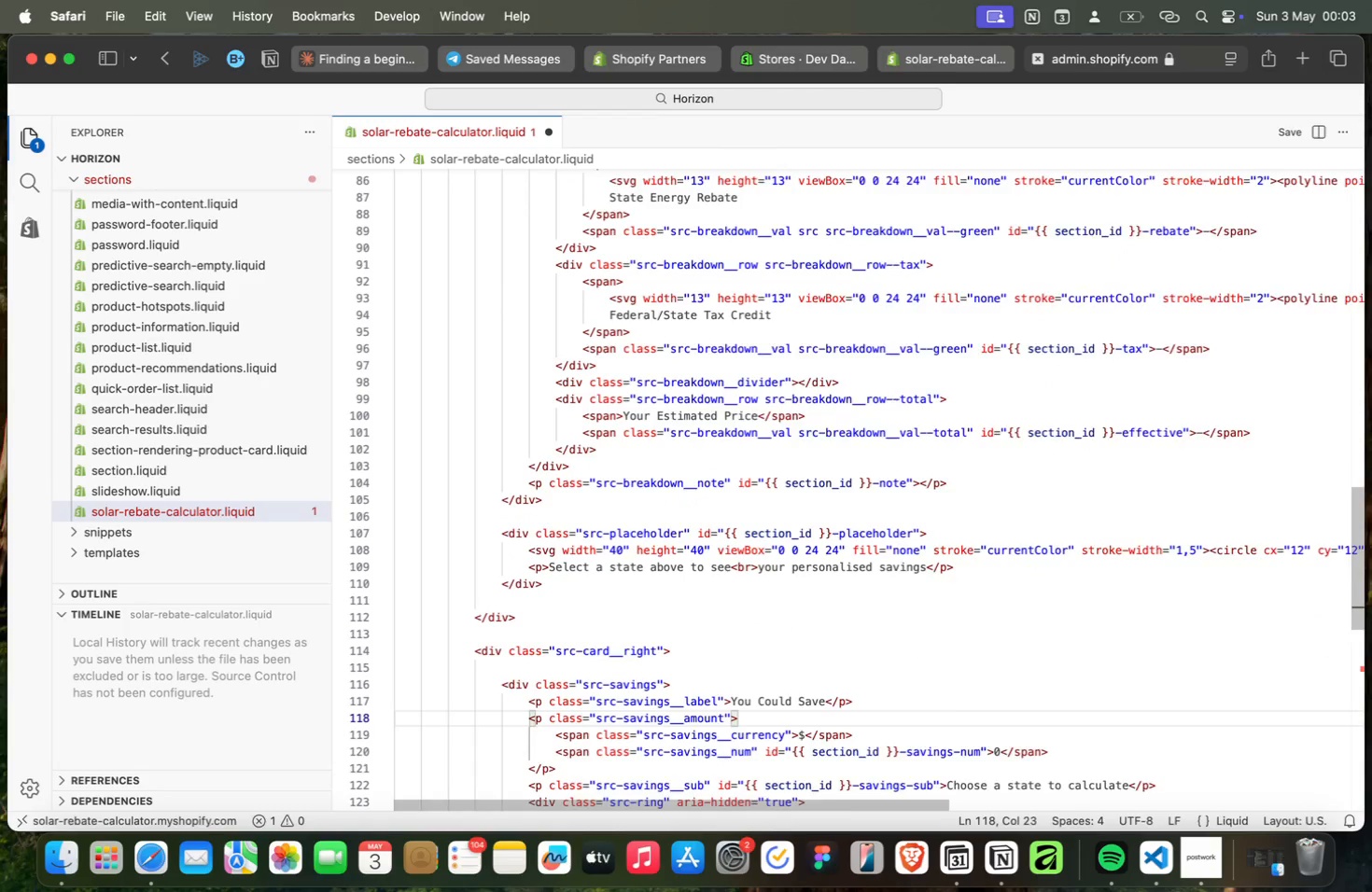 
key(ArrowDown)
 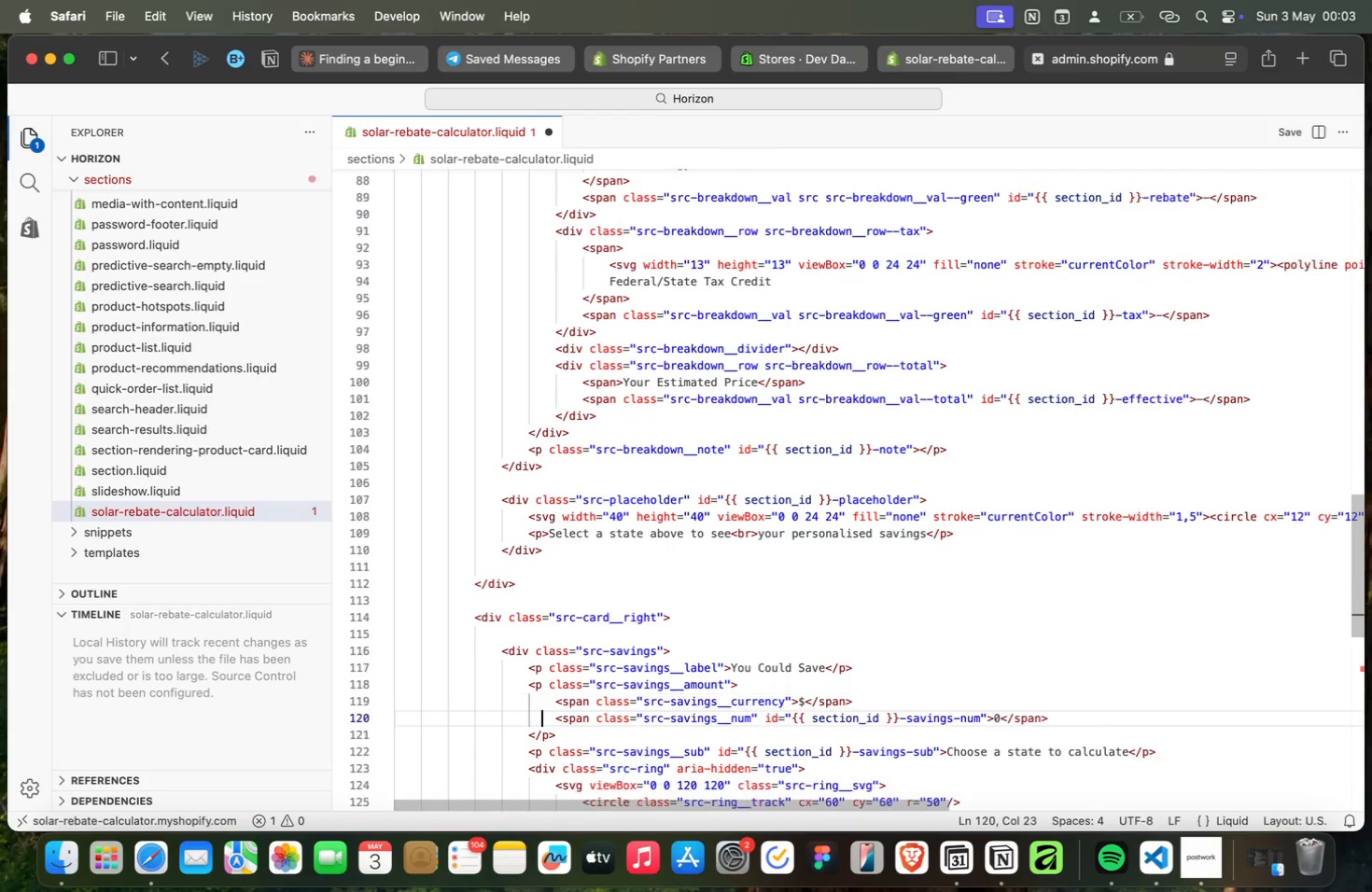 
key(ArrowDown)
 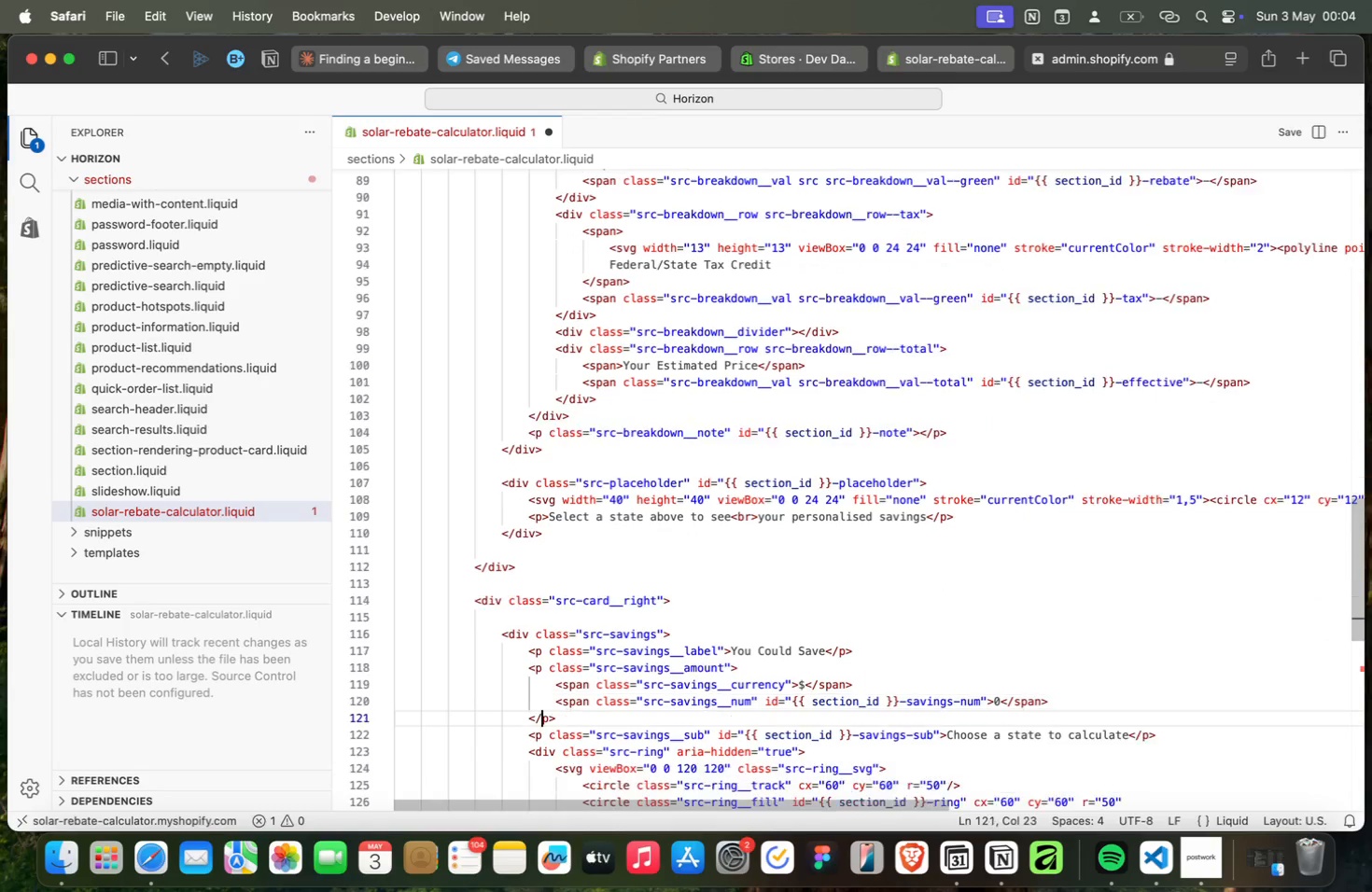 
key(ArrowDown)
 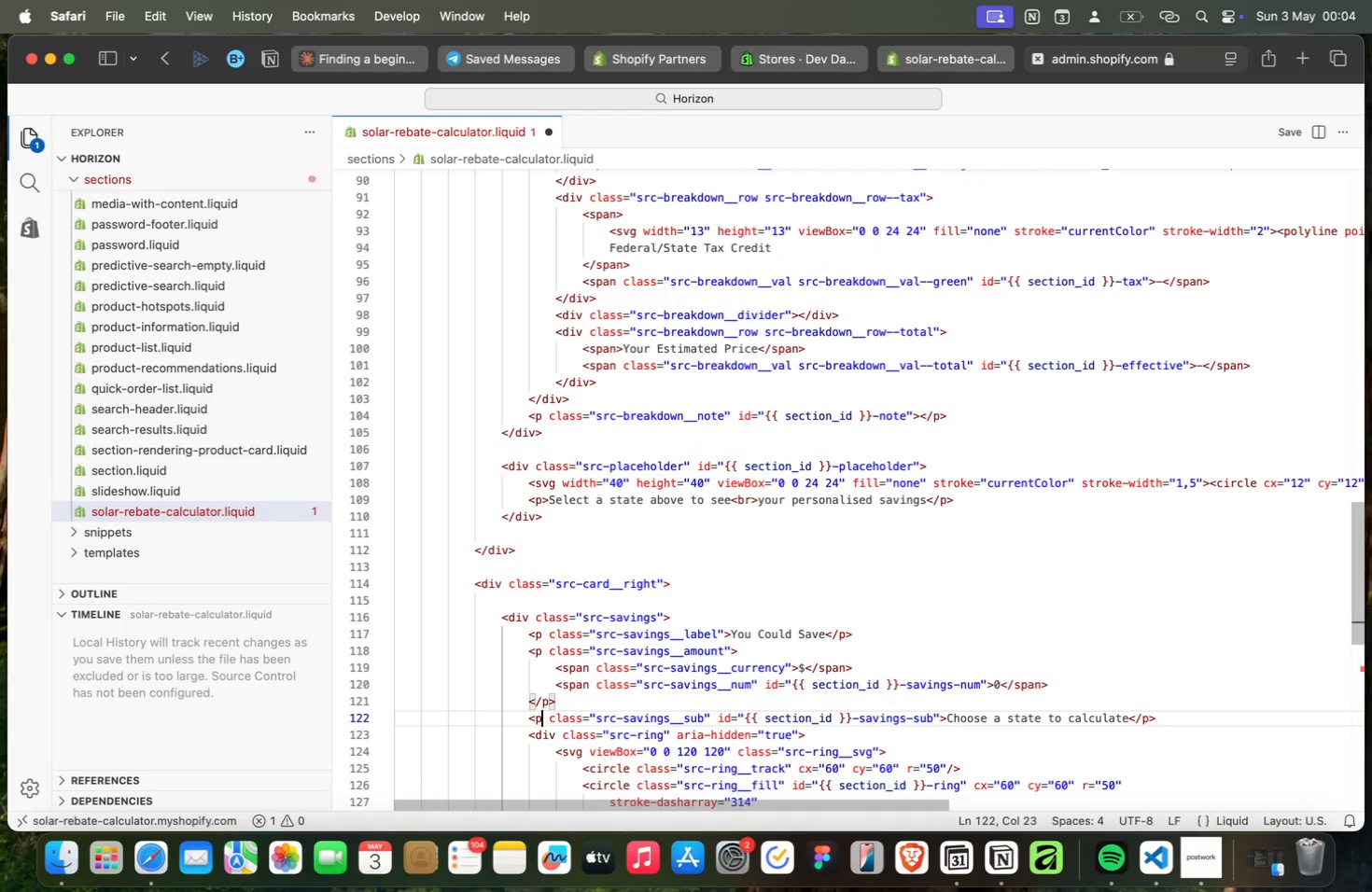 
key(ArrowDown)
 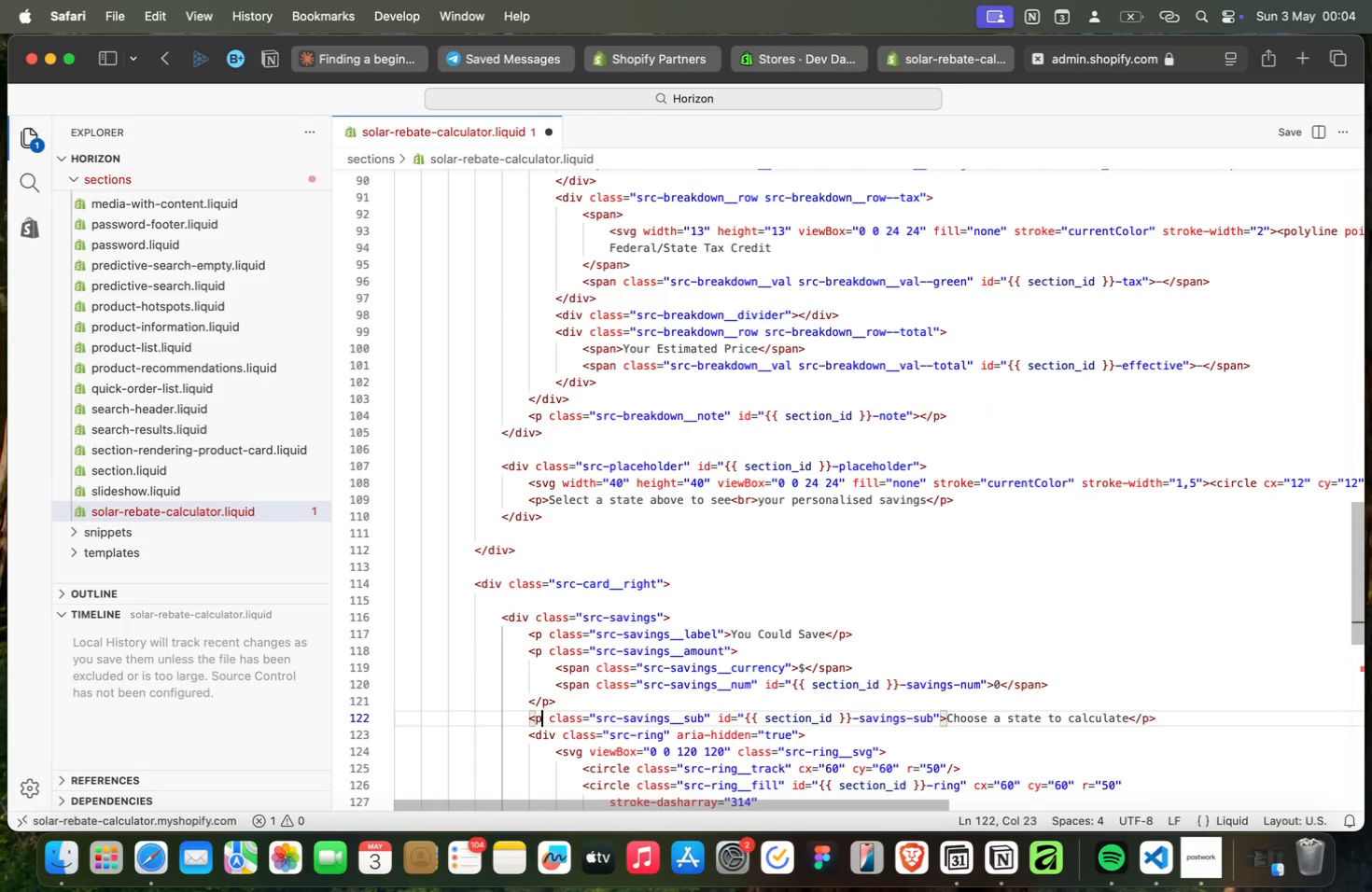 
key(ArrowDown)
 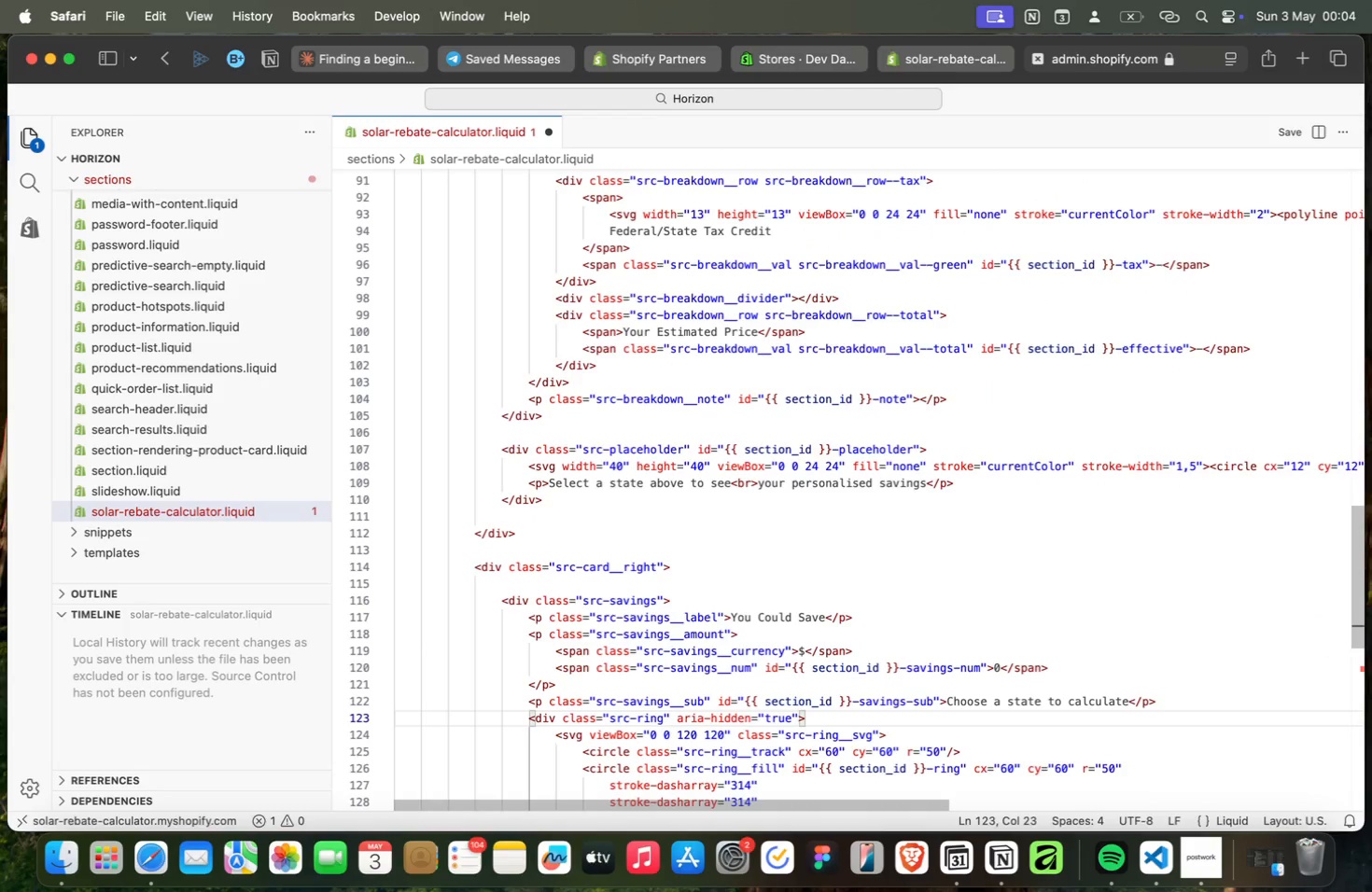 
key(ArrowDown)
 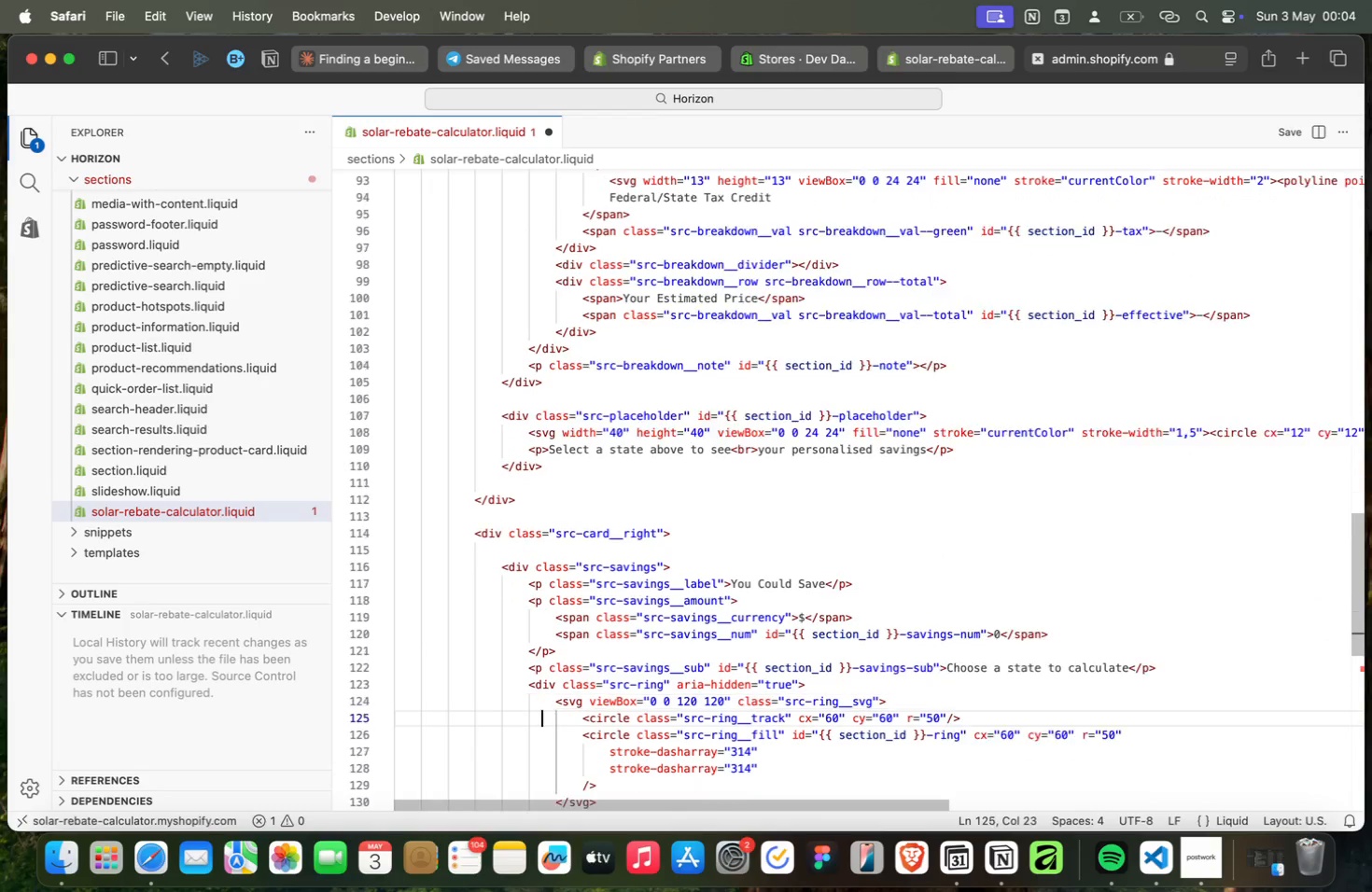 
key(ArrowDown)
 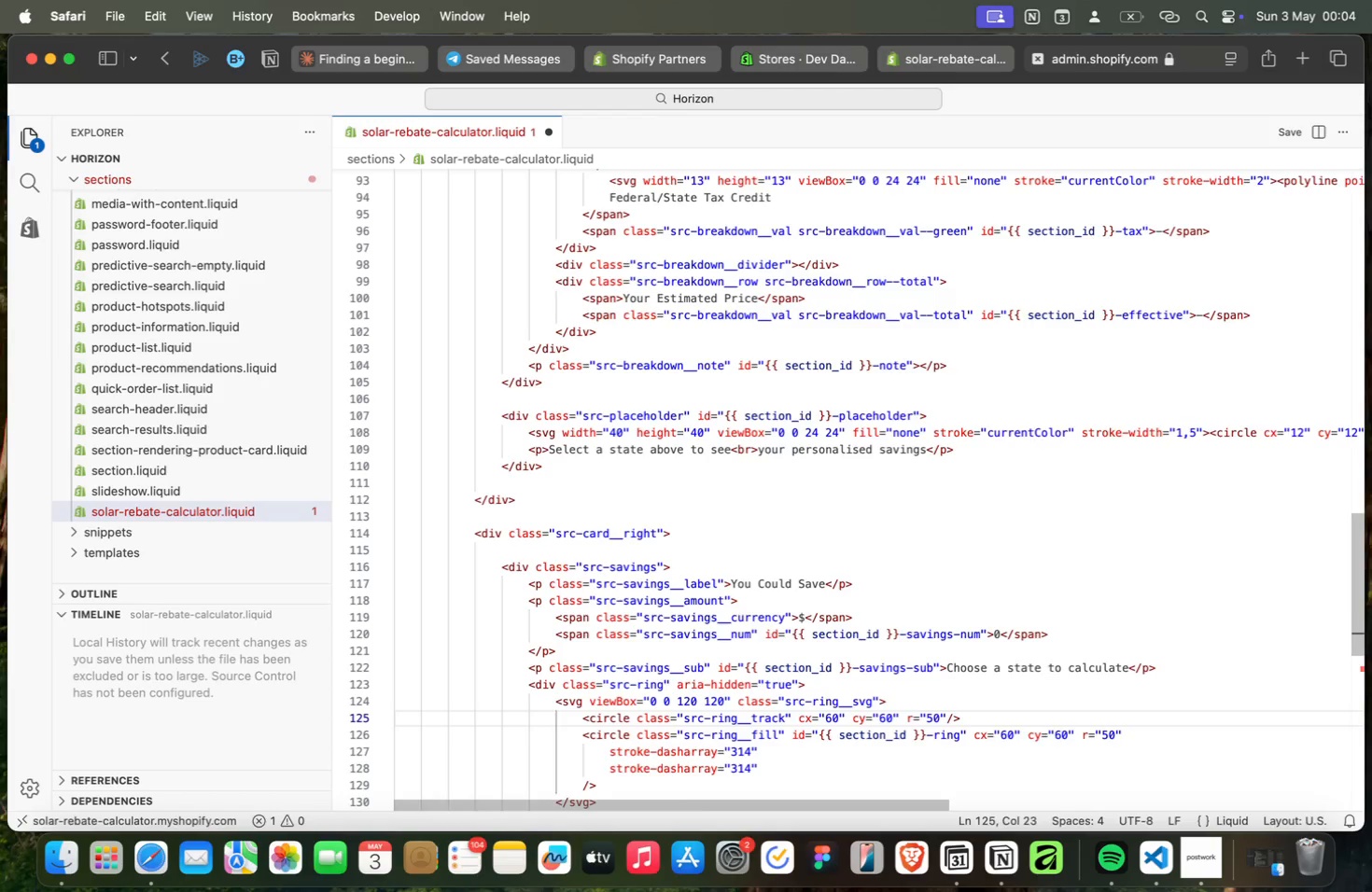 
key(ArrowDown)
 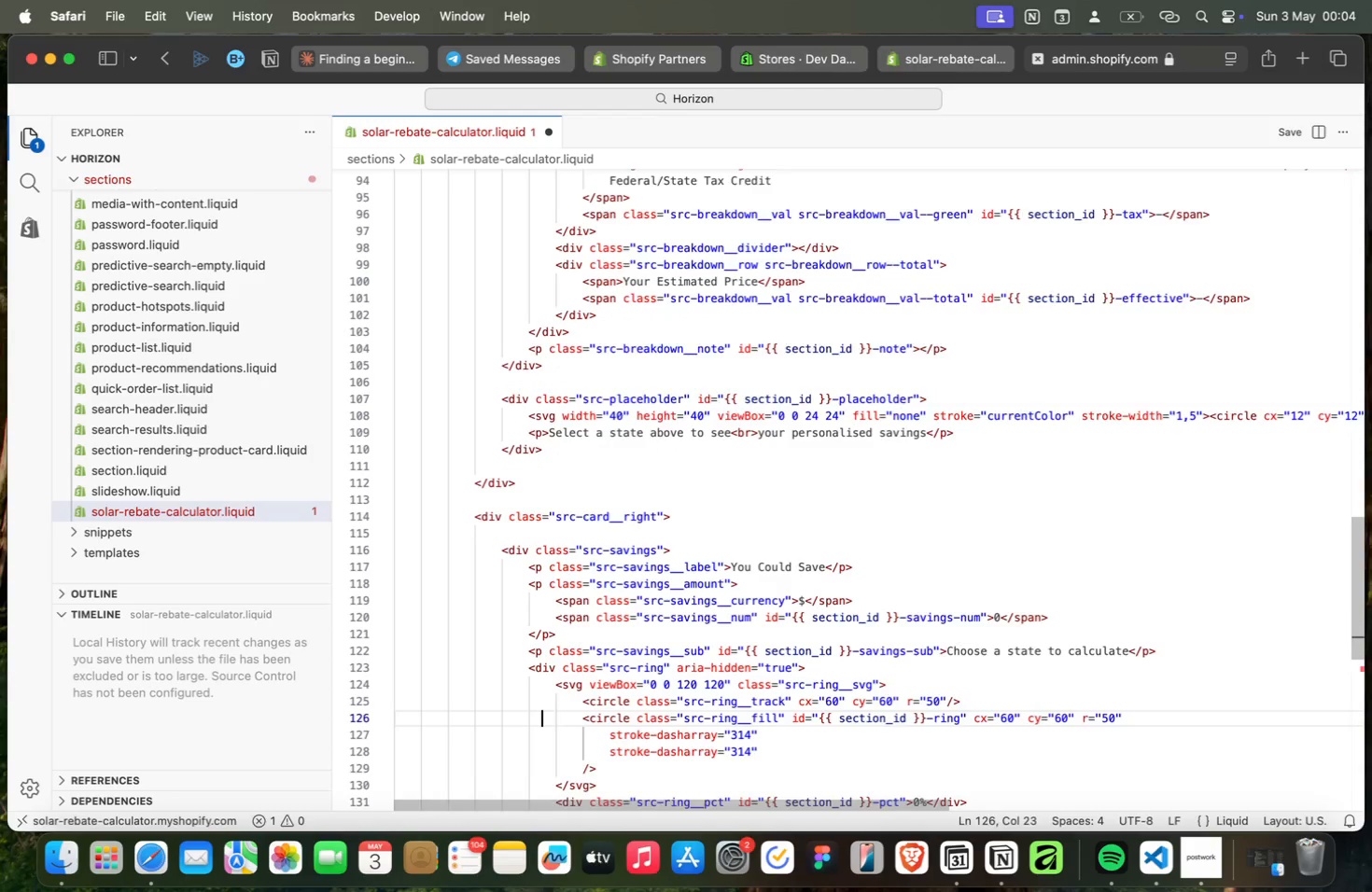 
key(ArrowDown)
 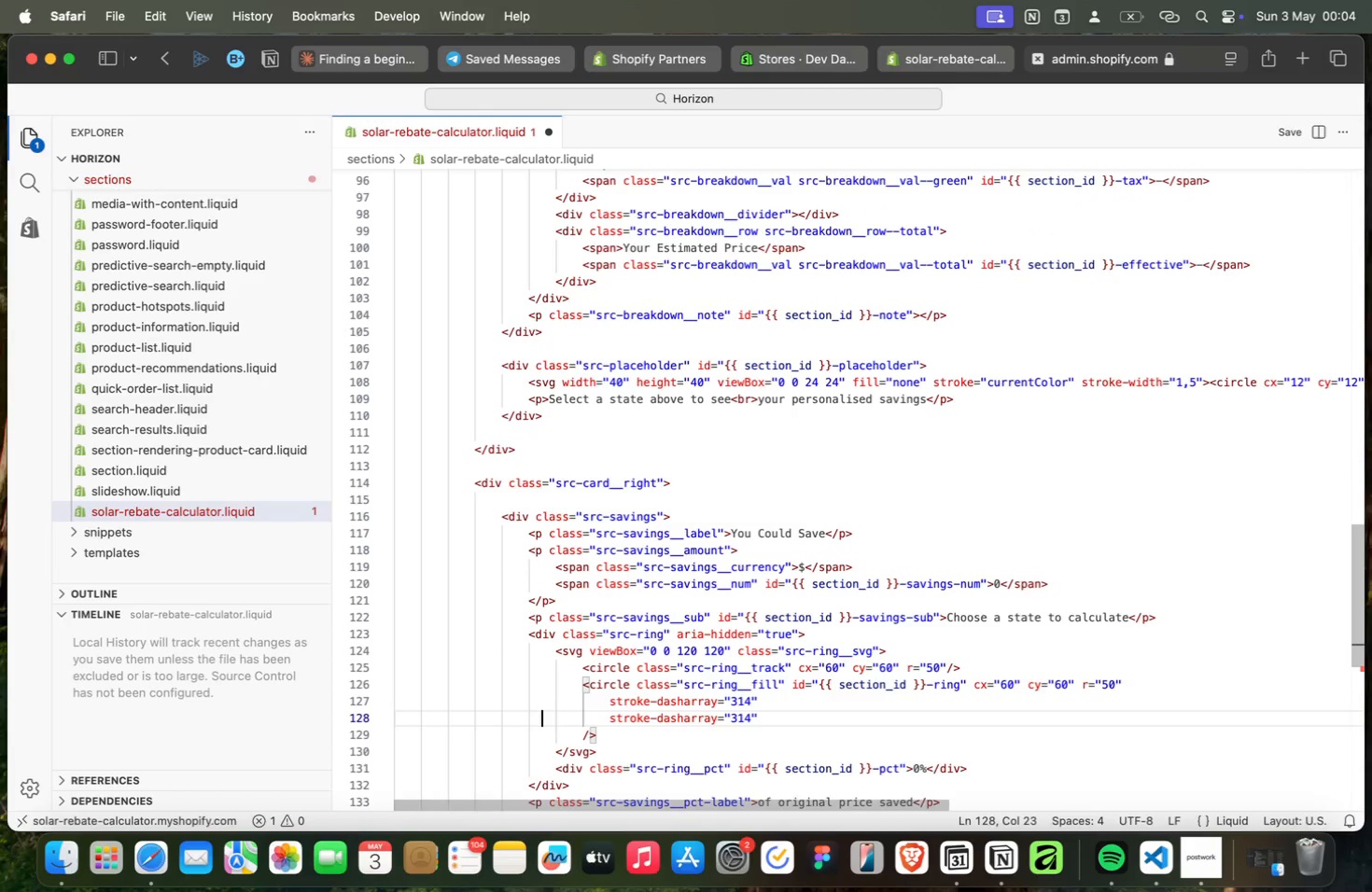 
key(ArrowDown)
 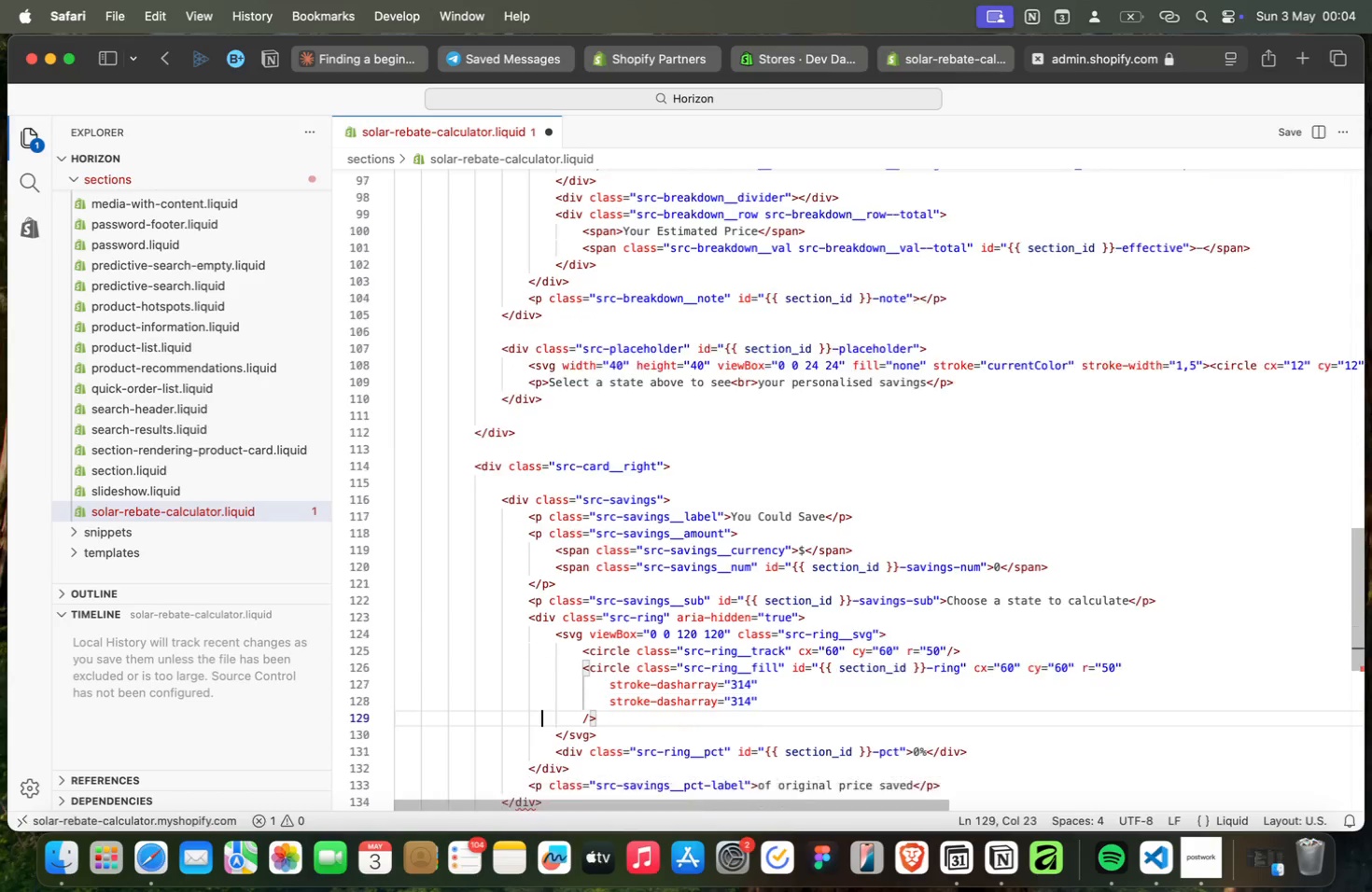 
key(ArrowDown)
 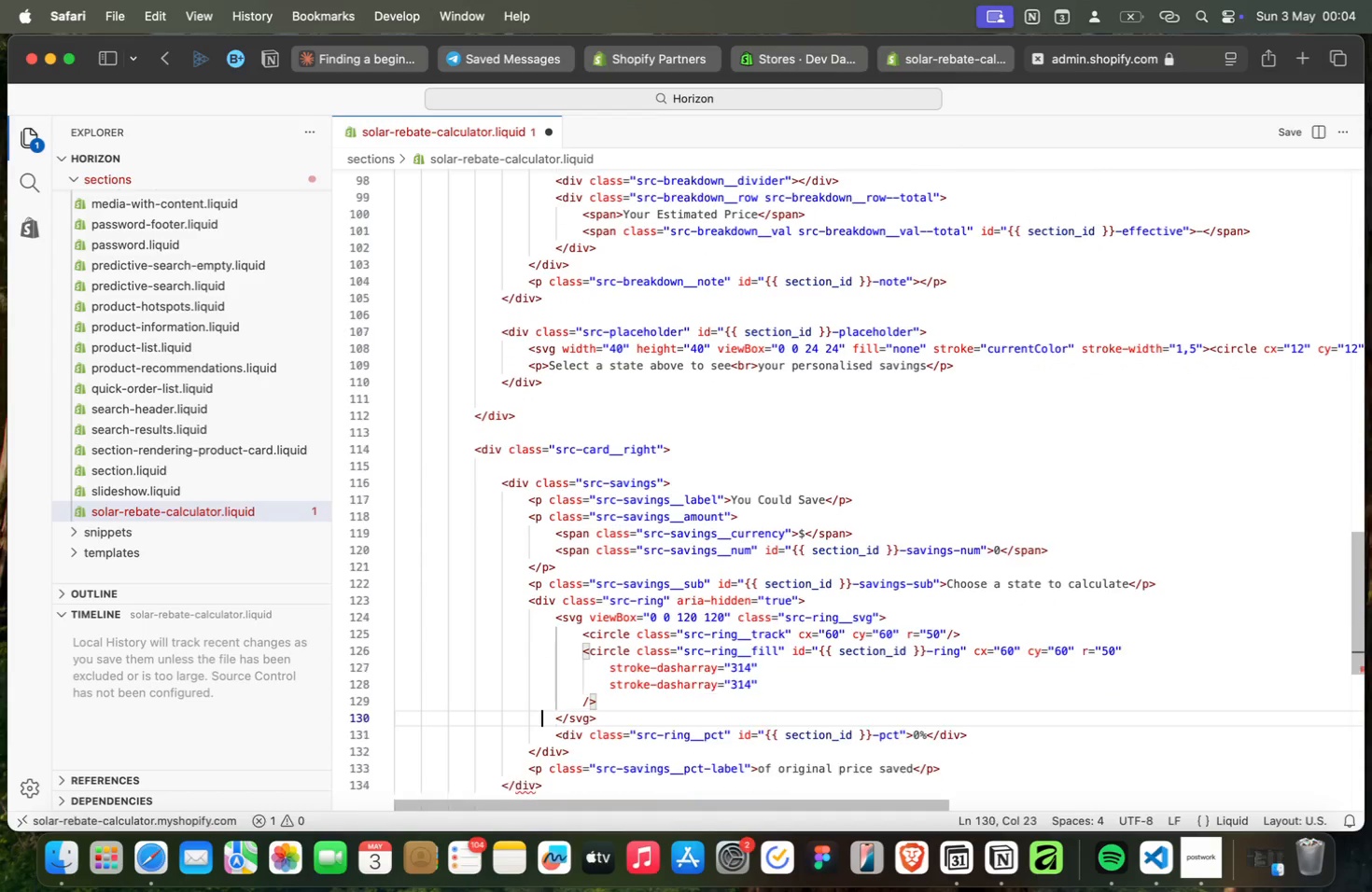 
key(ArrowDown)
 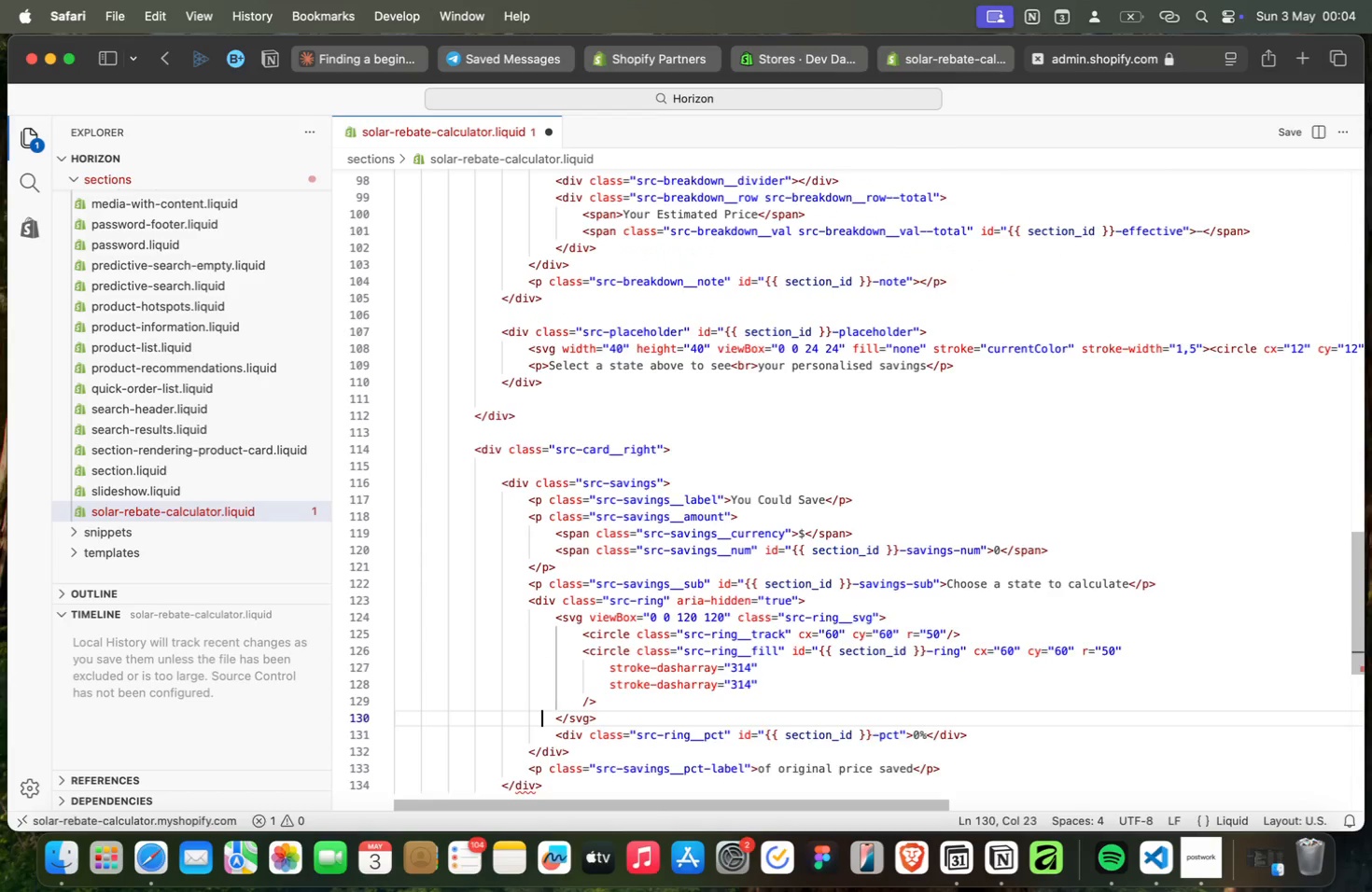 
key(ArrowDown)
 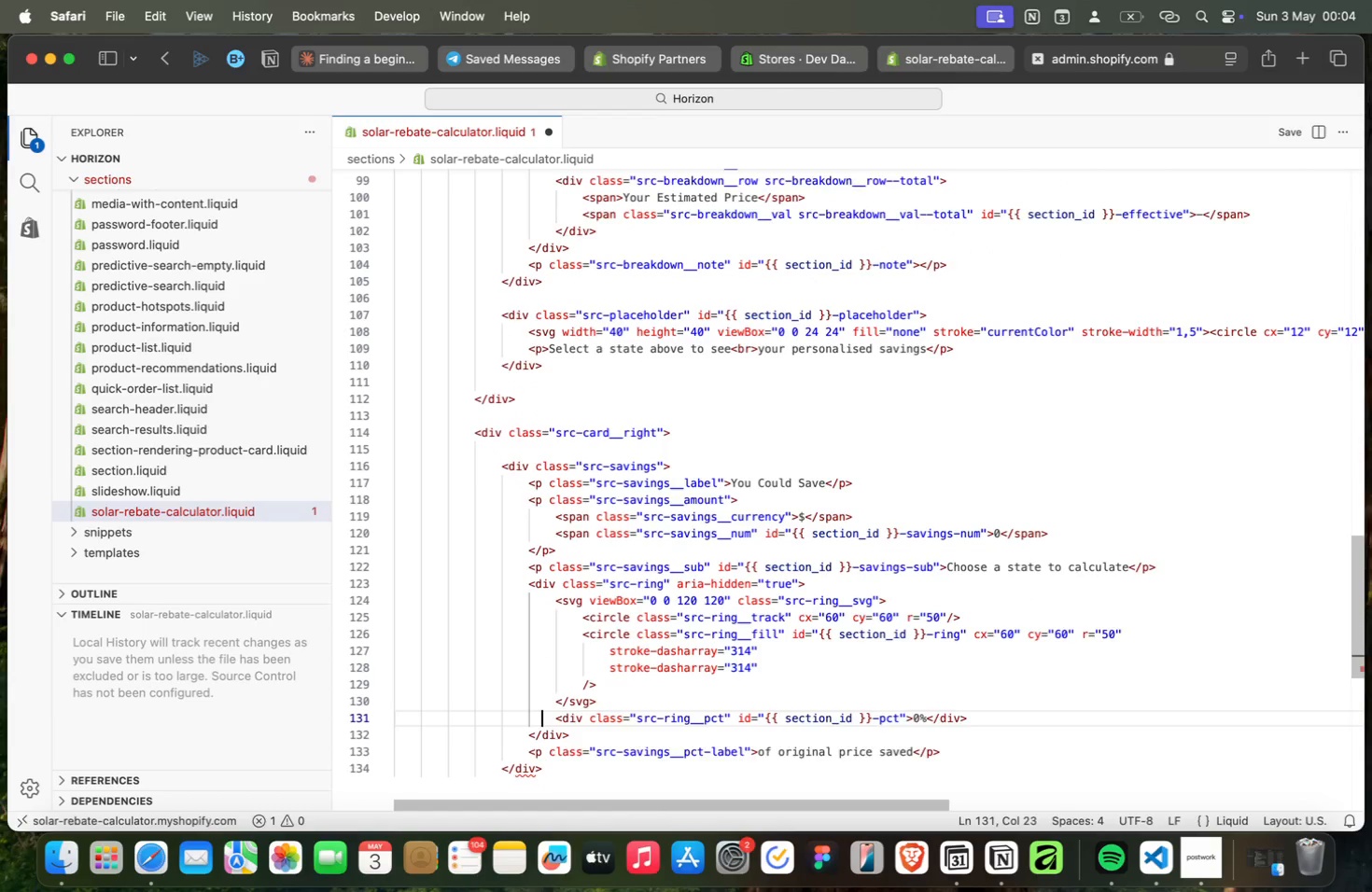 
key(ArrowDown)
 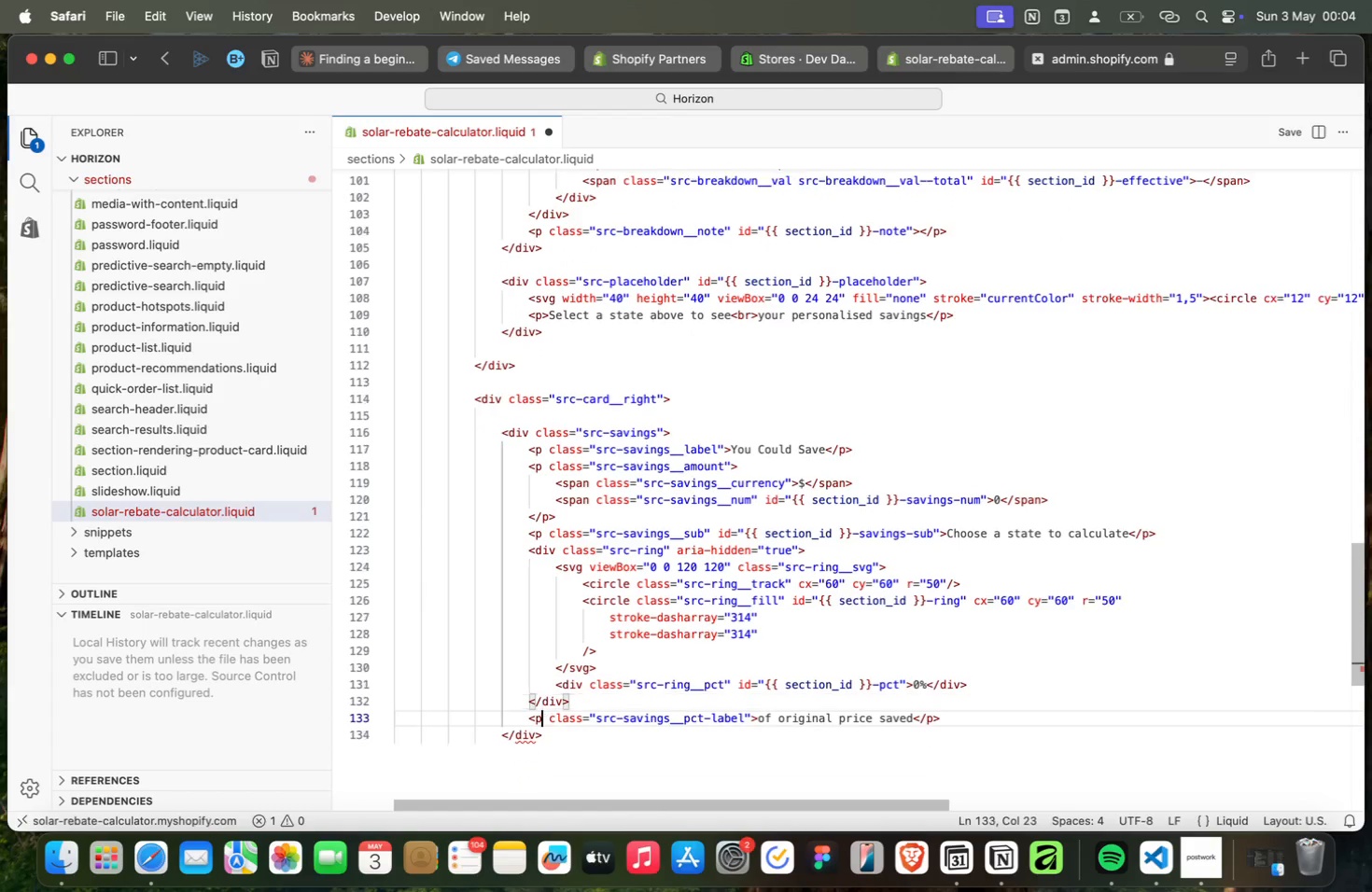 
key(ArrowDown)
 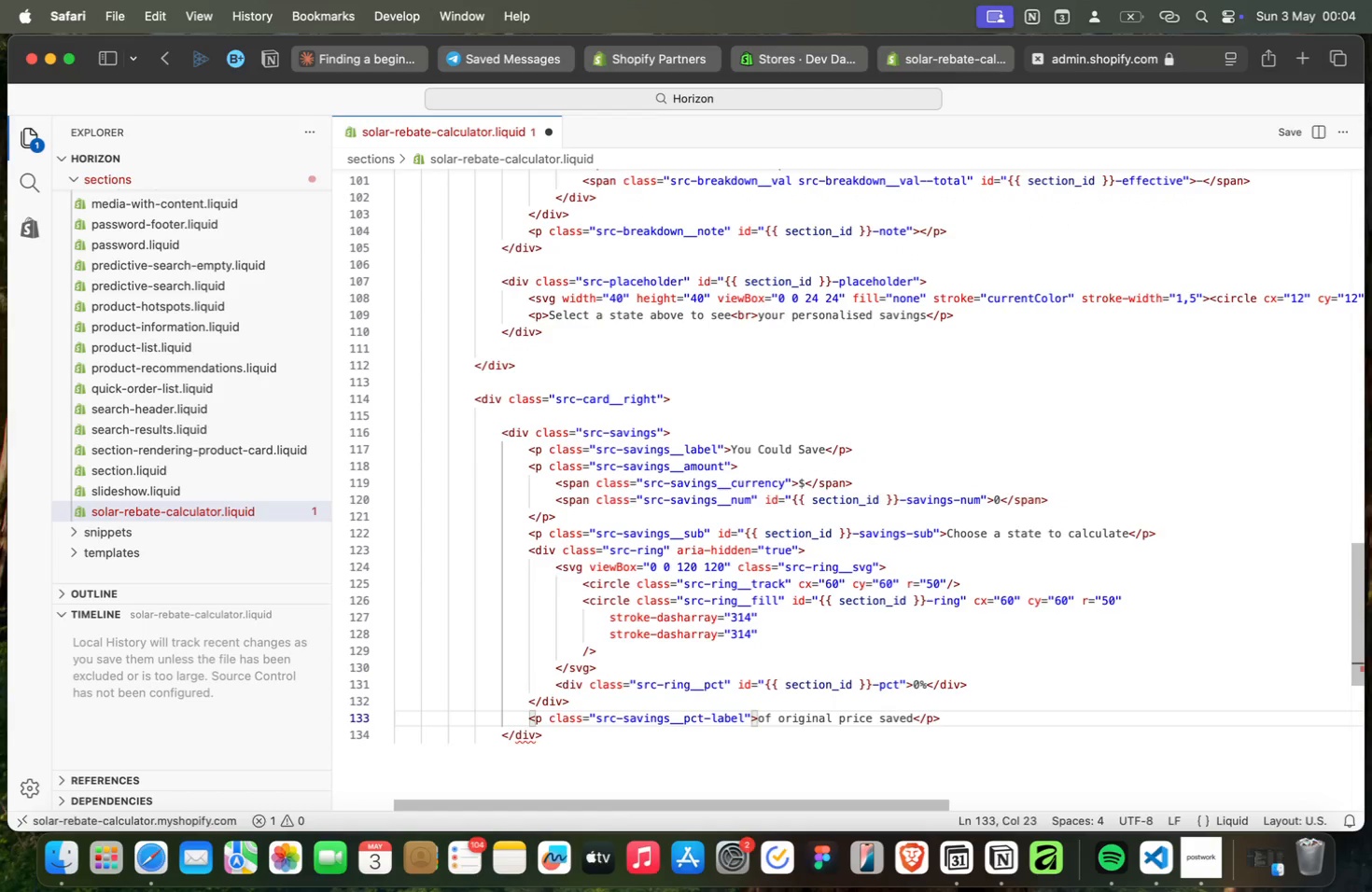 
key(ArrowDown)
 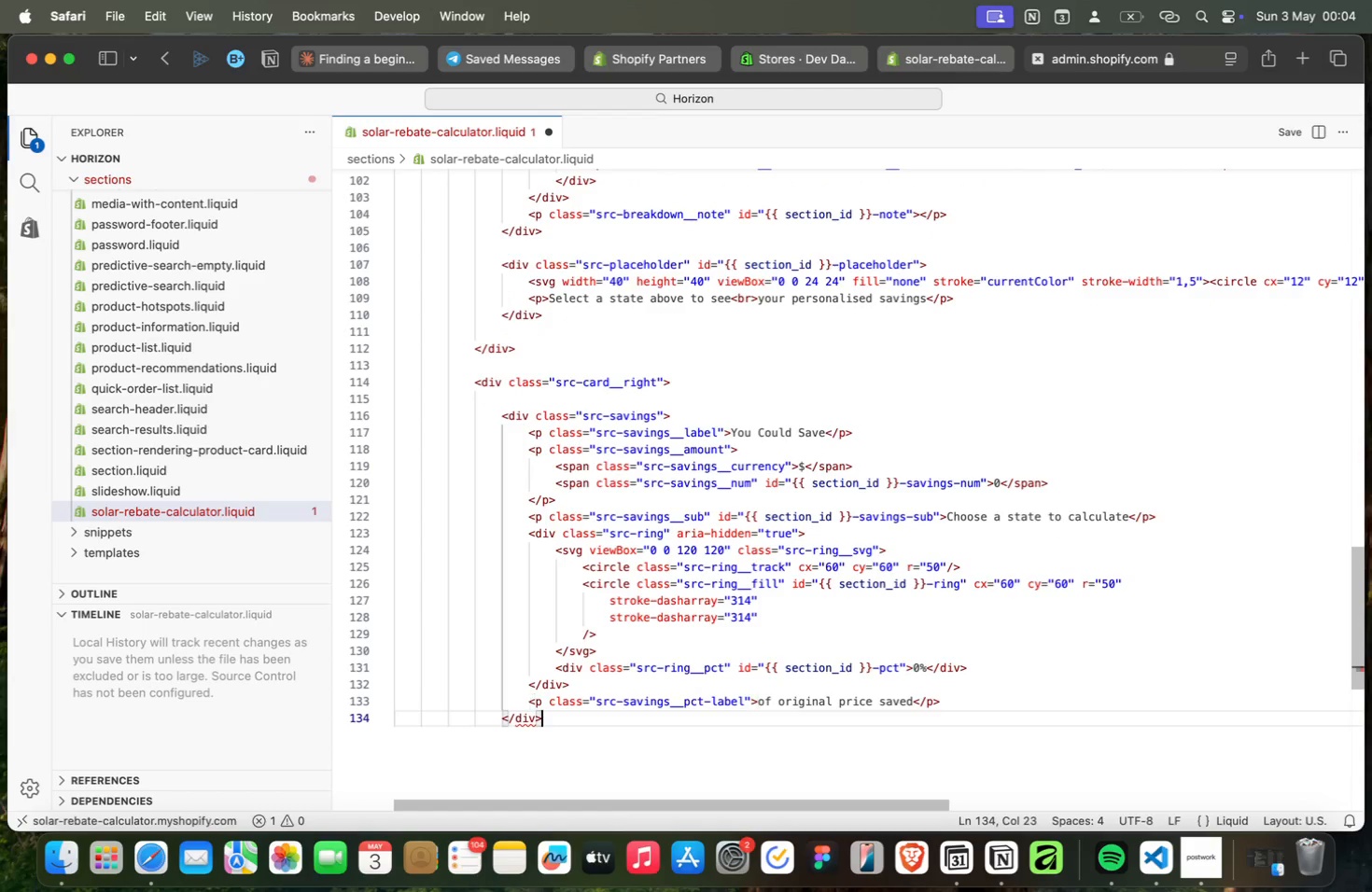 
key(ArrowDown)
 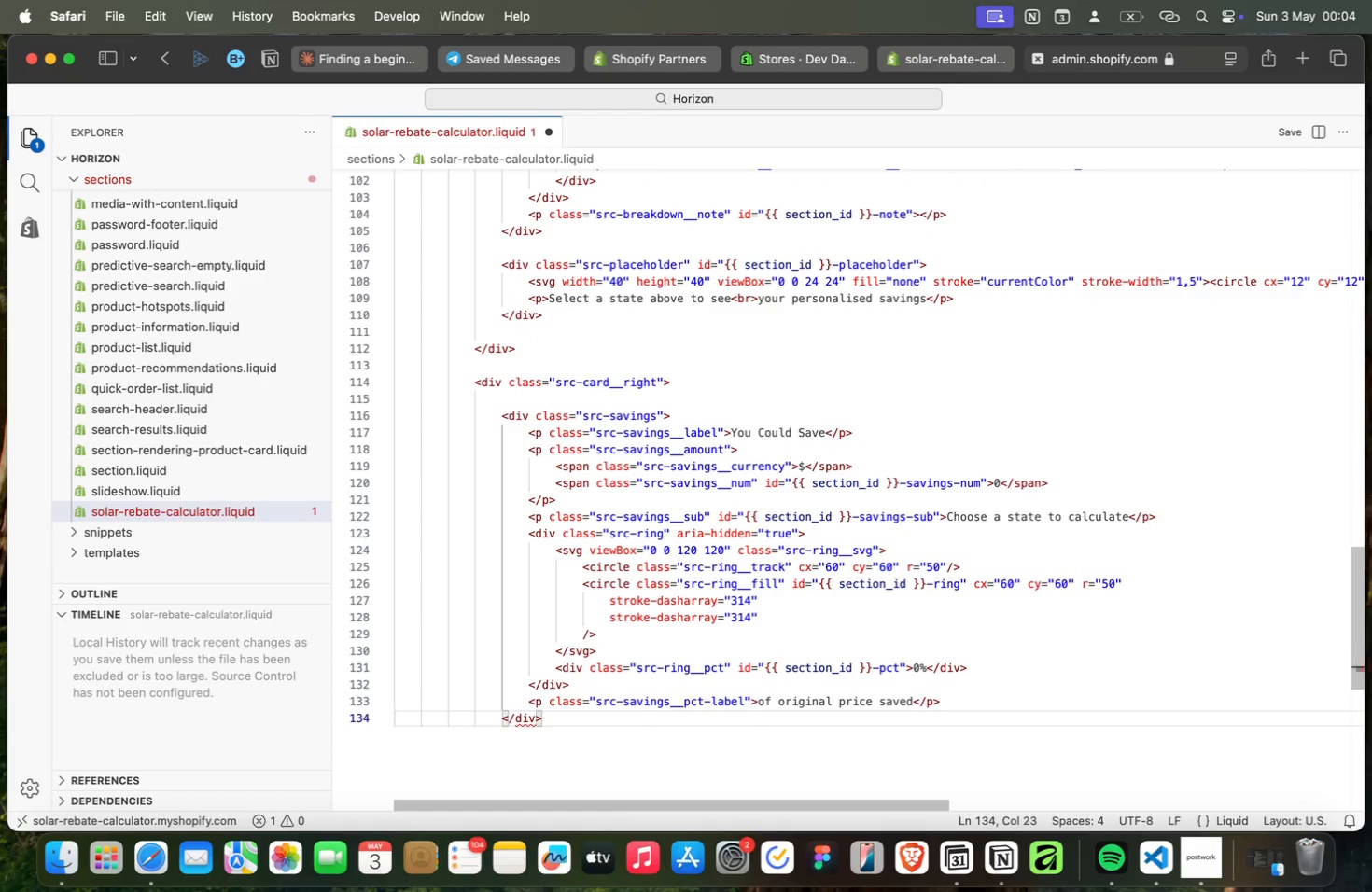 
key(ArrowDown)
 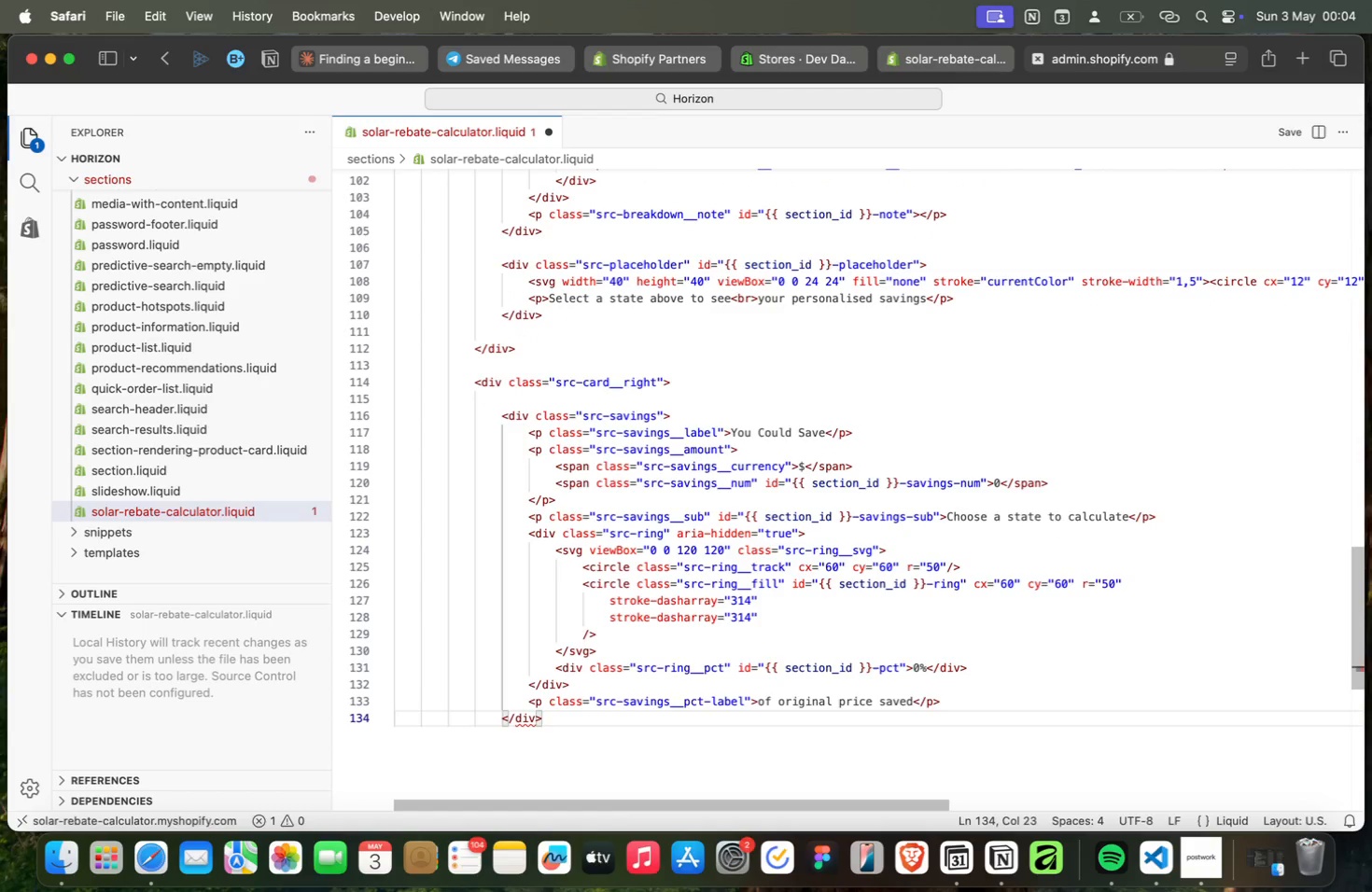 
key(ArrowDown)
 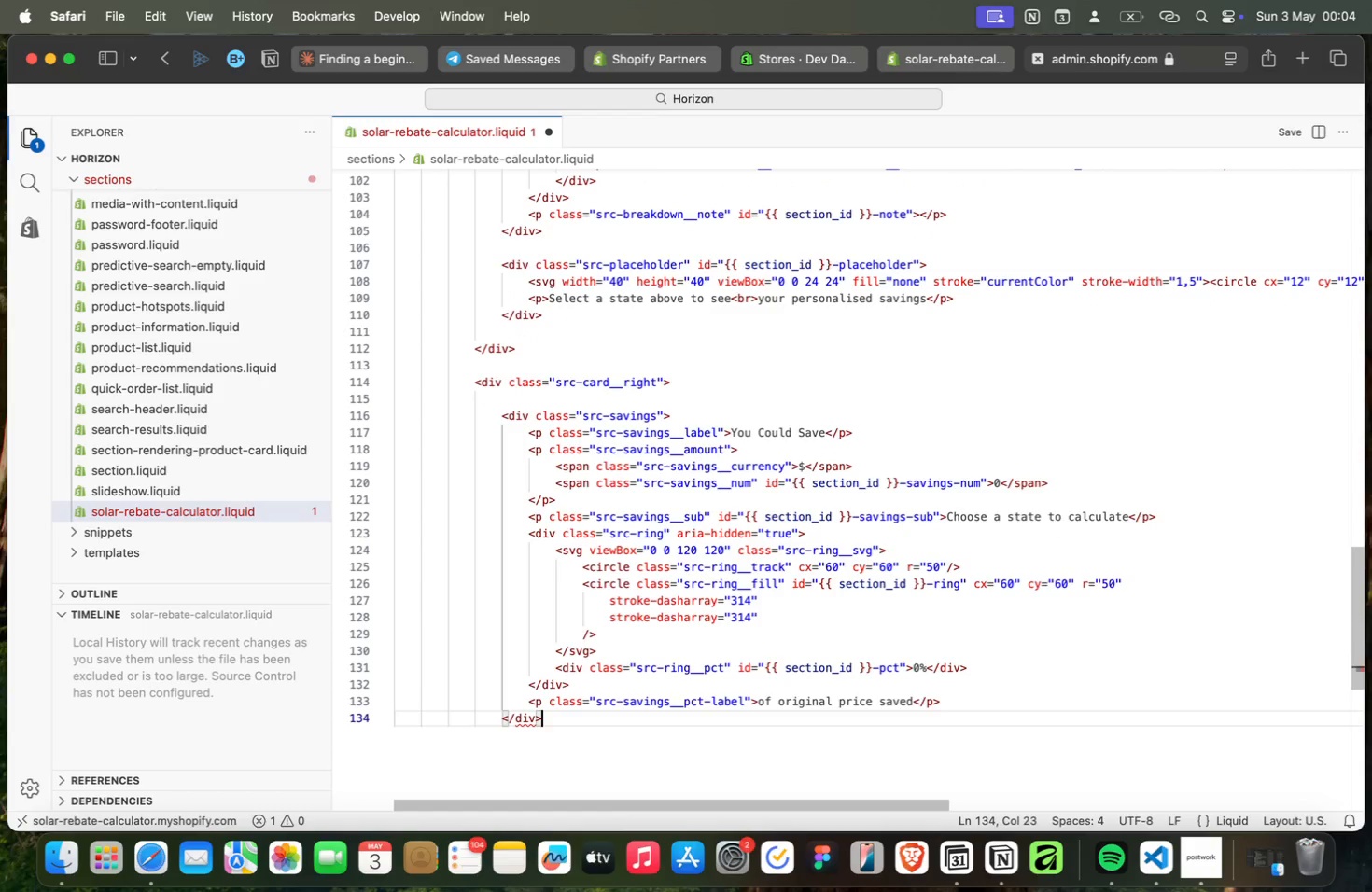 
key(ArrowDown)
 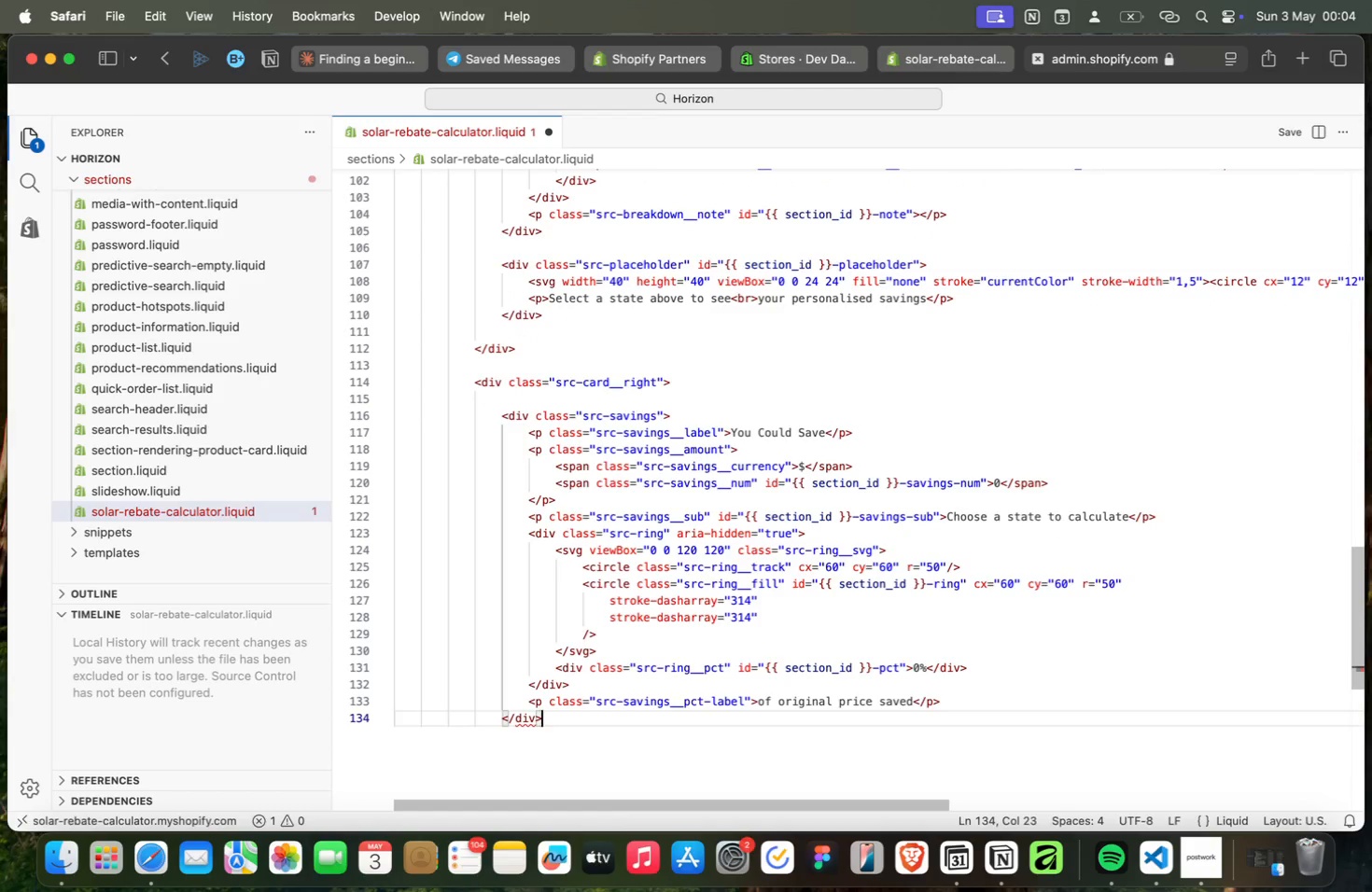 
key(ArrowUp)
 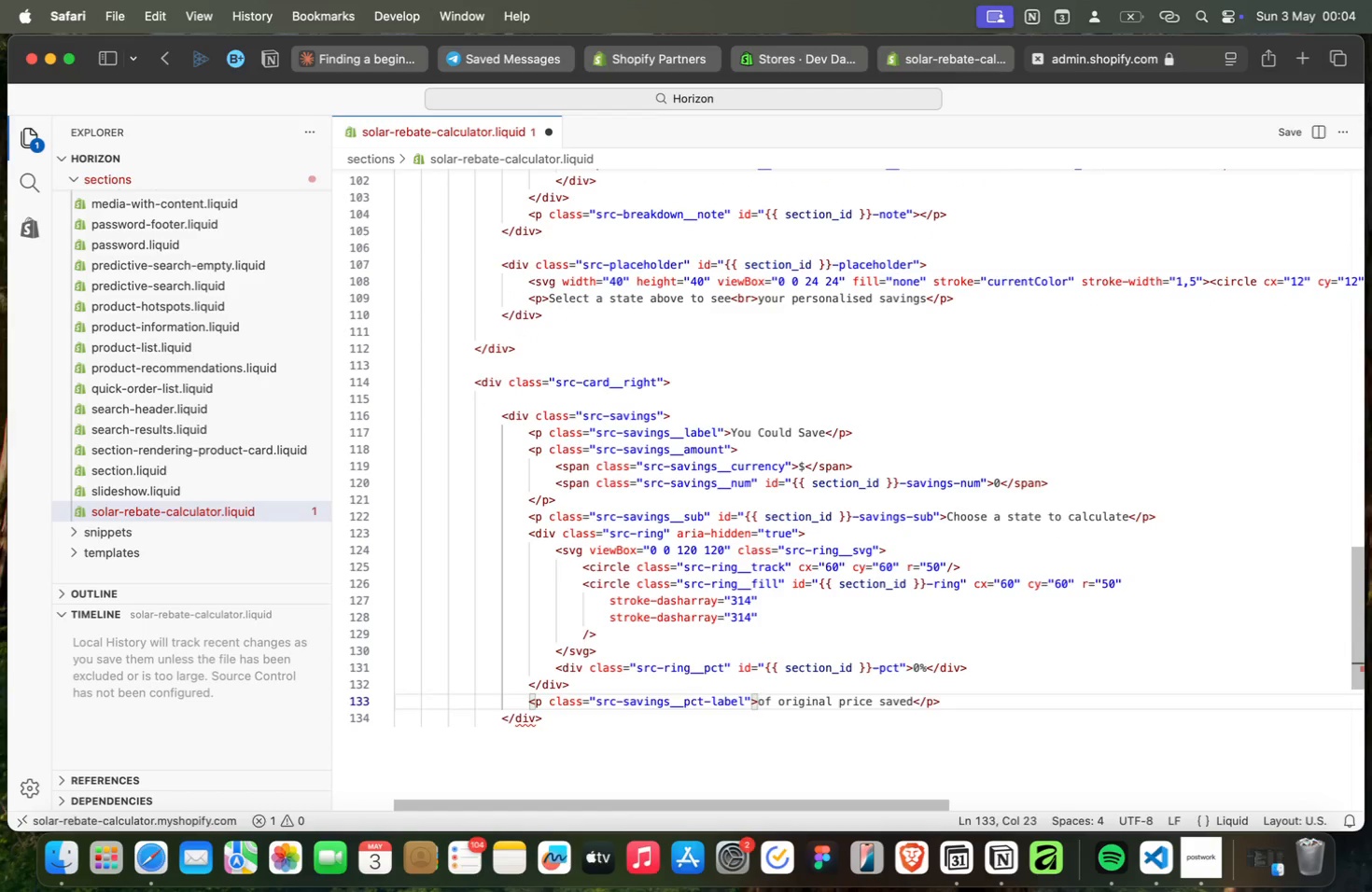 
key(ArrowUp)
 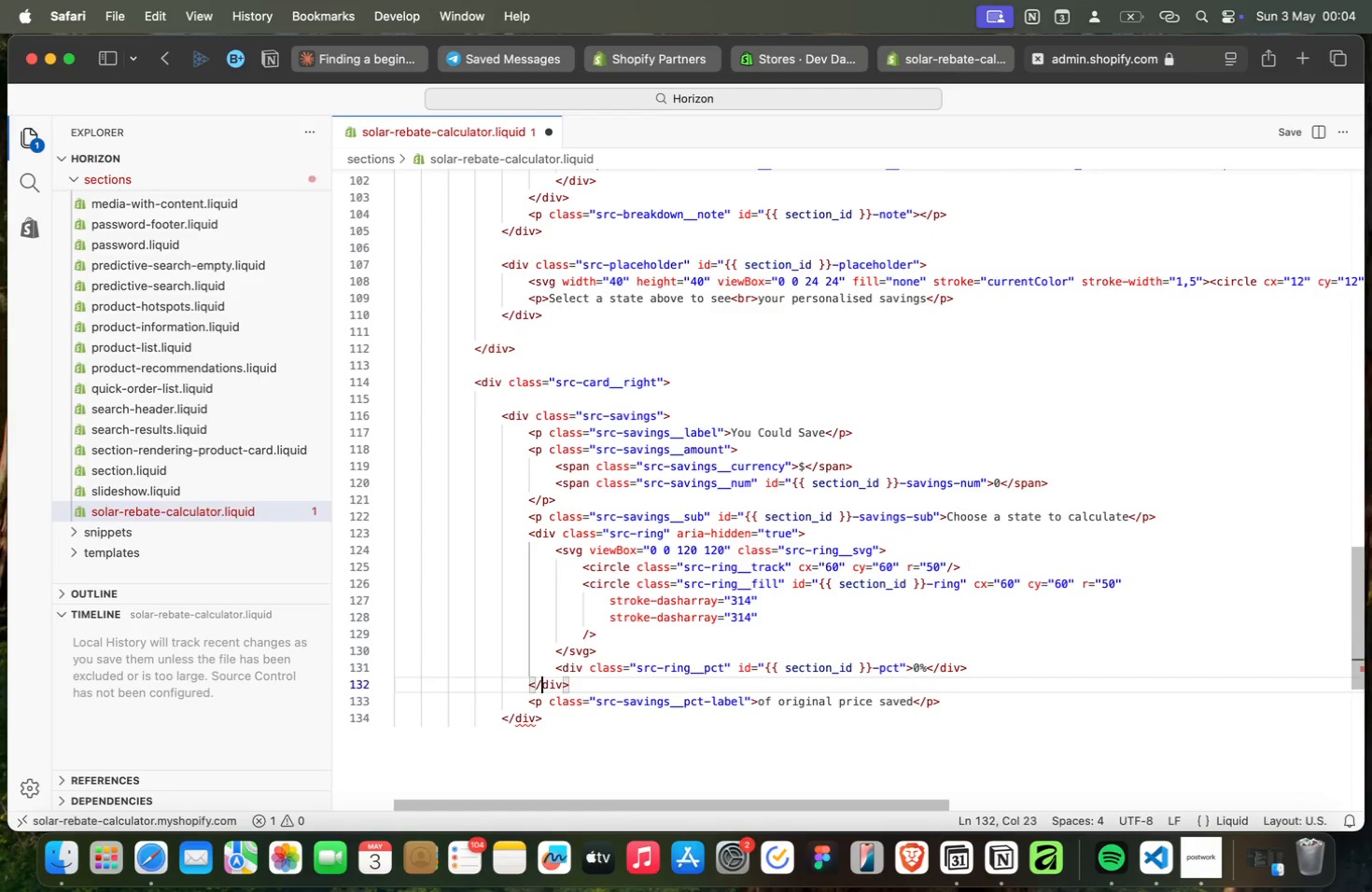 
key(ArrowUp)
 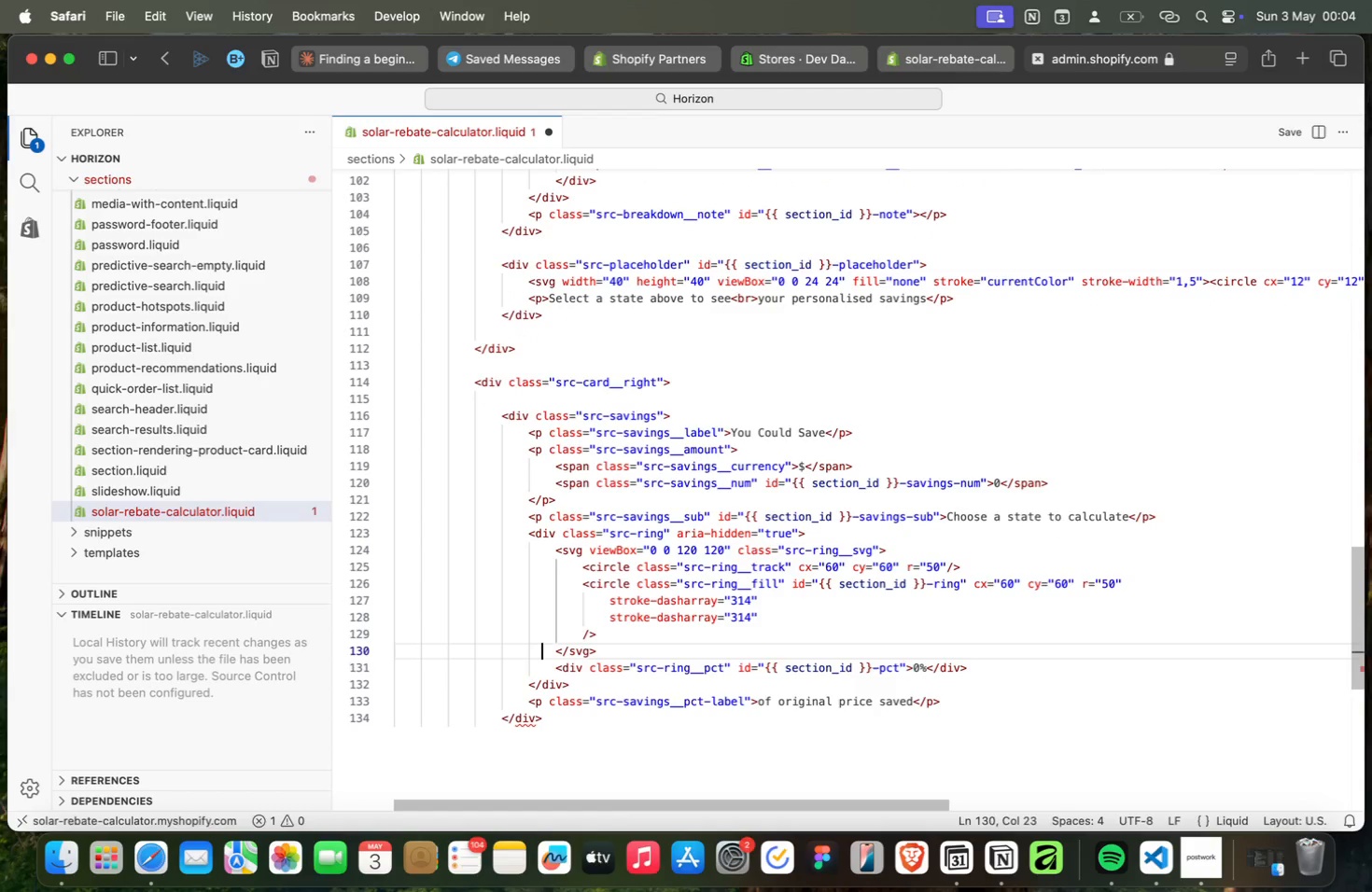 
key(ArrowUp)
 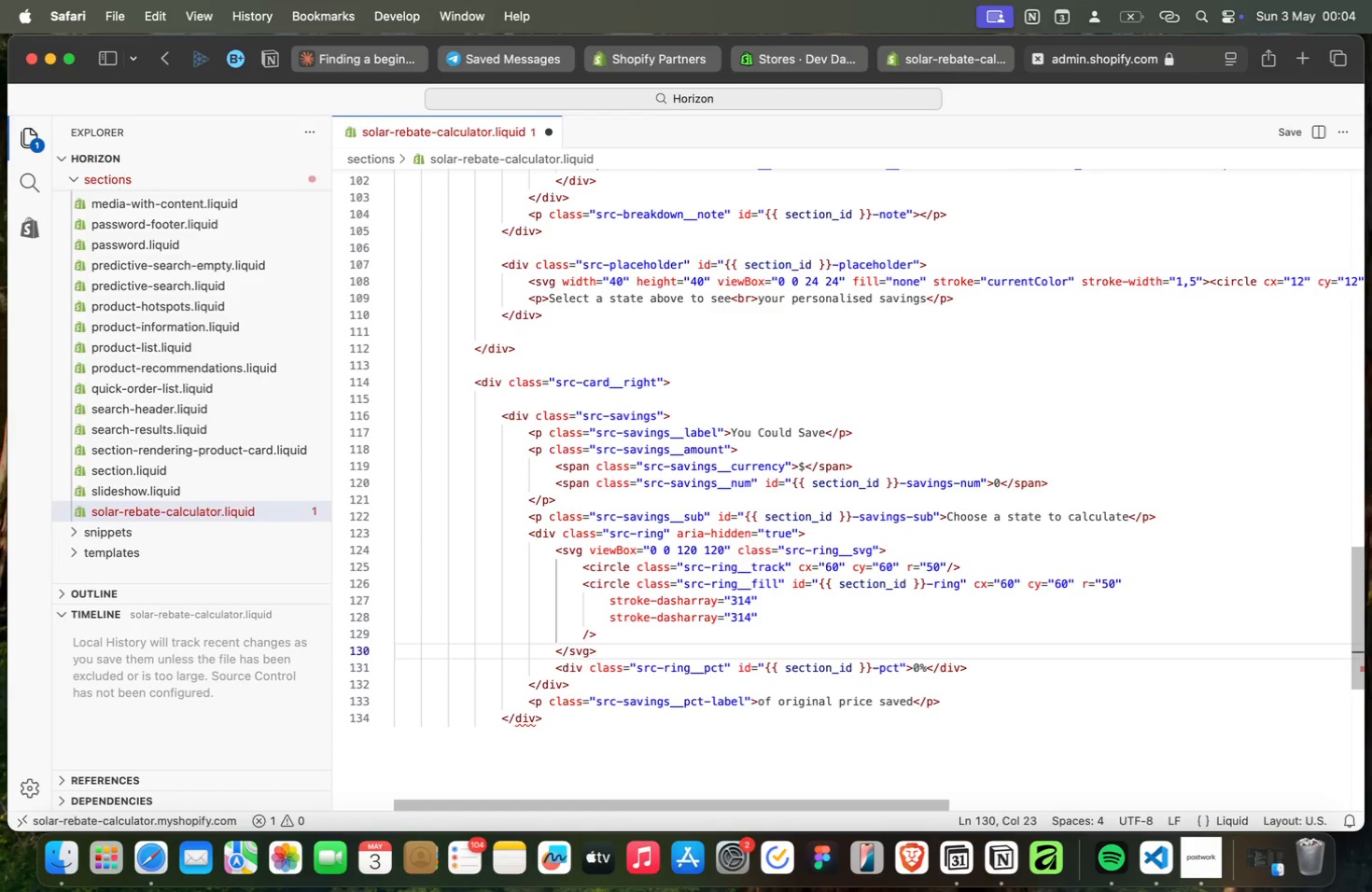 
key(ArrowUp)
 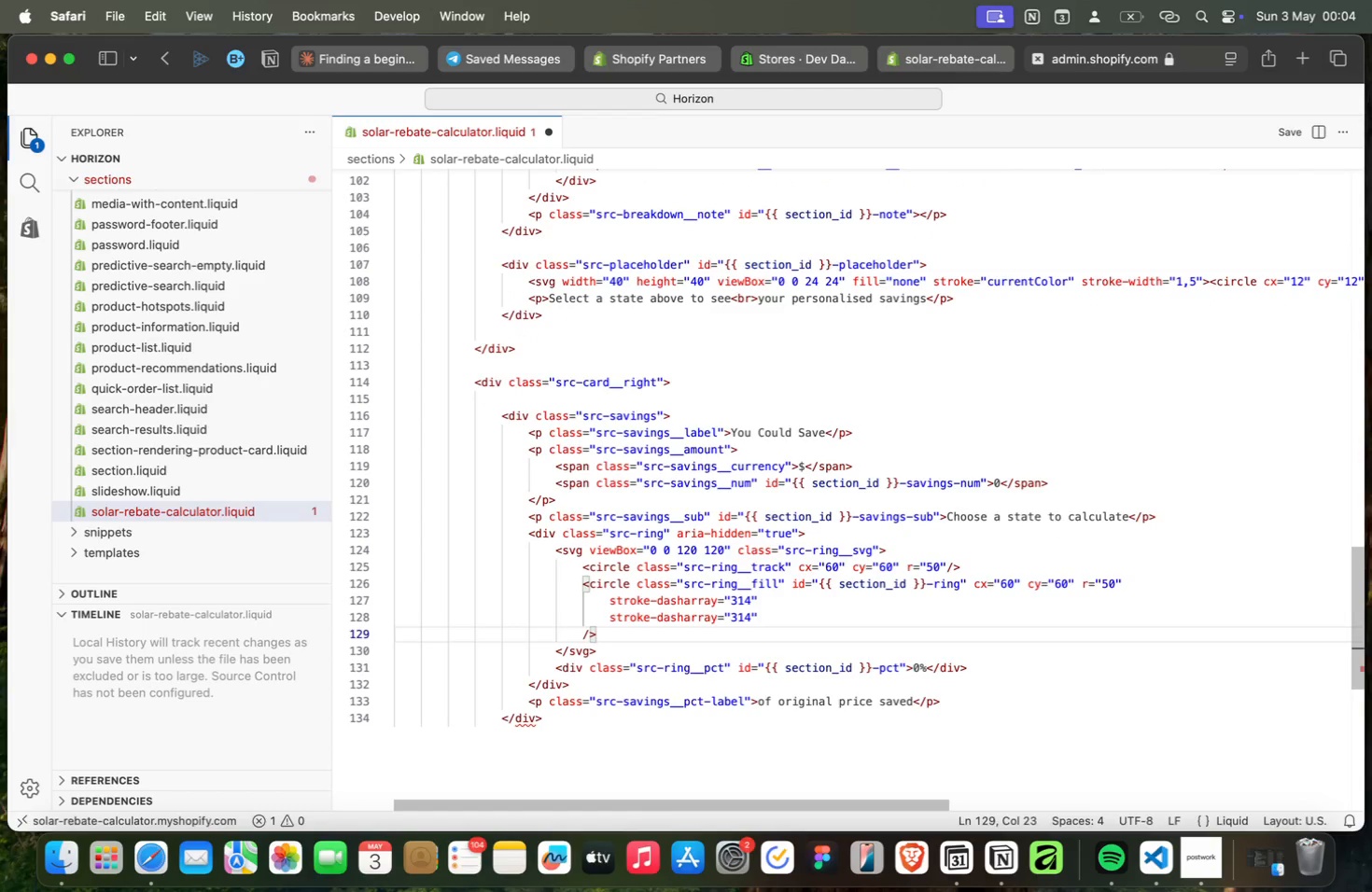 
key(ArrowUp)
 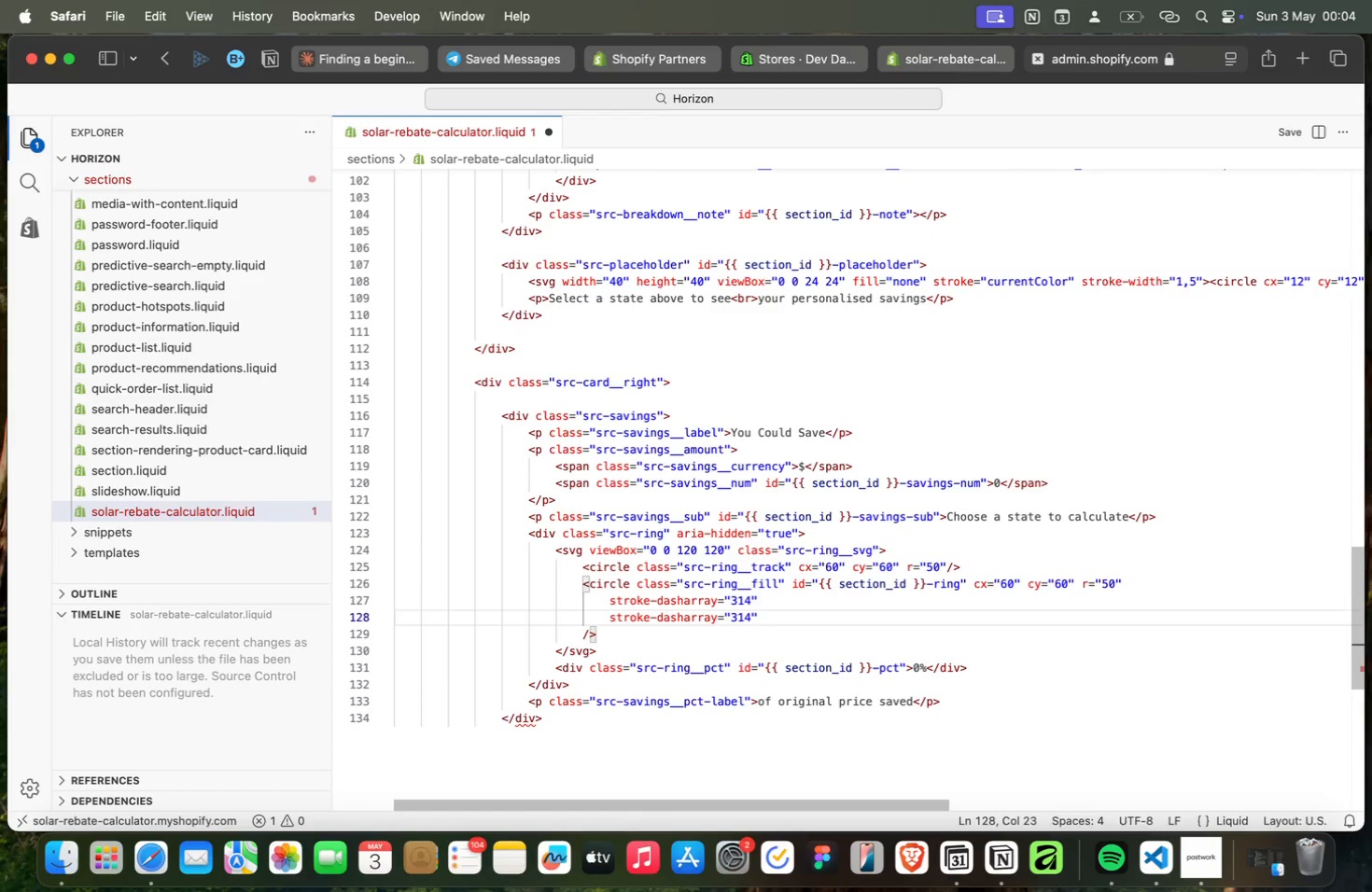 
key(ArrowUp)
 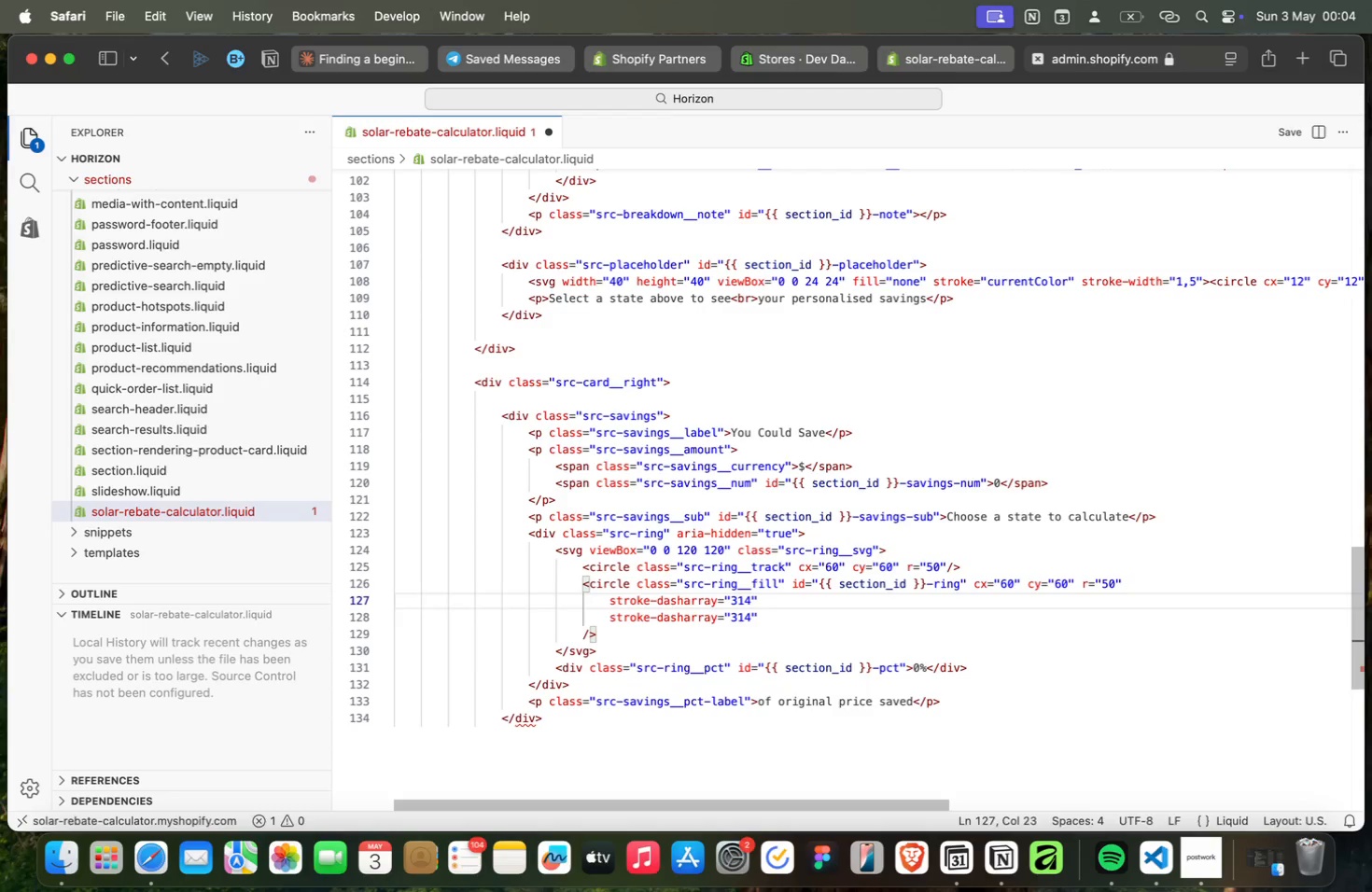 
key(ArrowUp)
 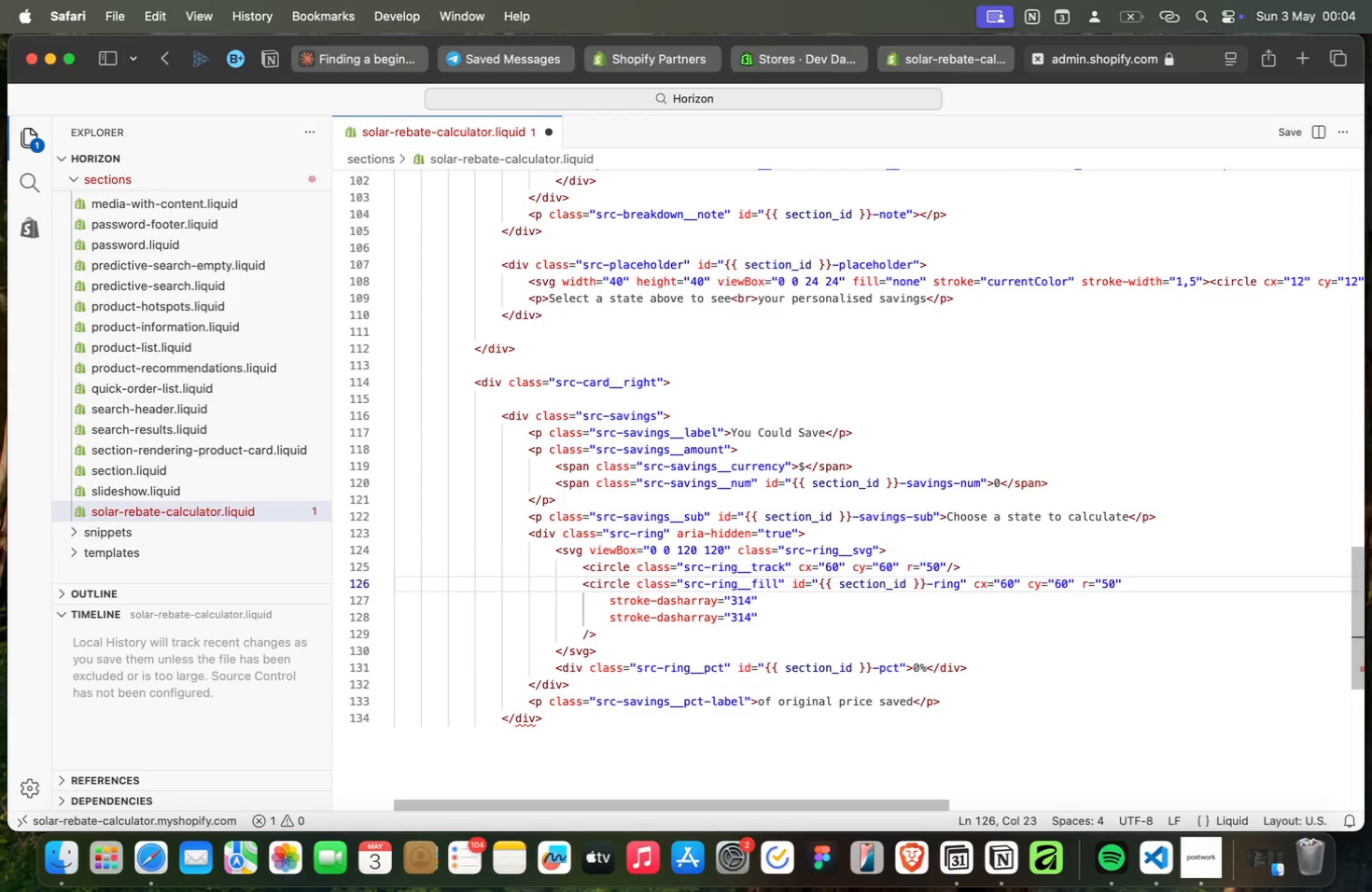 
key(ArrowUp)
 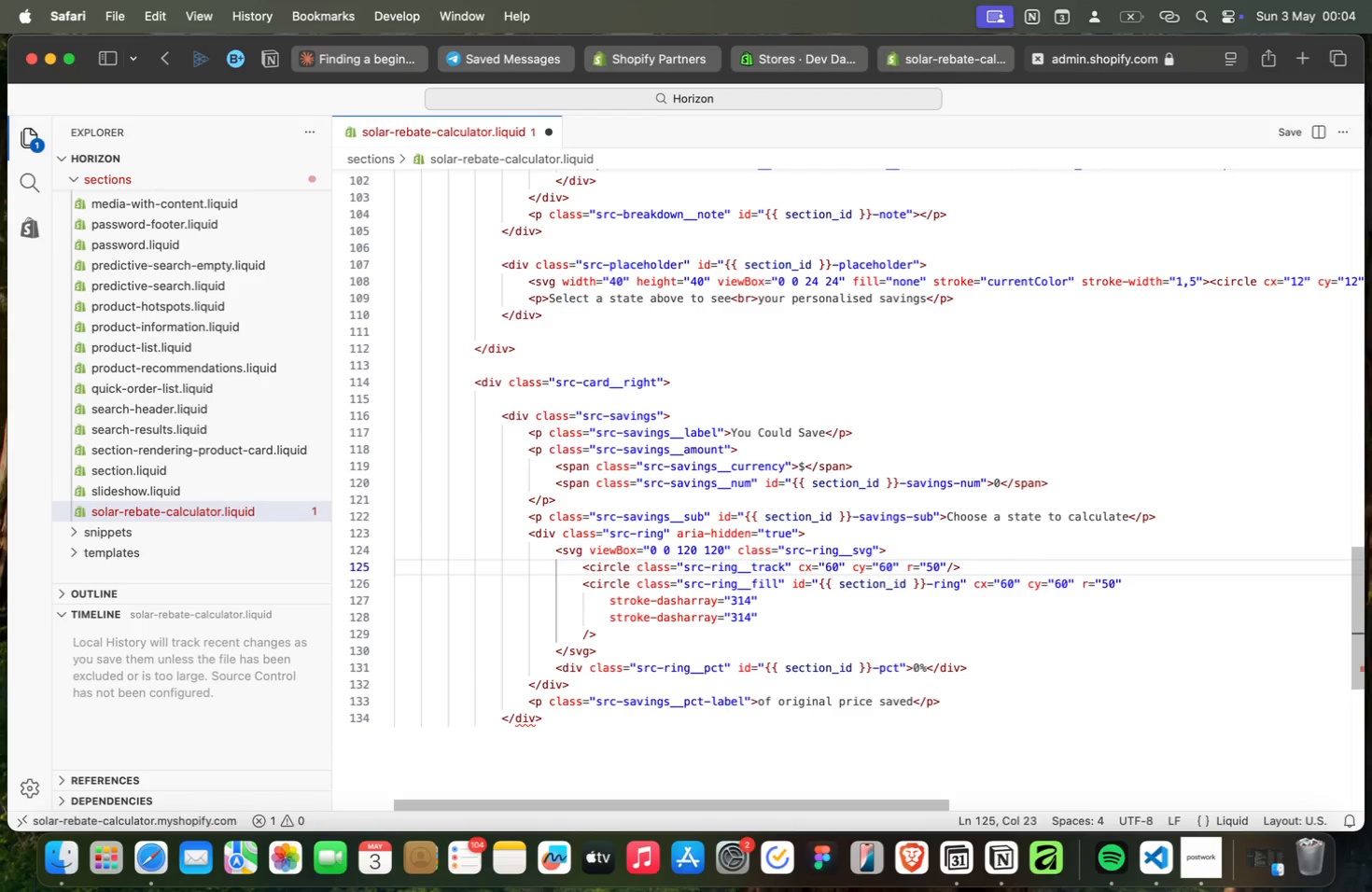 
key(ArrowUp)
 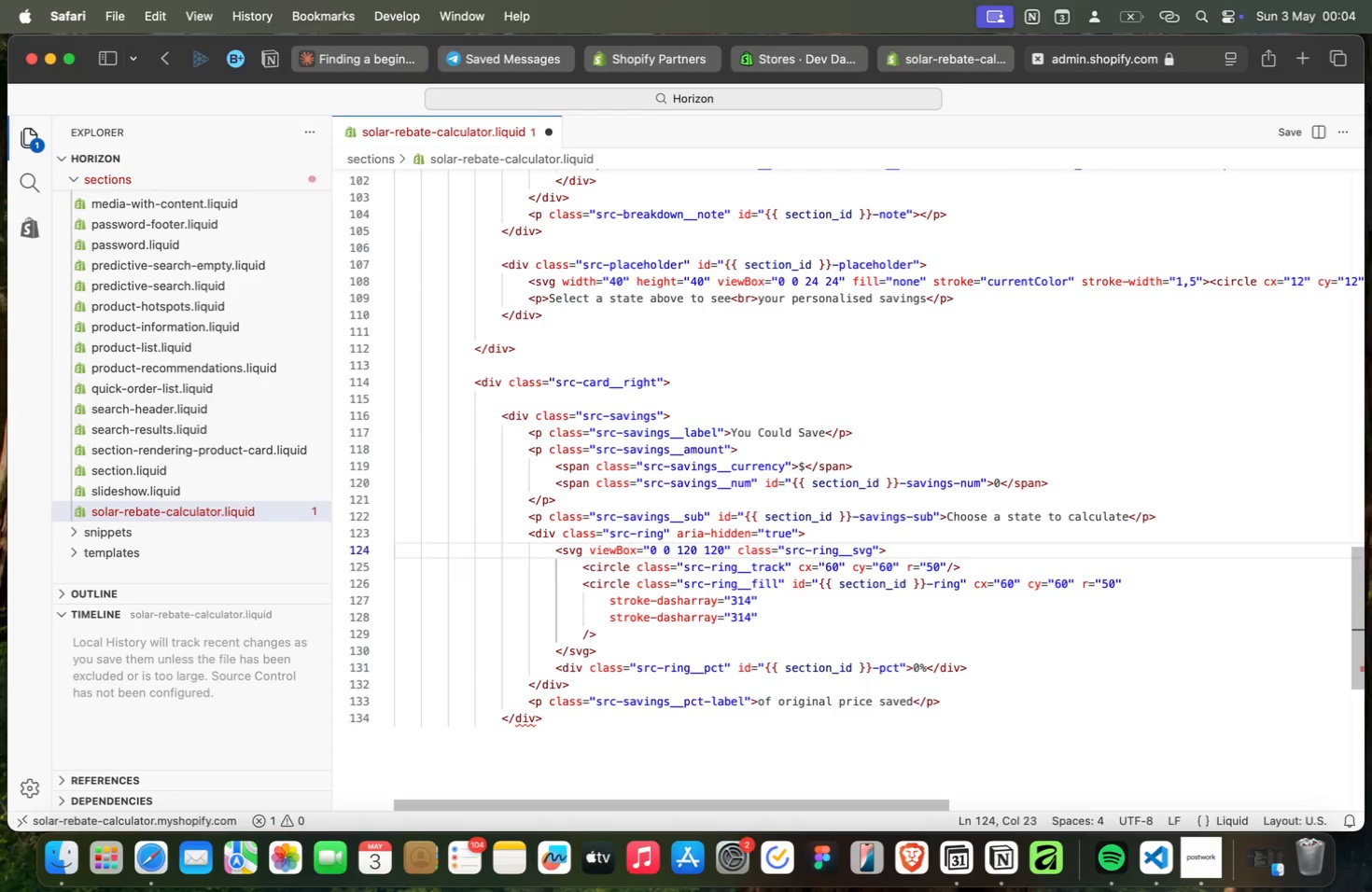 
key(ArrowUp)
 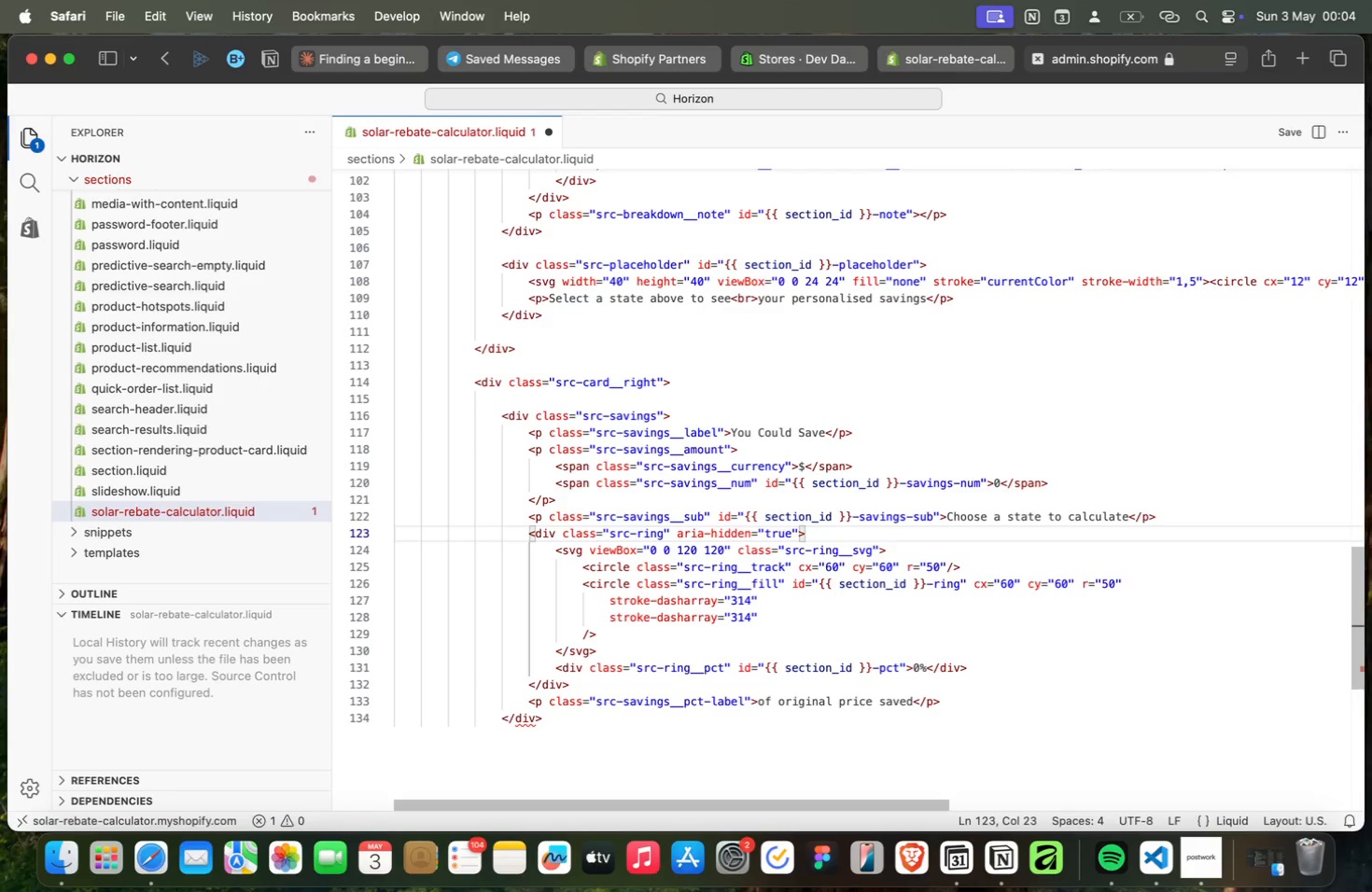 
key(ArrowUp)
 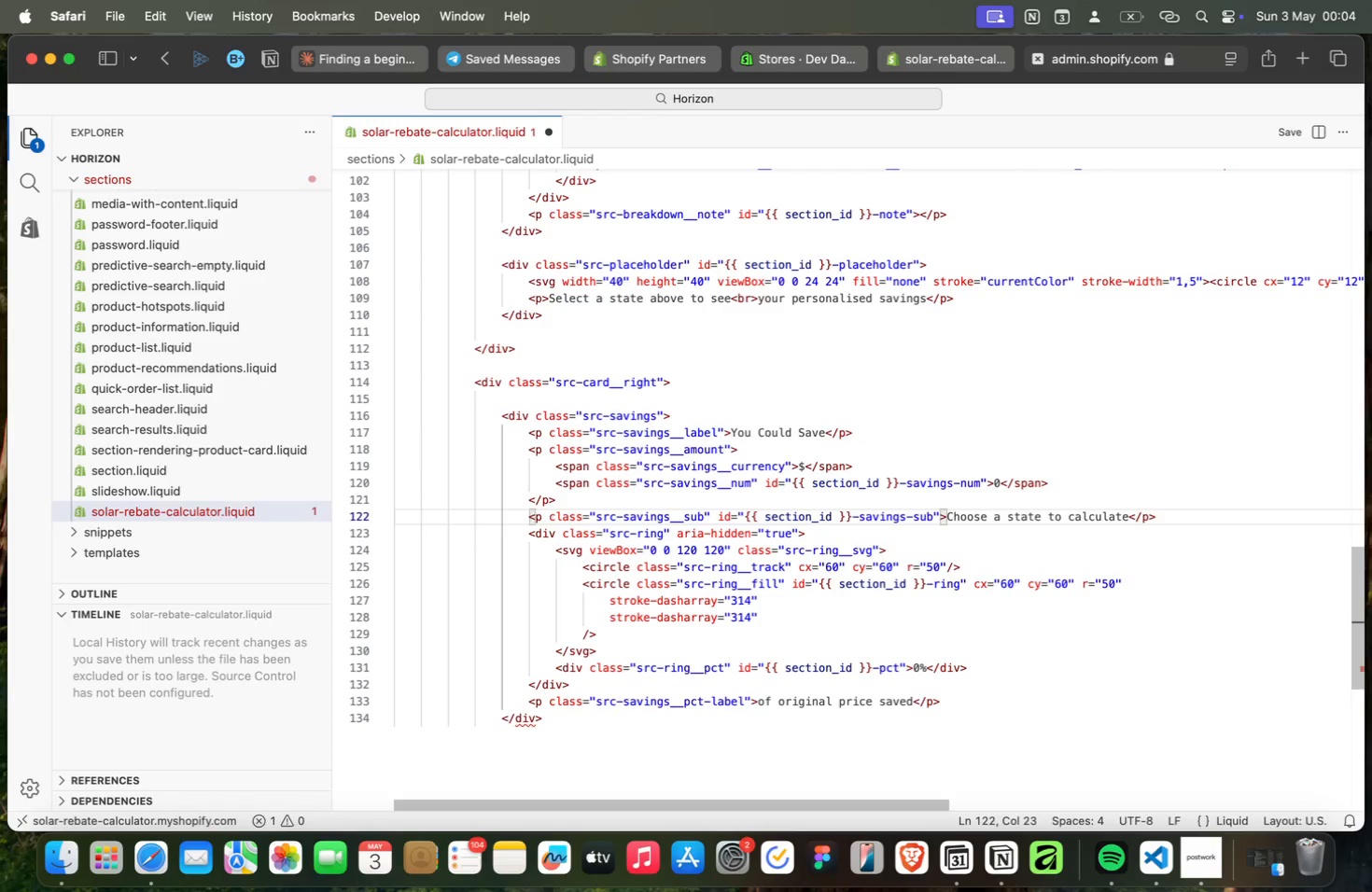 
key(ArrowUp)
 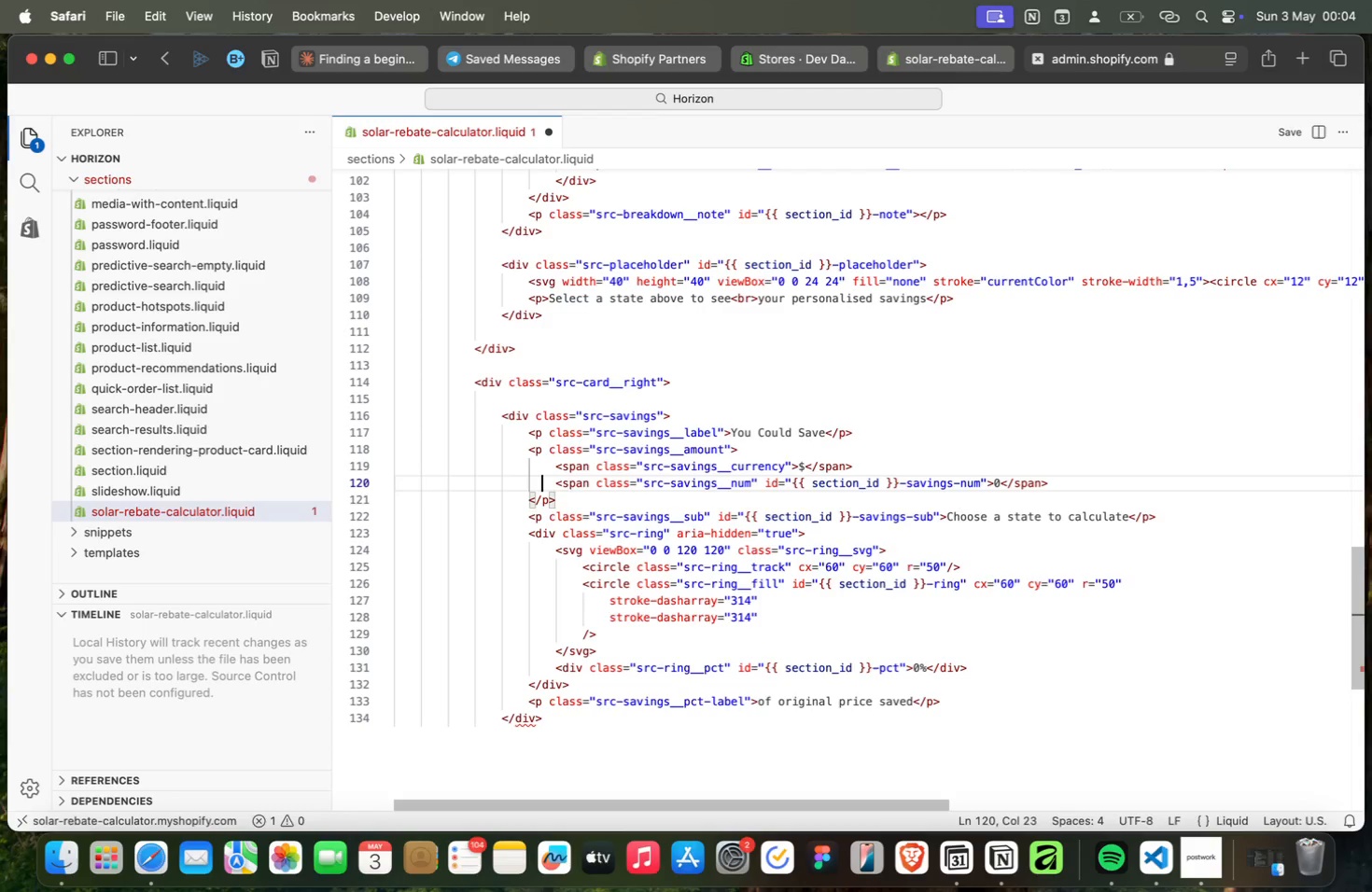 
key(ArrowUp)
 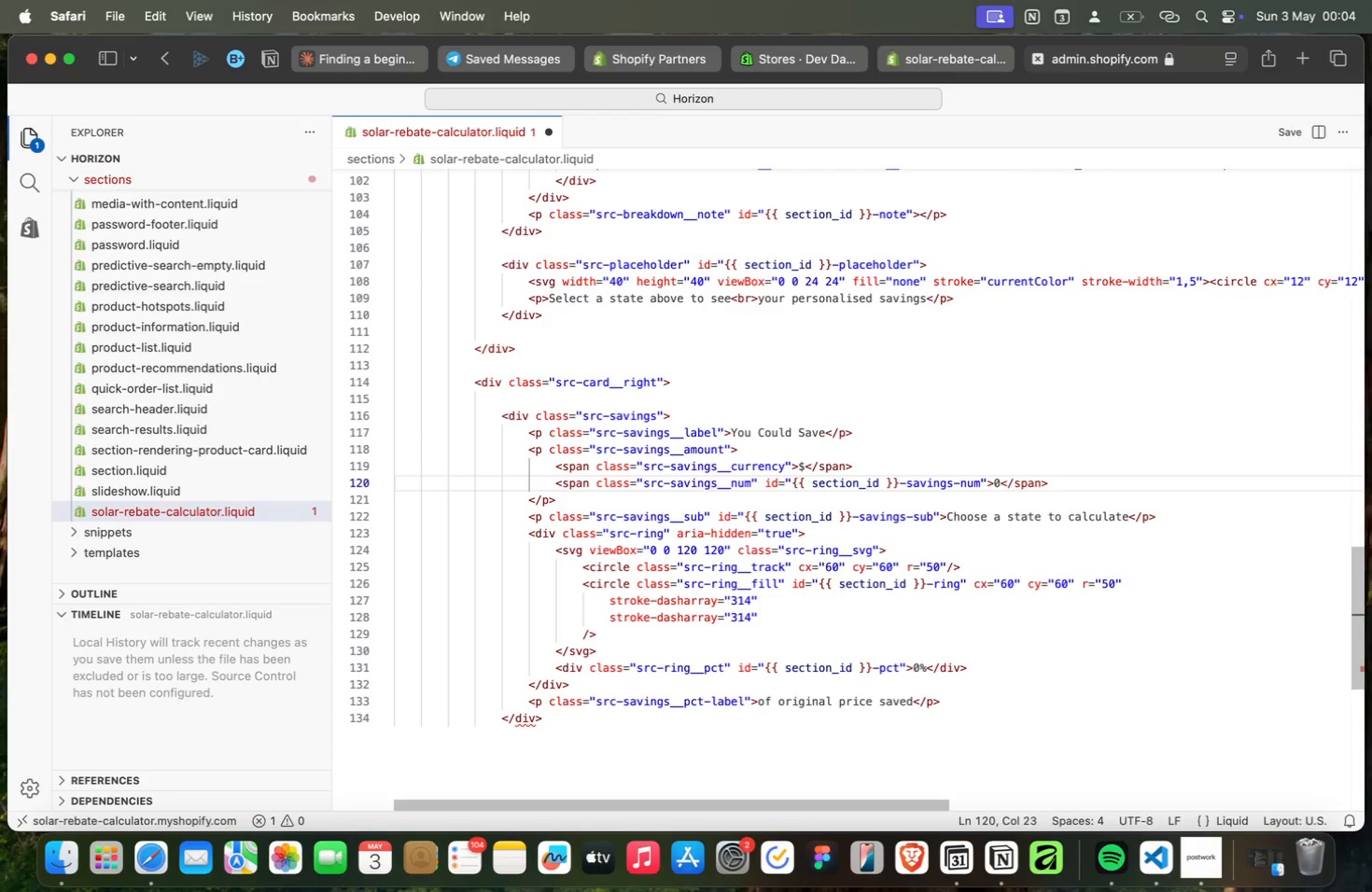 
key(ArrowUp)
 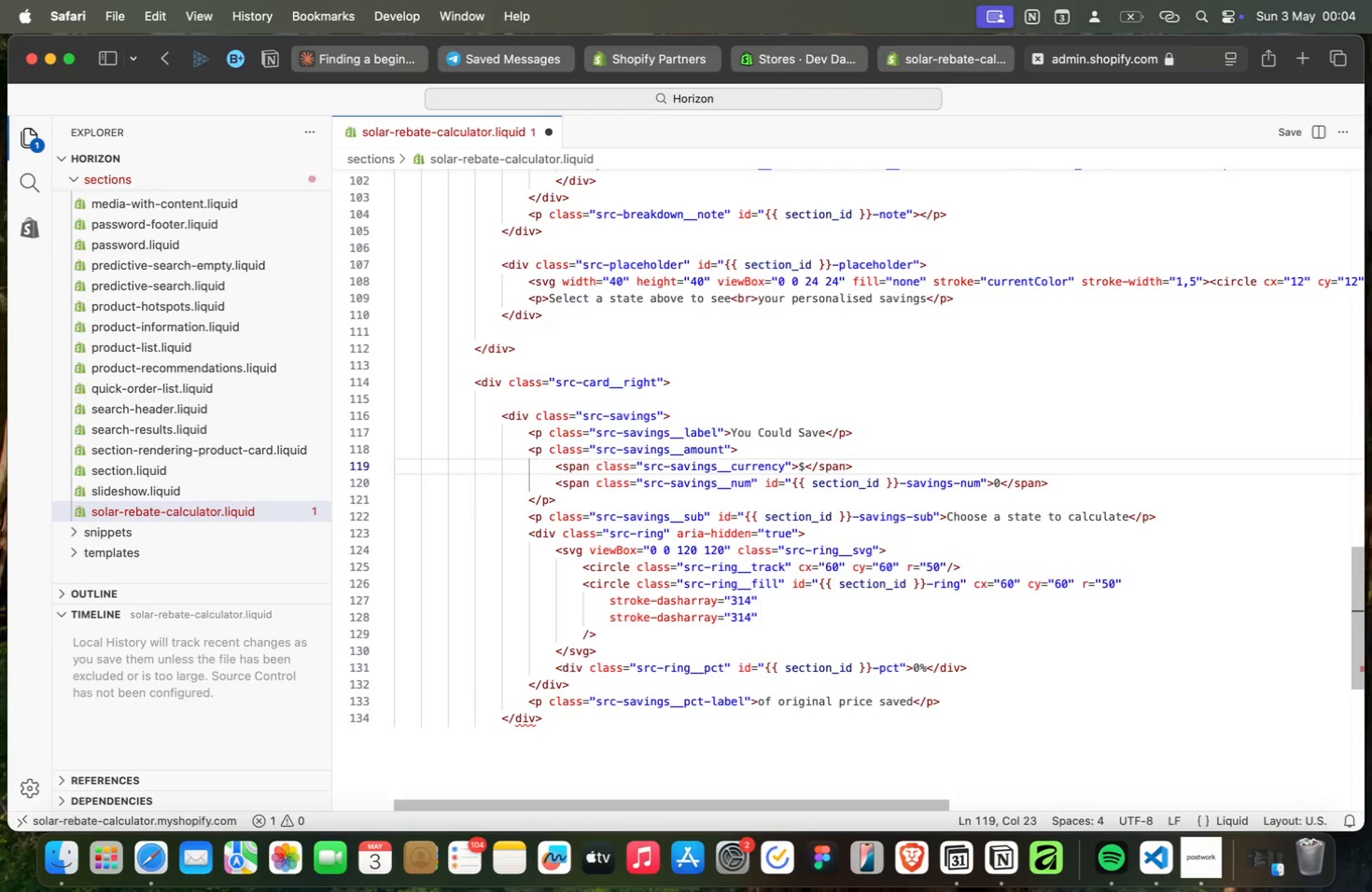 
key(ArrowUp)
 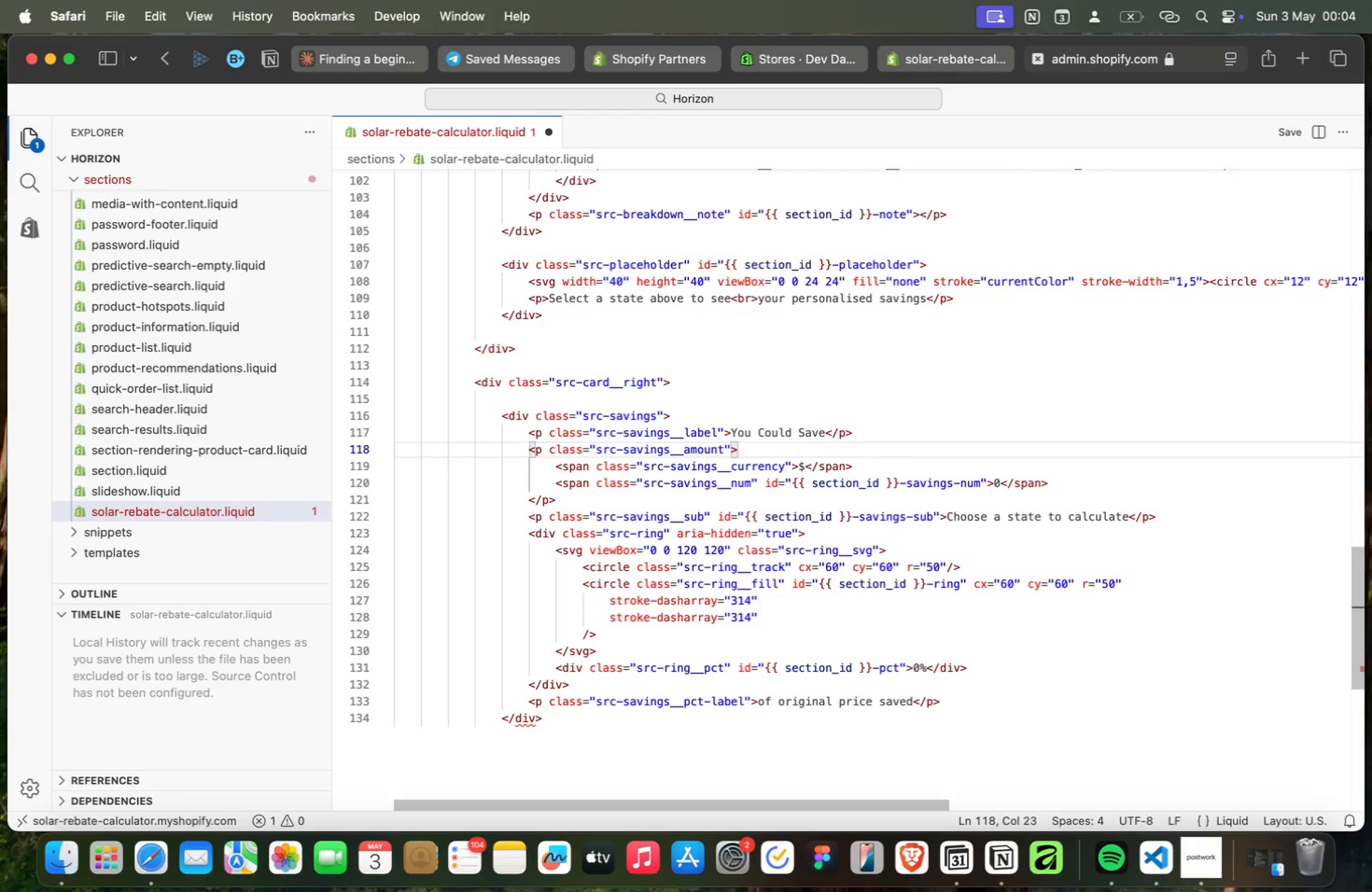 
key(ArrowUp)
 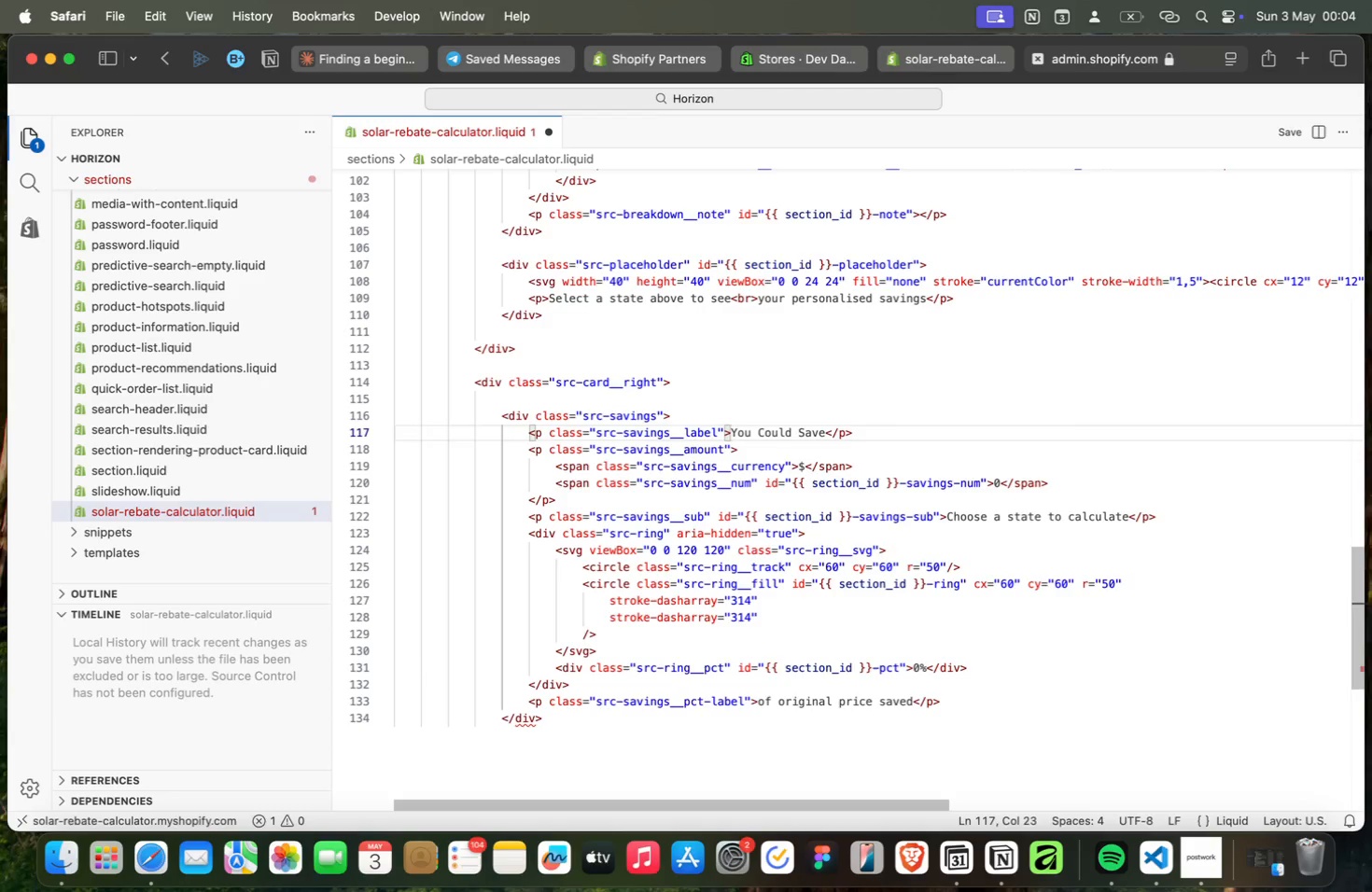 
key(ArrowUp)
 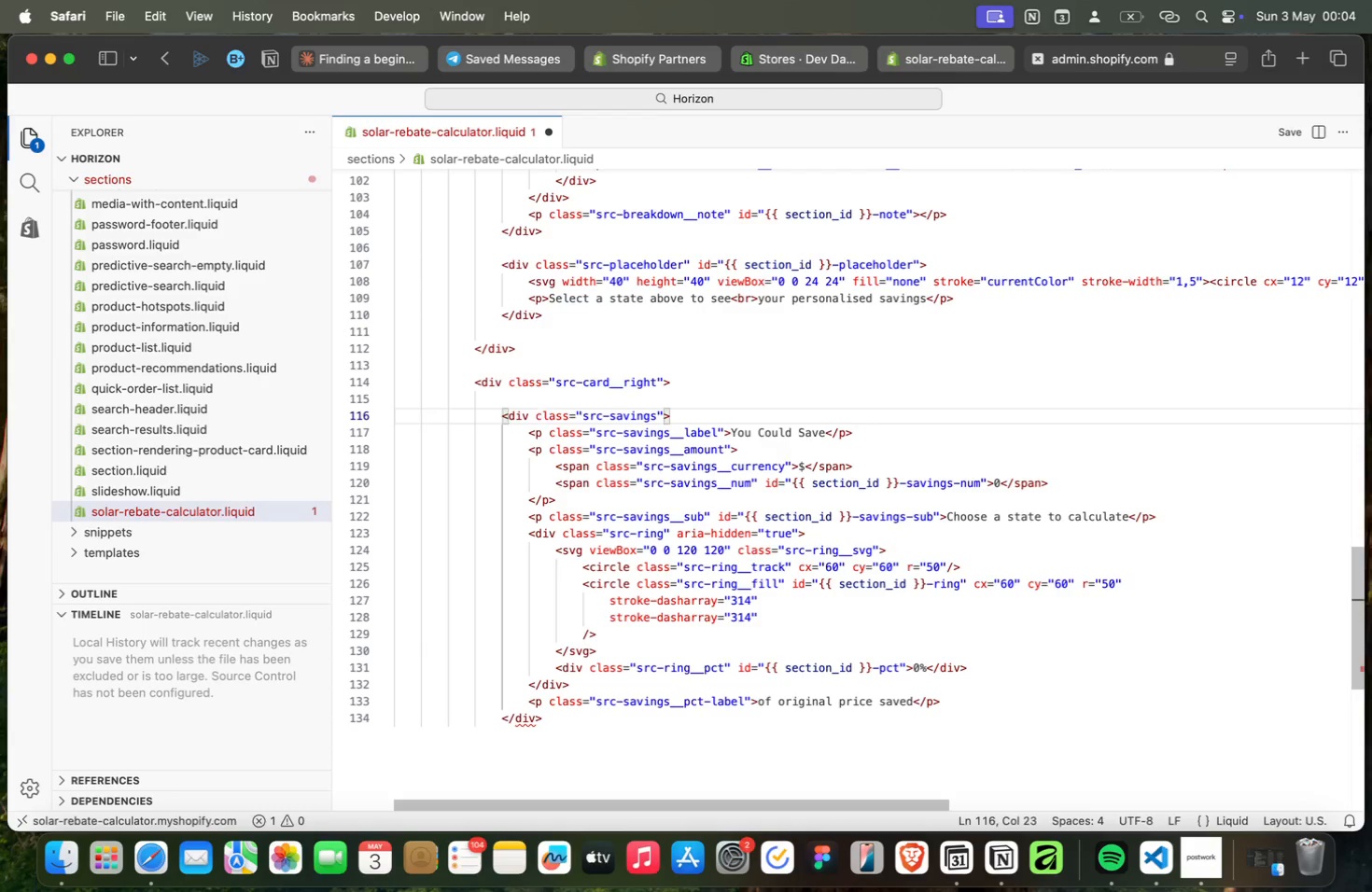 
key(ArrowUp)
 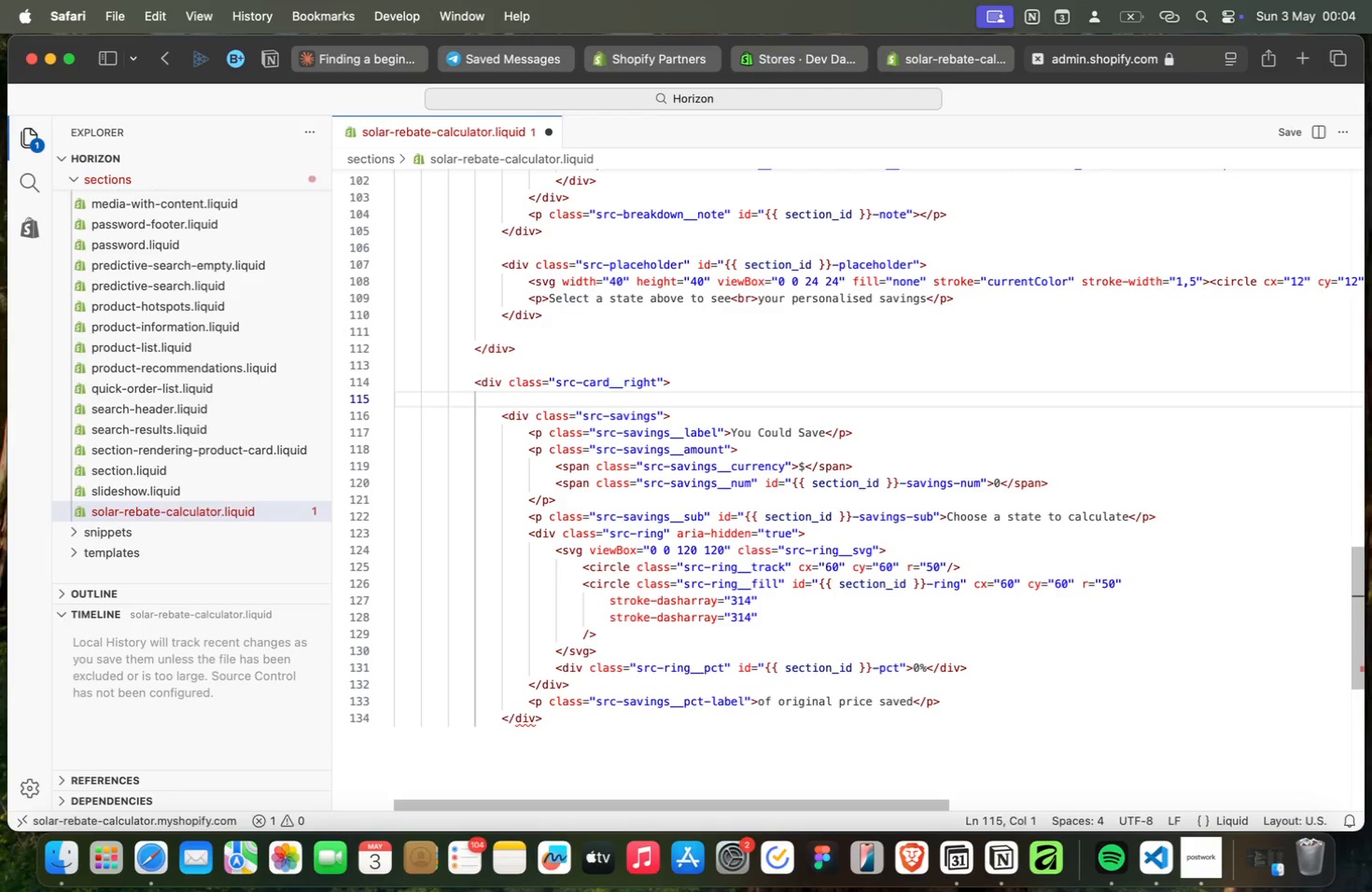 
key(ArrowUp)
 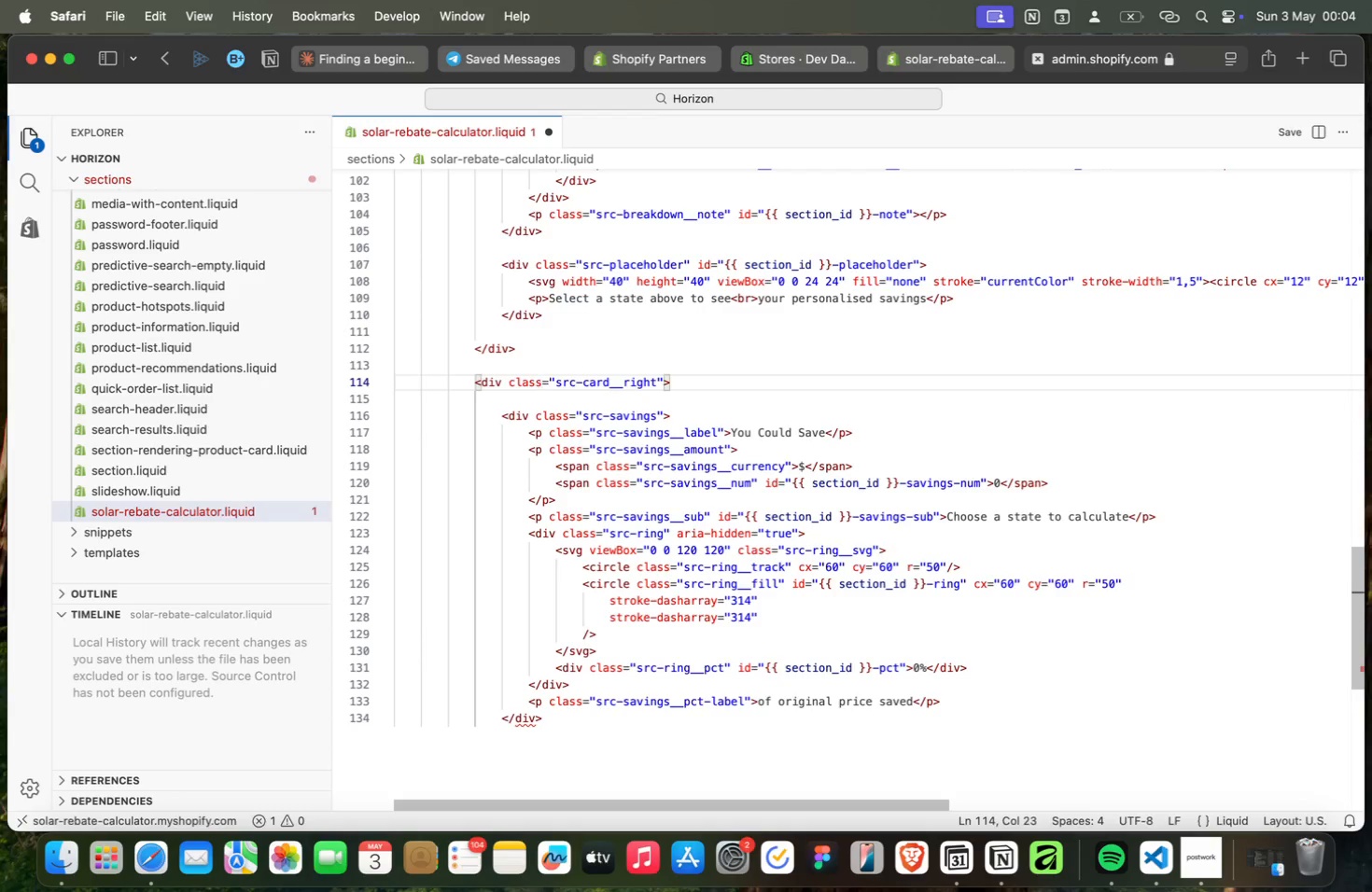 
key(ArrowUp)
 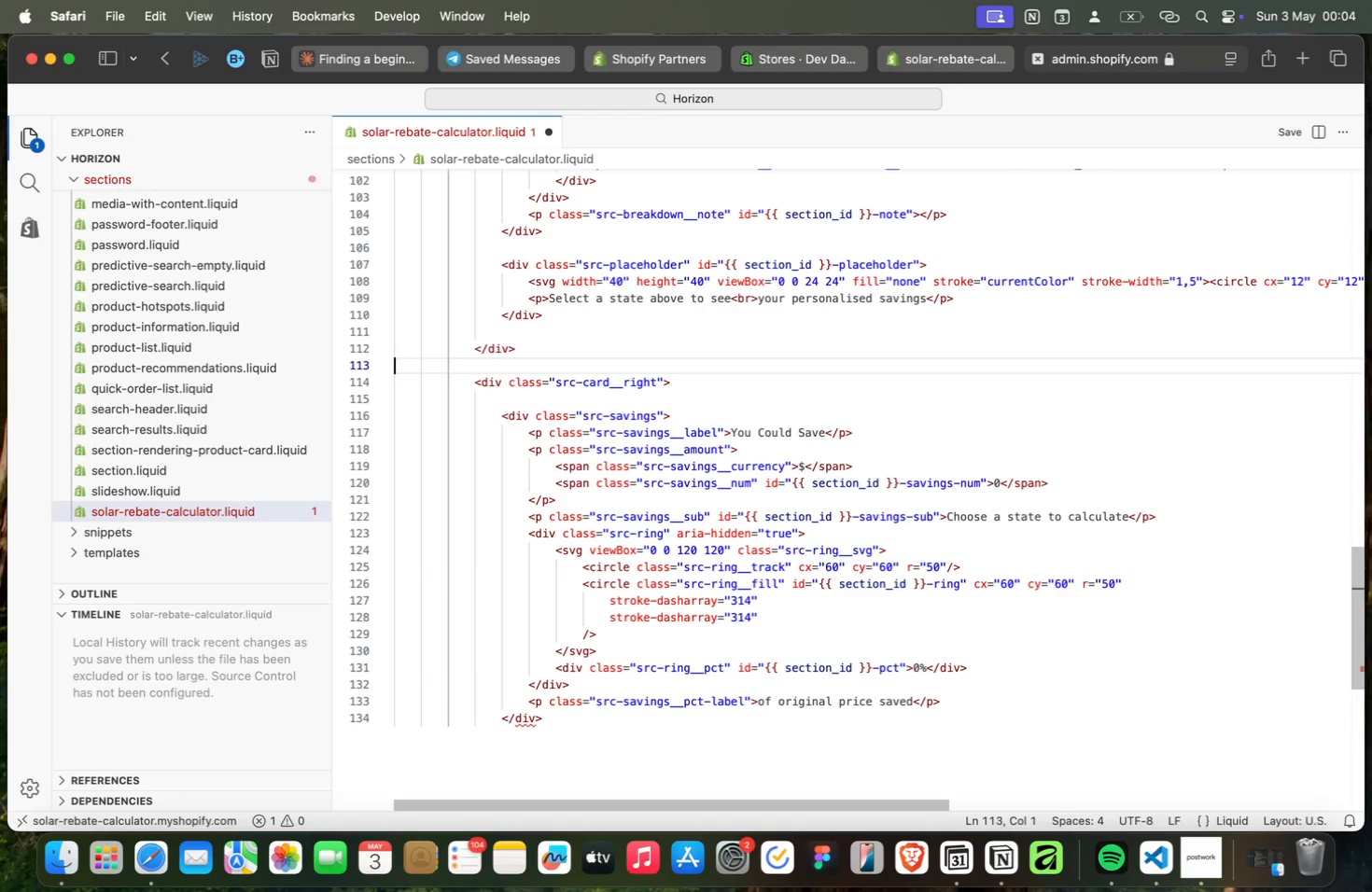 
key(ArrowUp)
 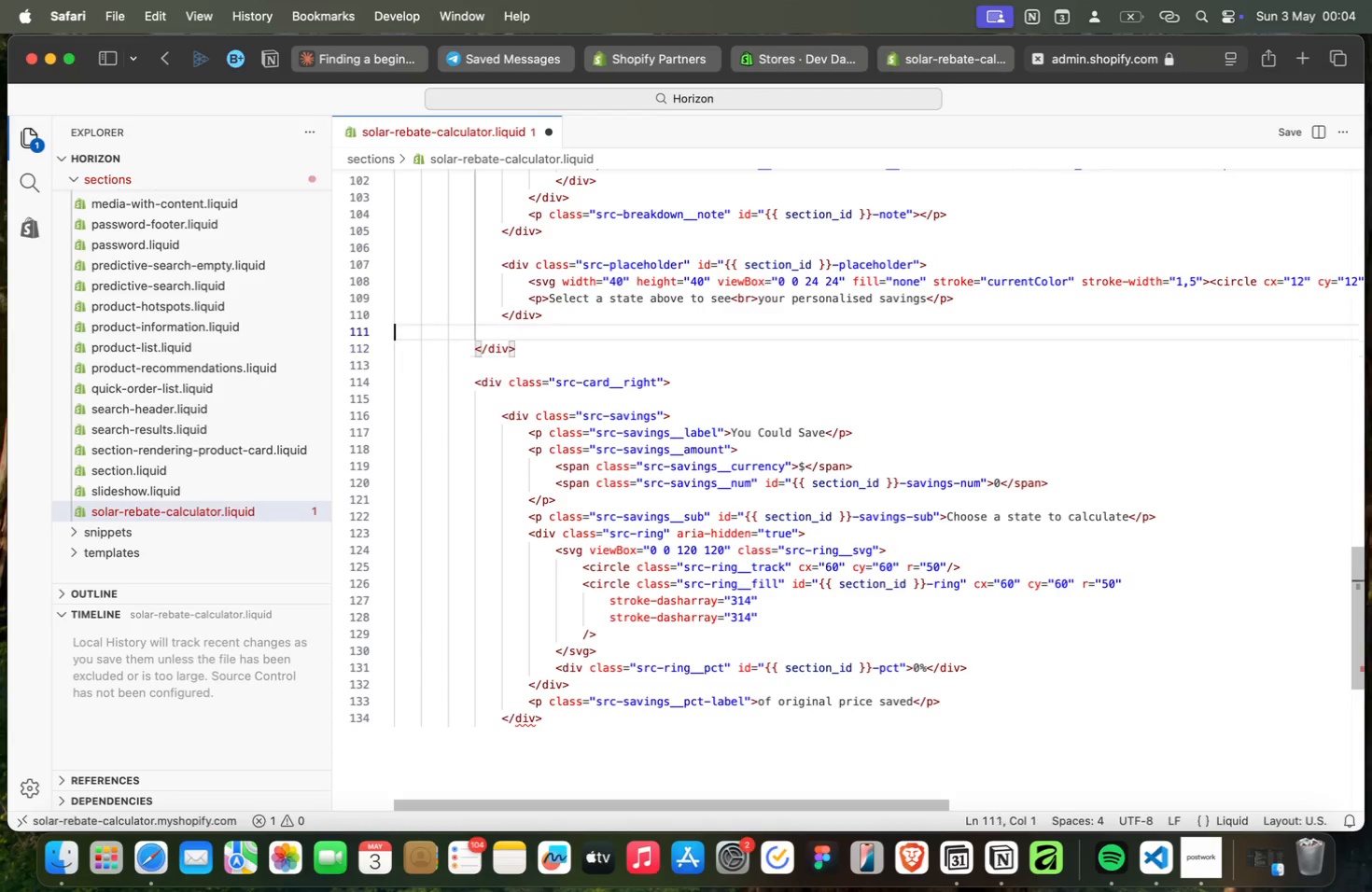 
key(ArrowUp)
 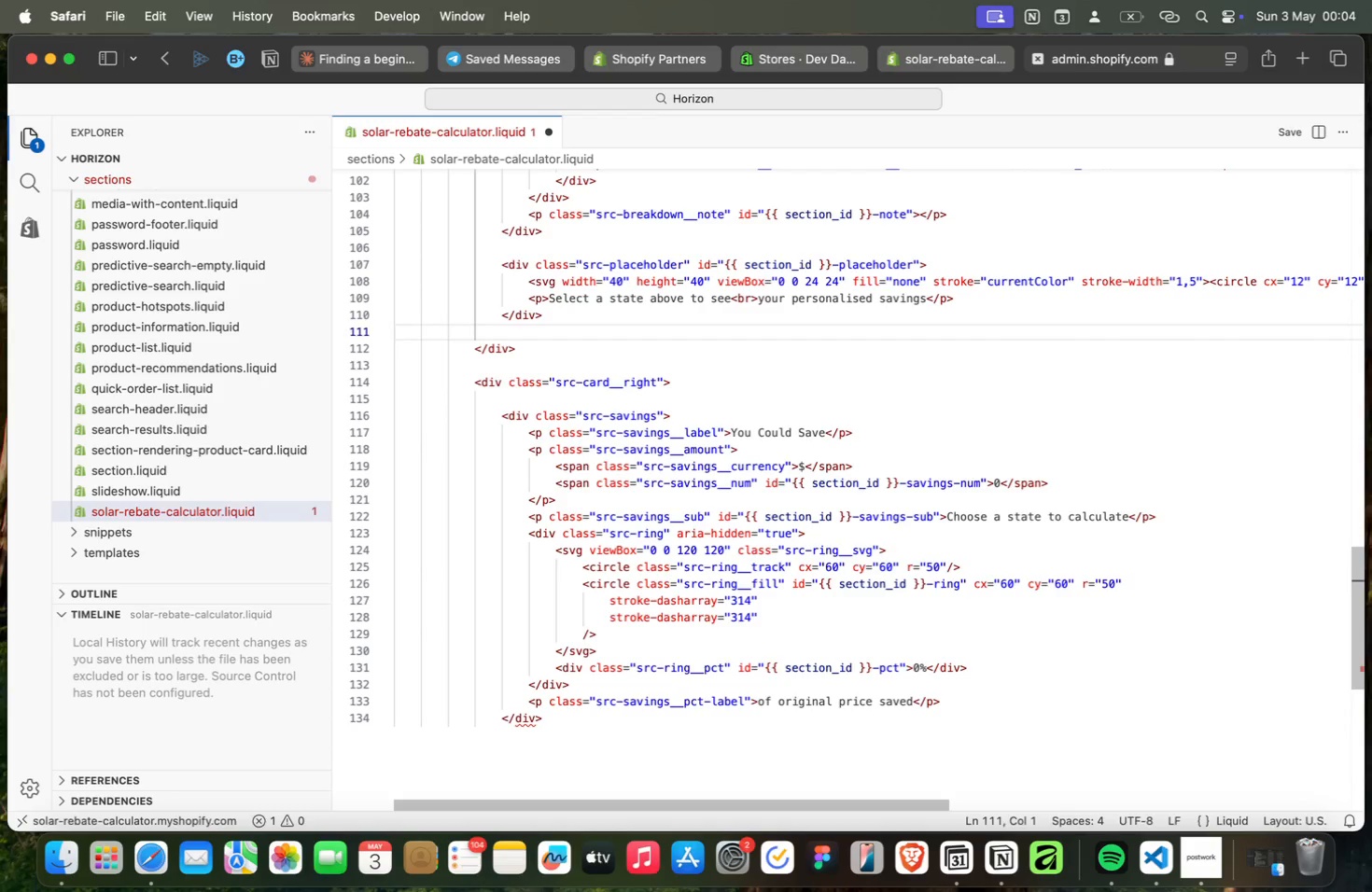 
key(ArrowUp)
 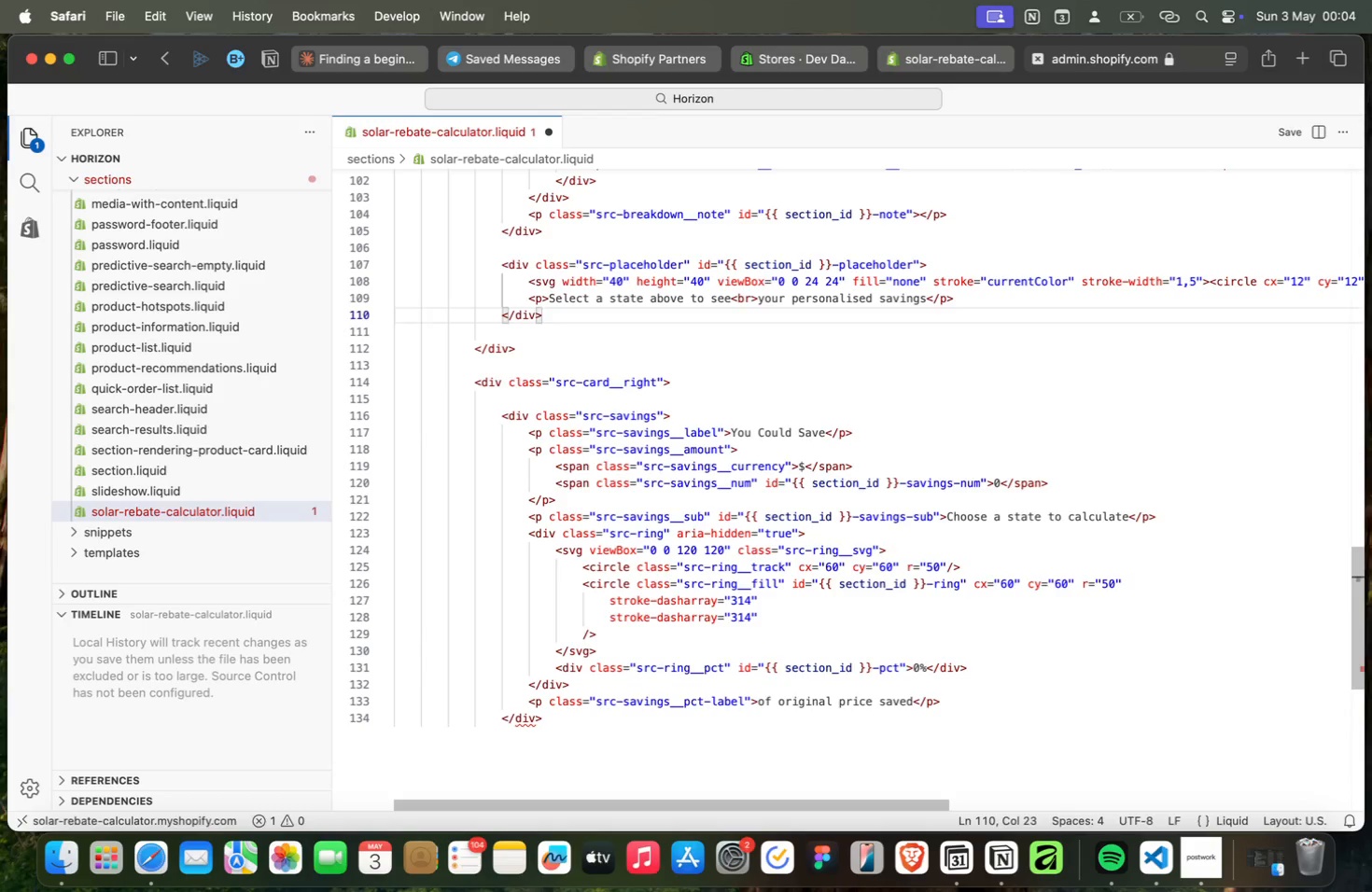 
key(ArrowUp)
 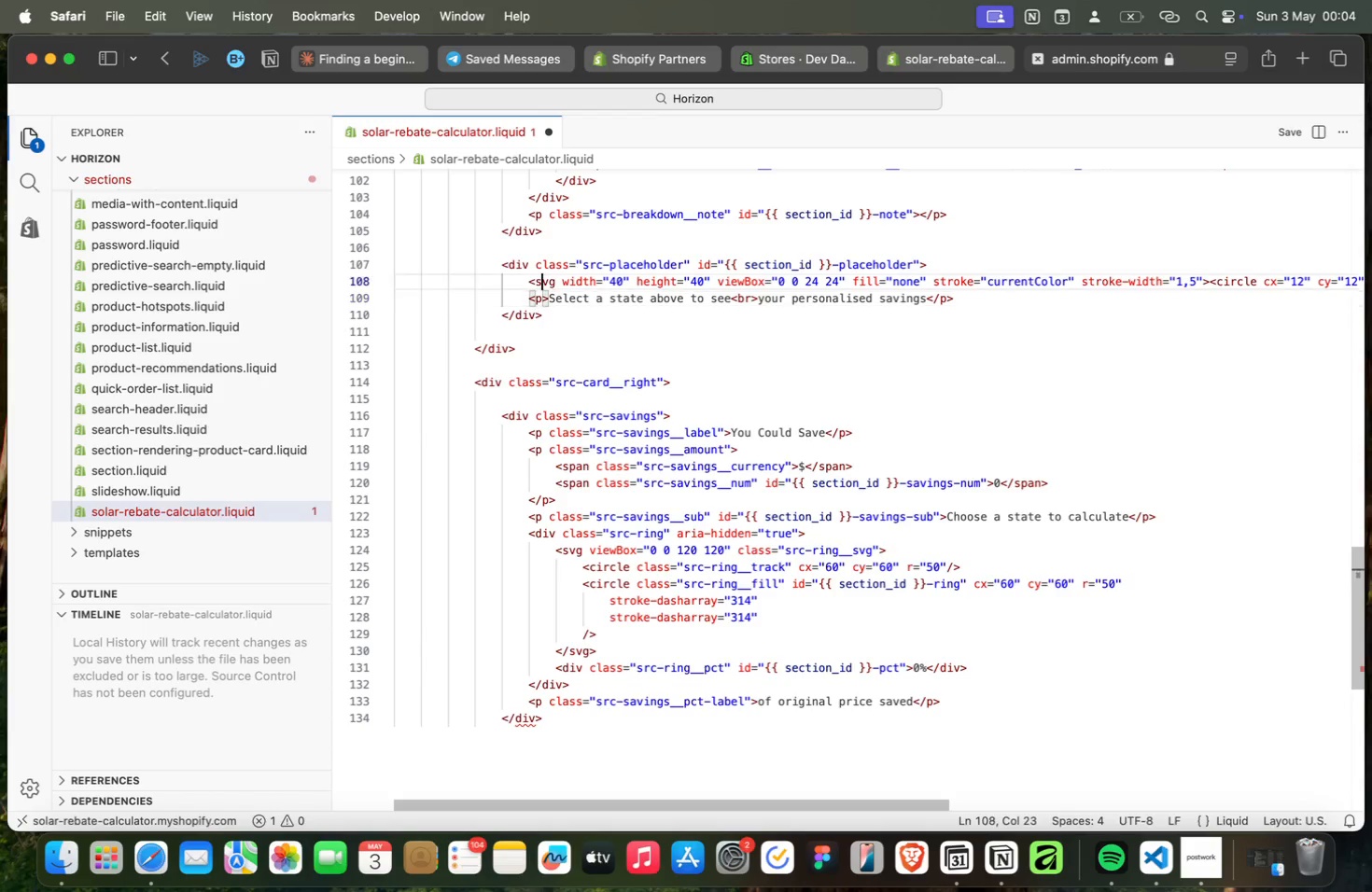 
key(ArrowUp)
 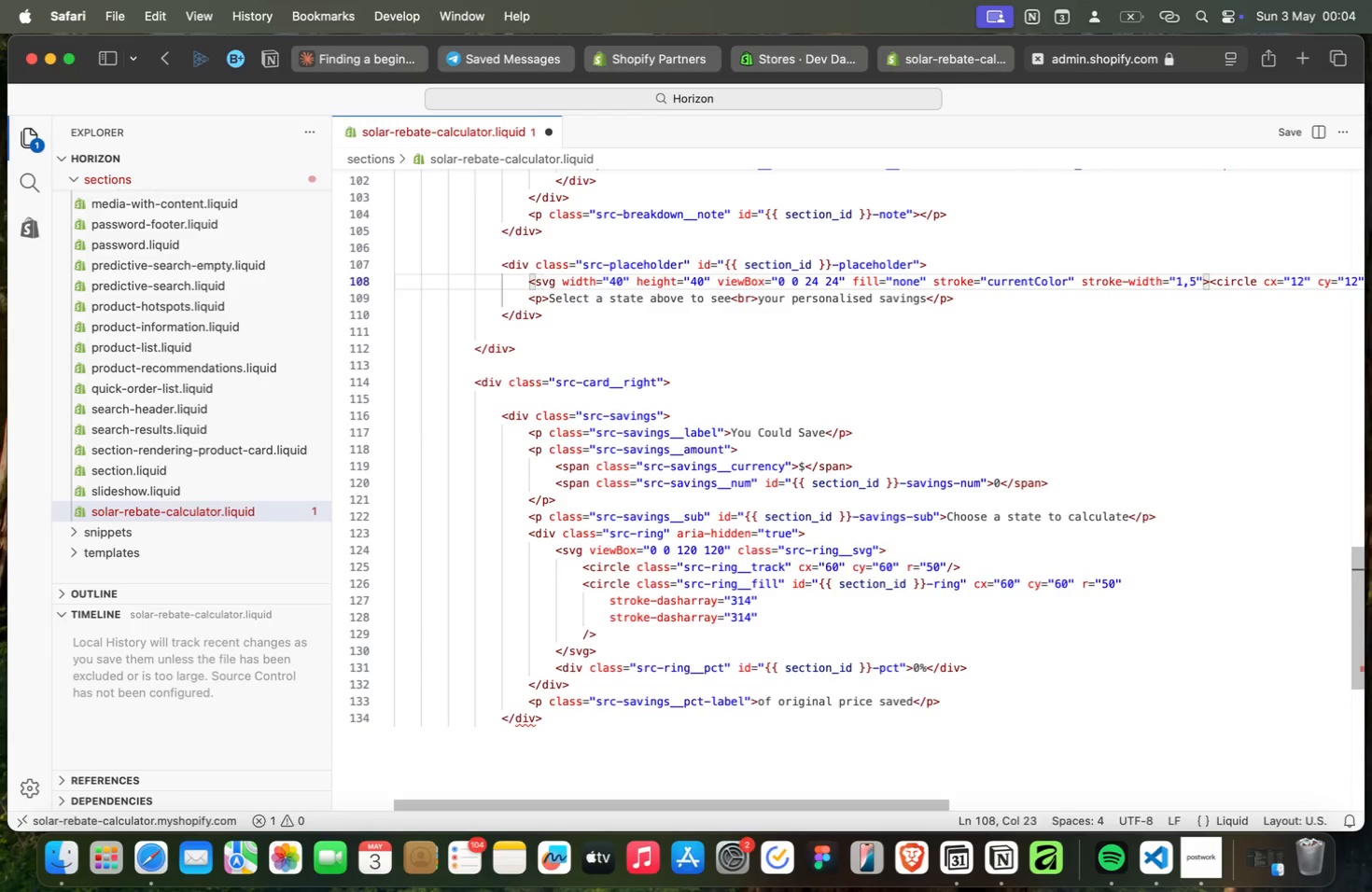 
key(ArrowUp)
 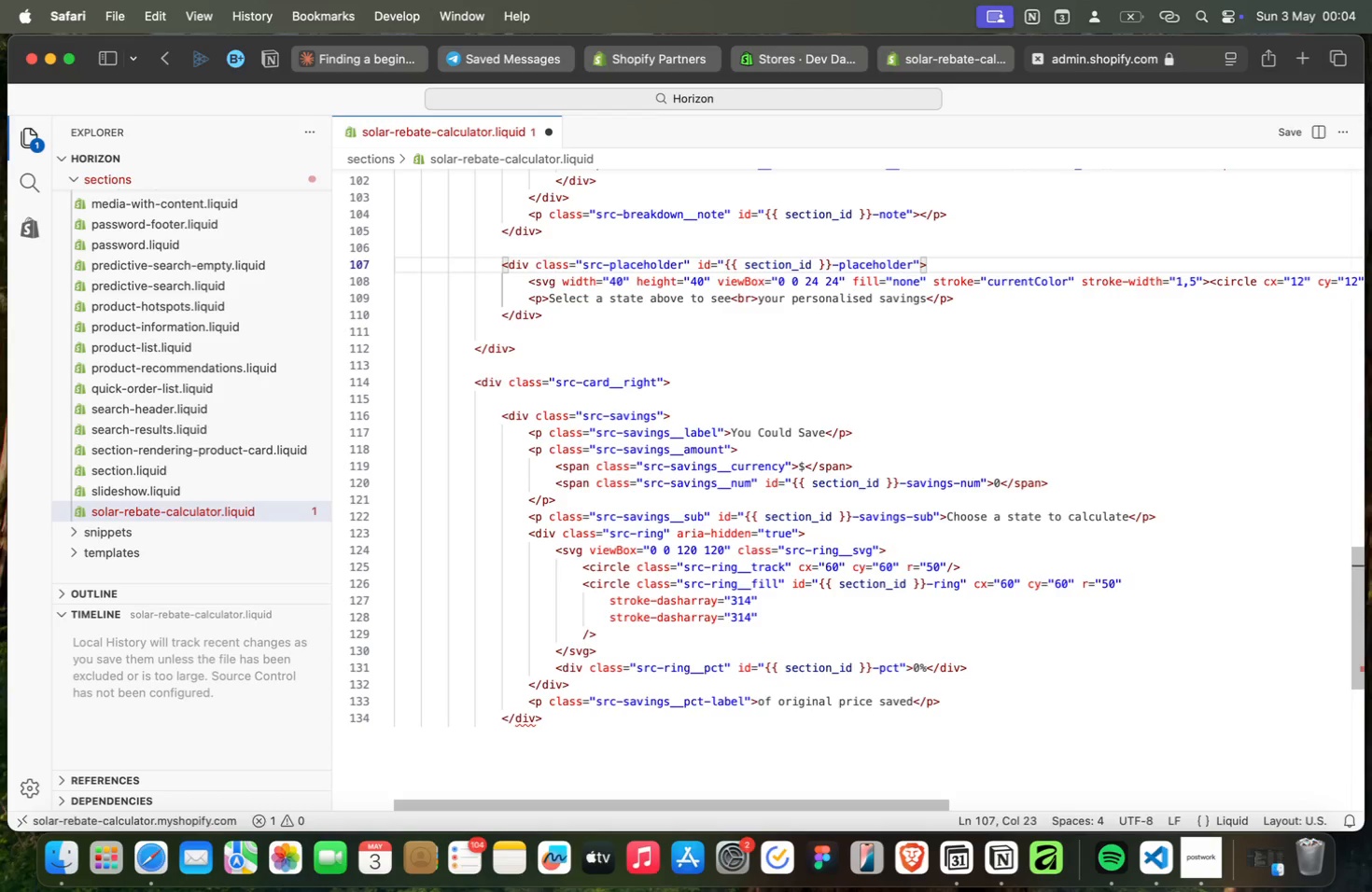 
key(ArrowUp)
 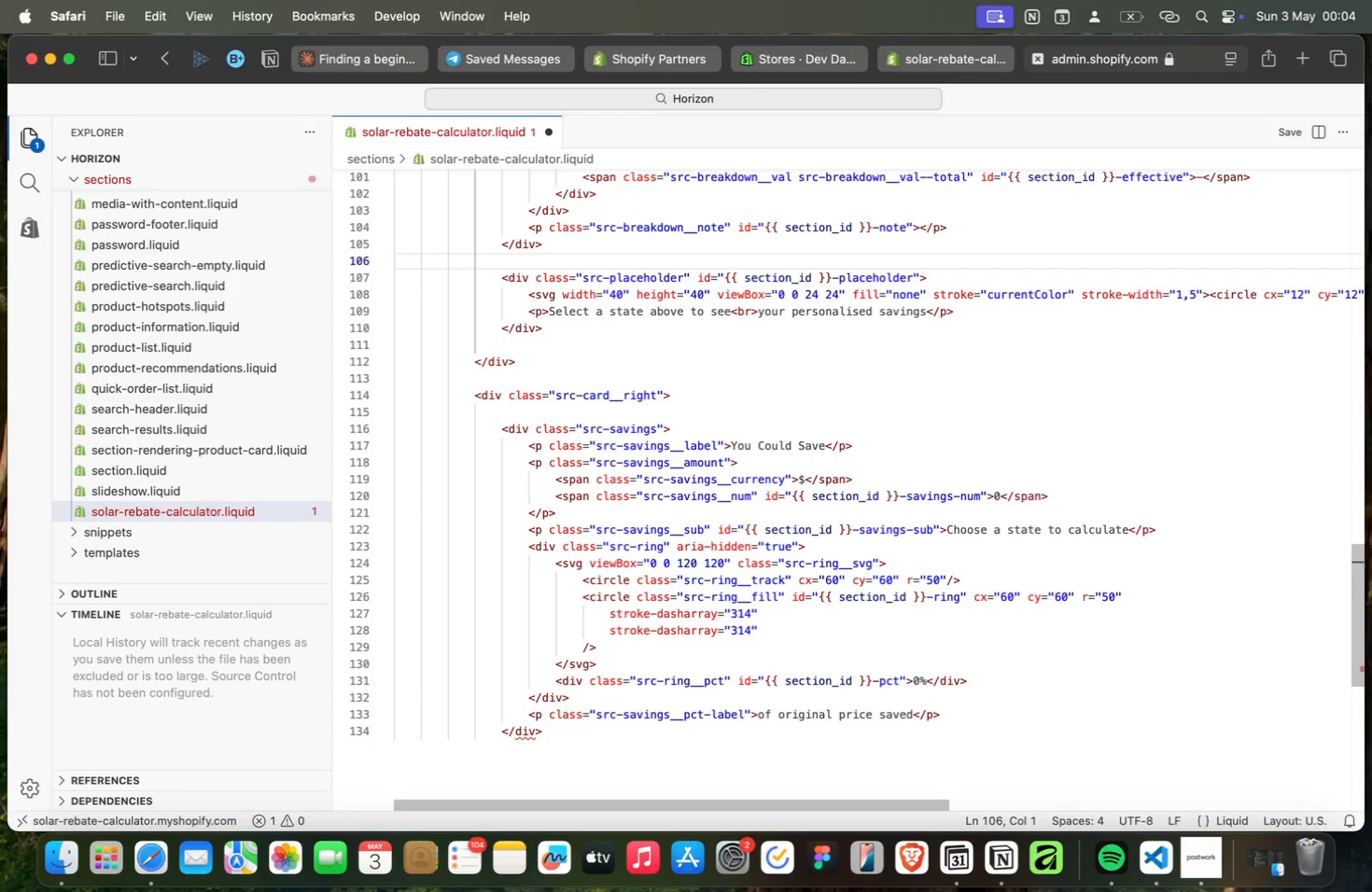 
key(ArrowUp)
 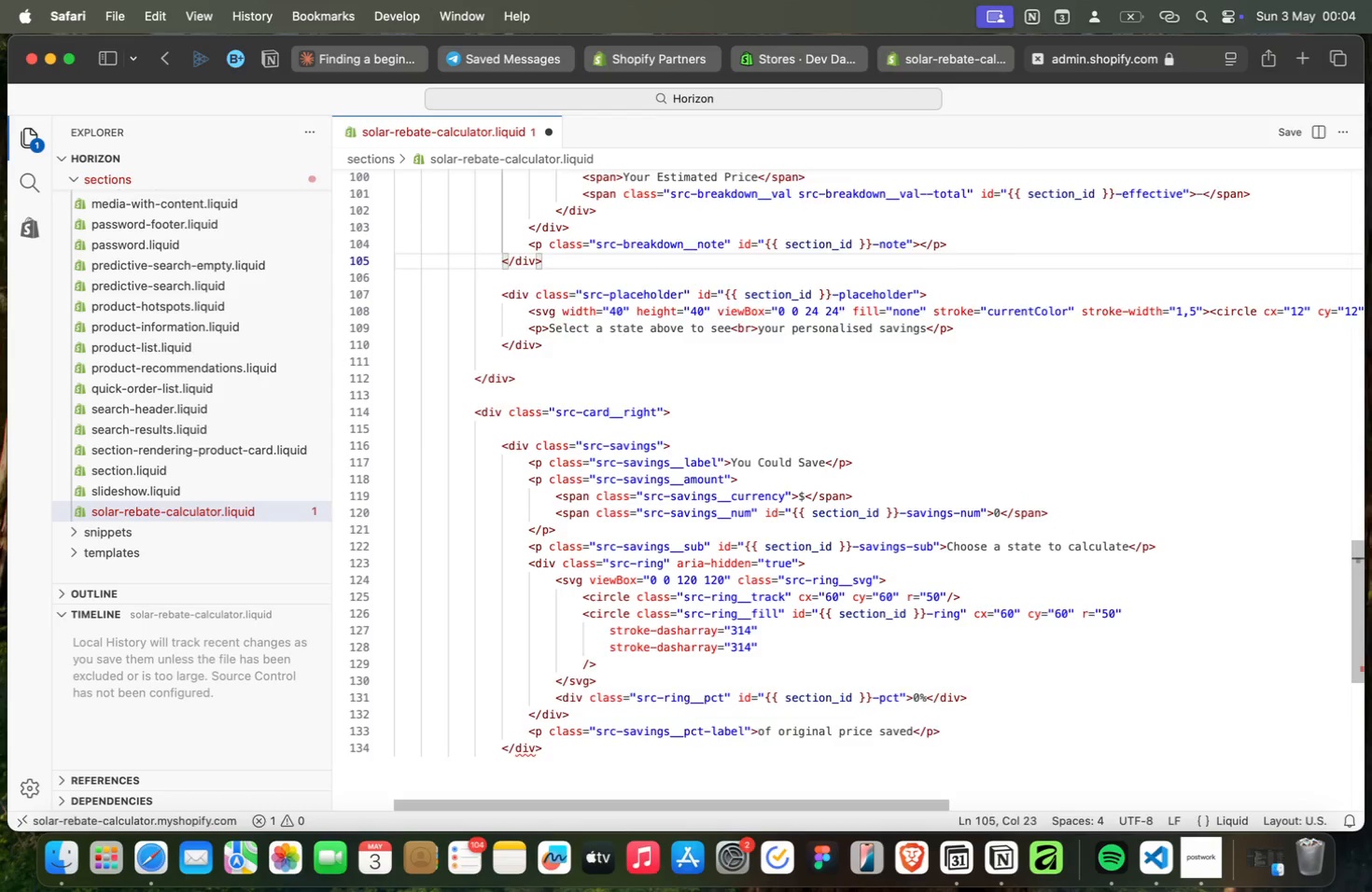 
key(ArrowUp)
 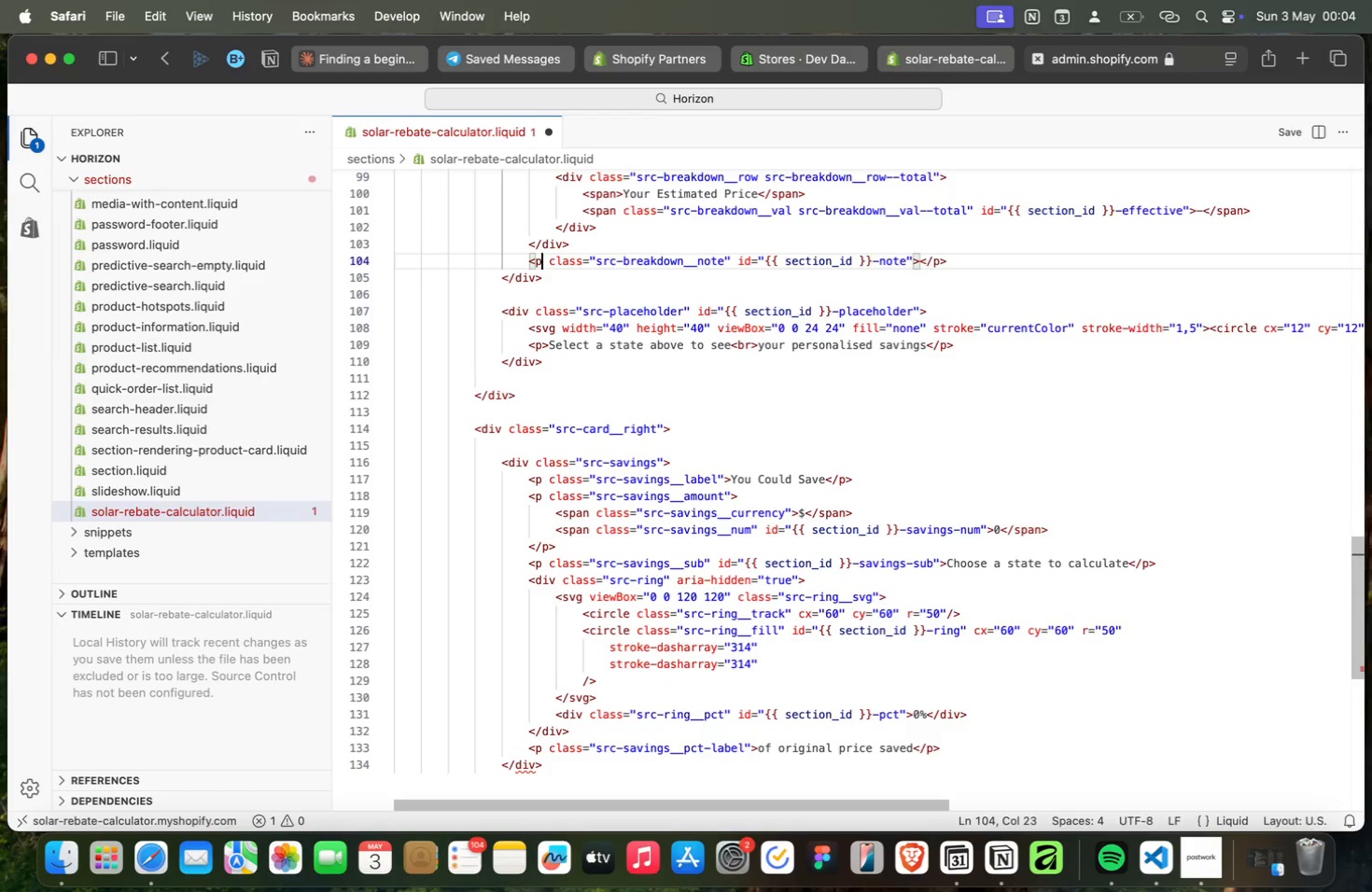 
key(ArrowUp)
 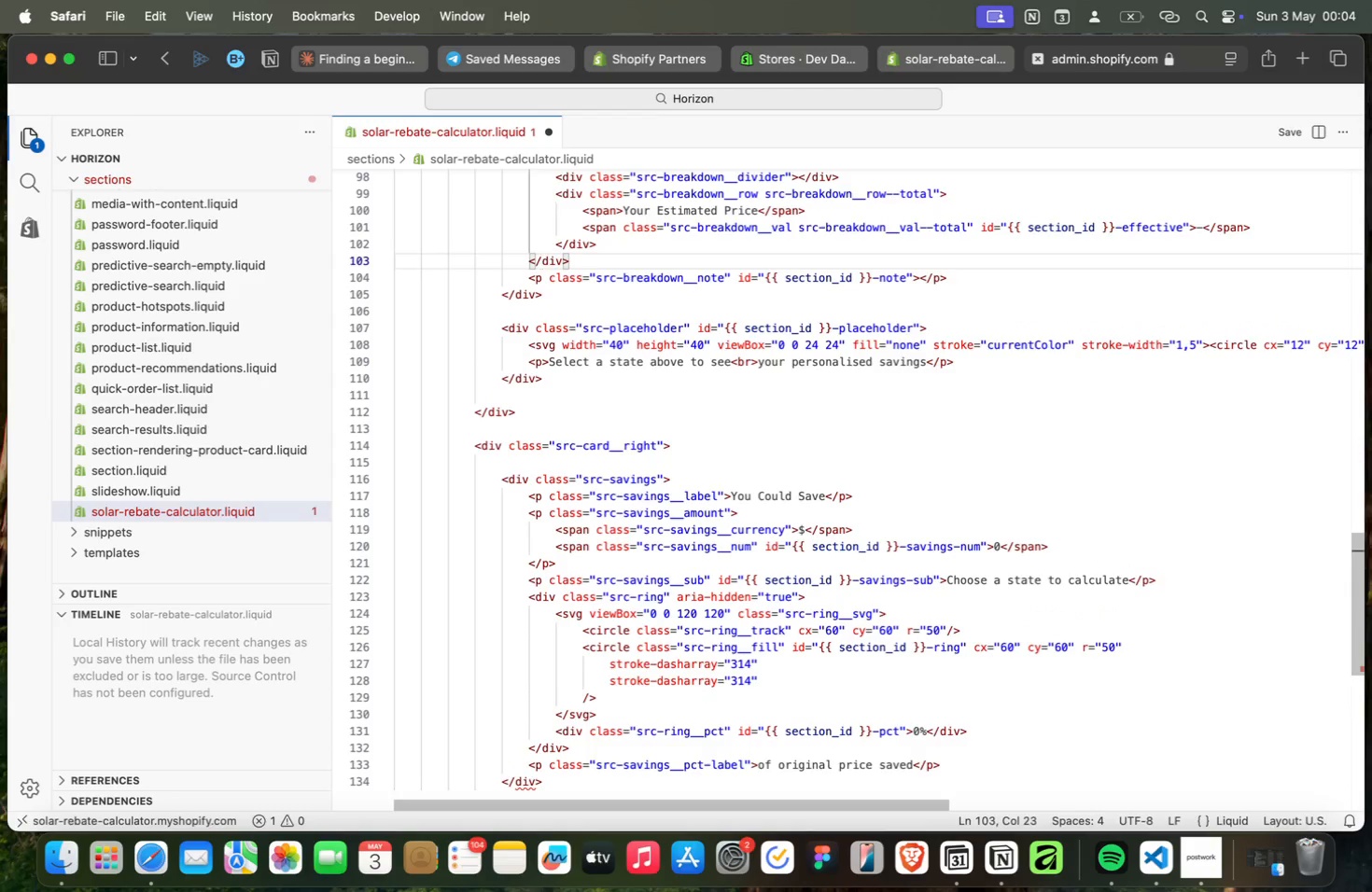 
key(ArrowUp)
 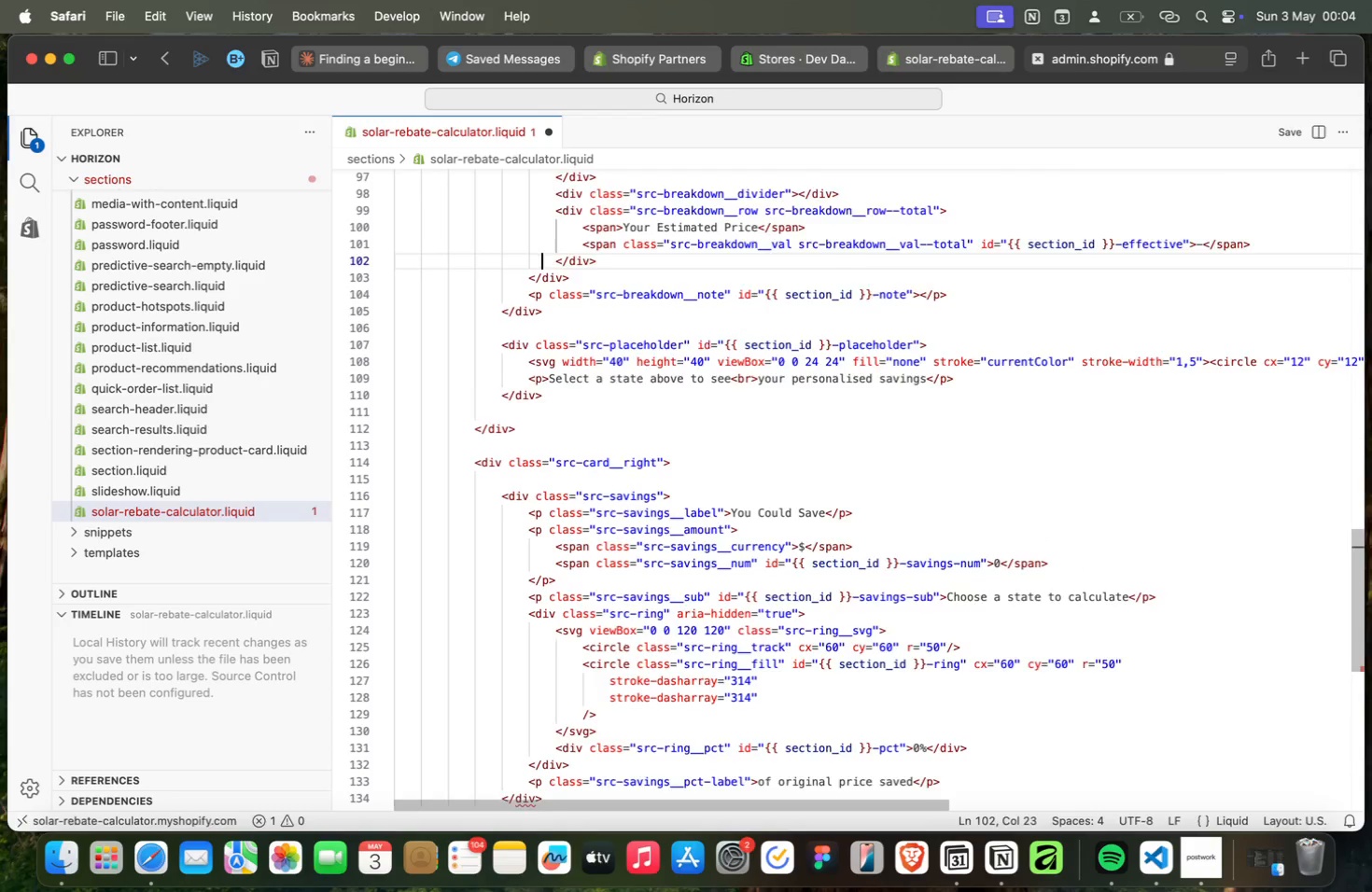 
key(ArrowUp)
 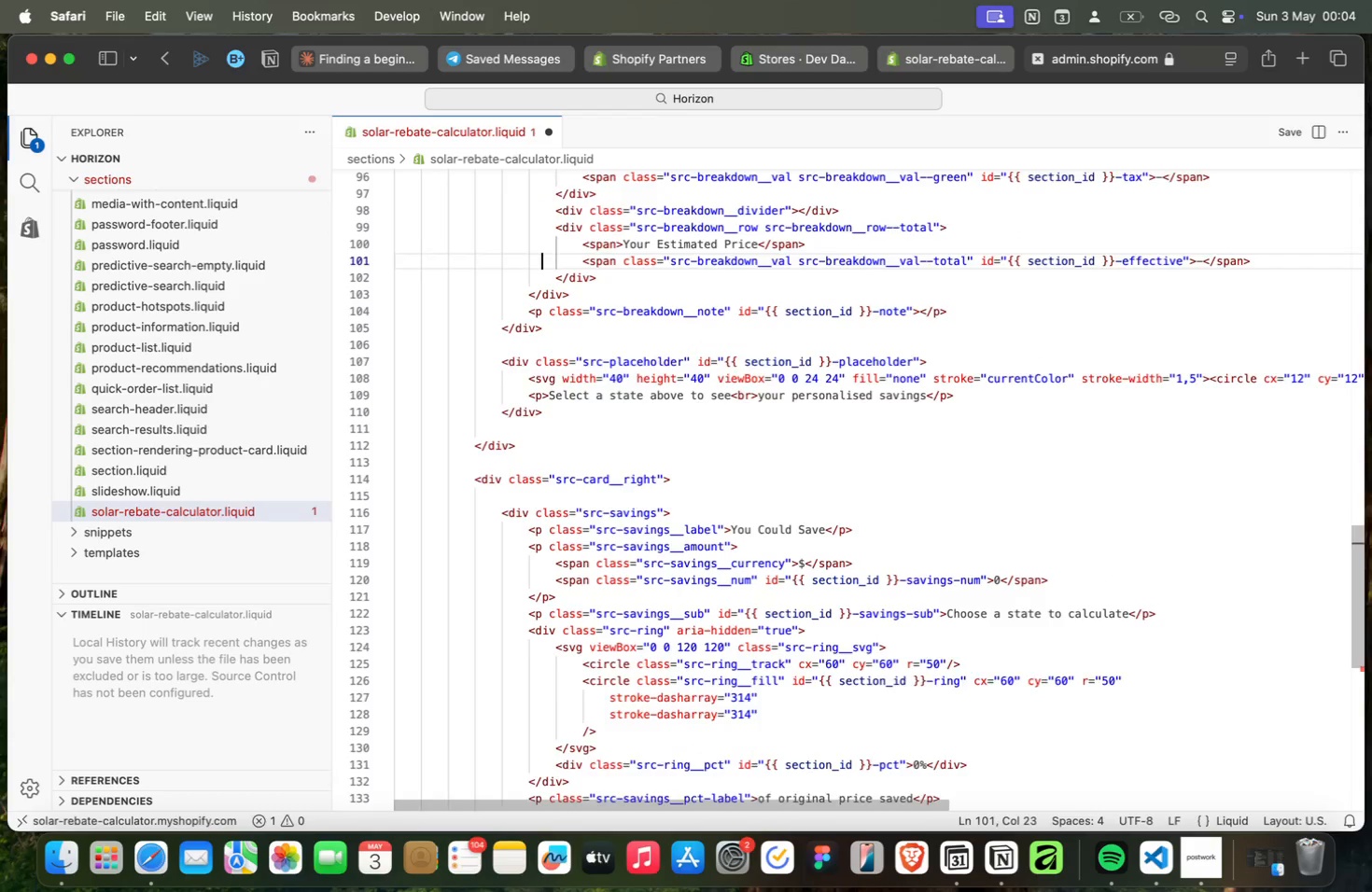 
key(ArrowUp)
 